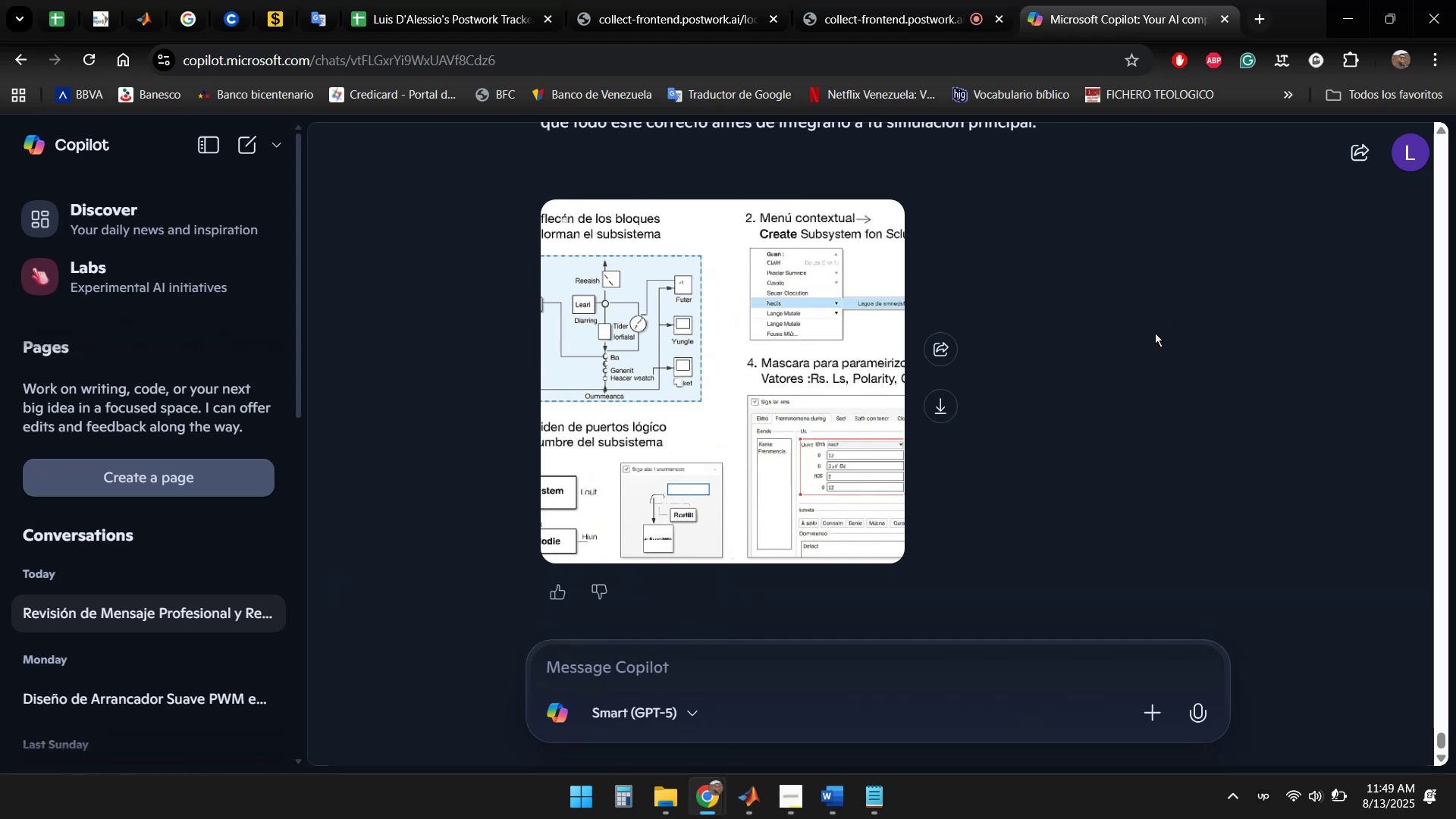 
scroll: coordinate [1149, 381], scroll_direction: up, amount: 3.0
 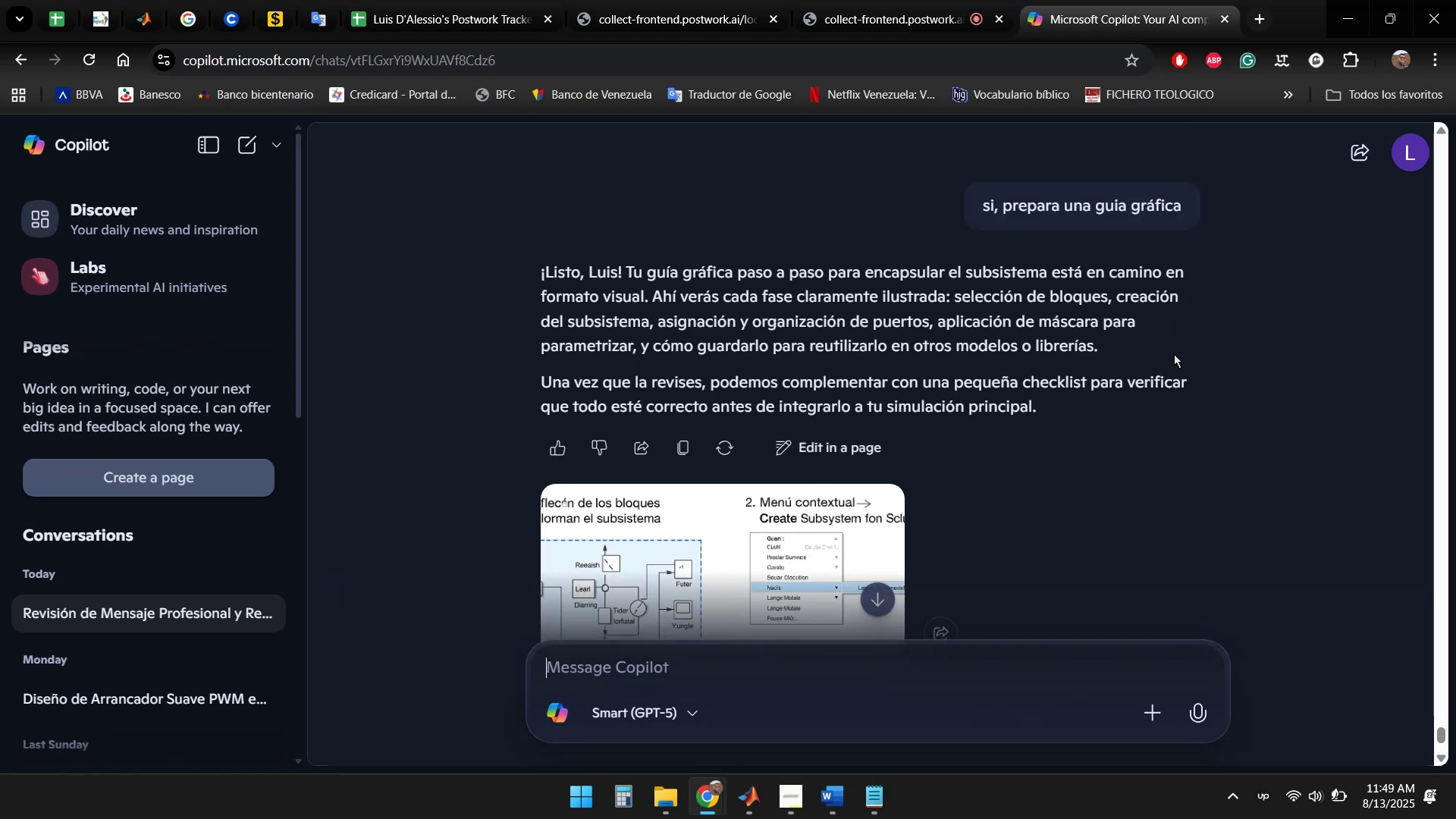 
scroll: coordinate [1174, 357], scroll_direction: down, amount: 1.0
 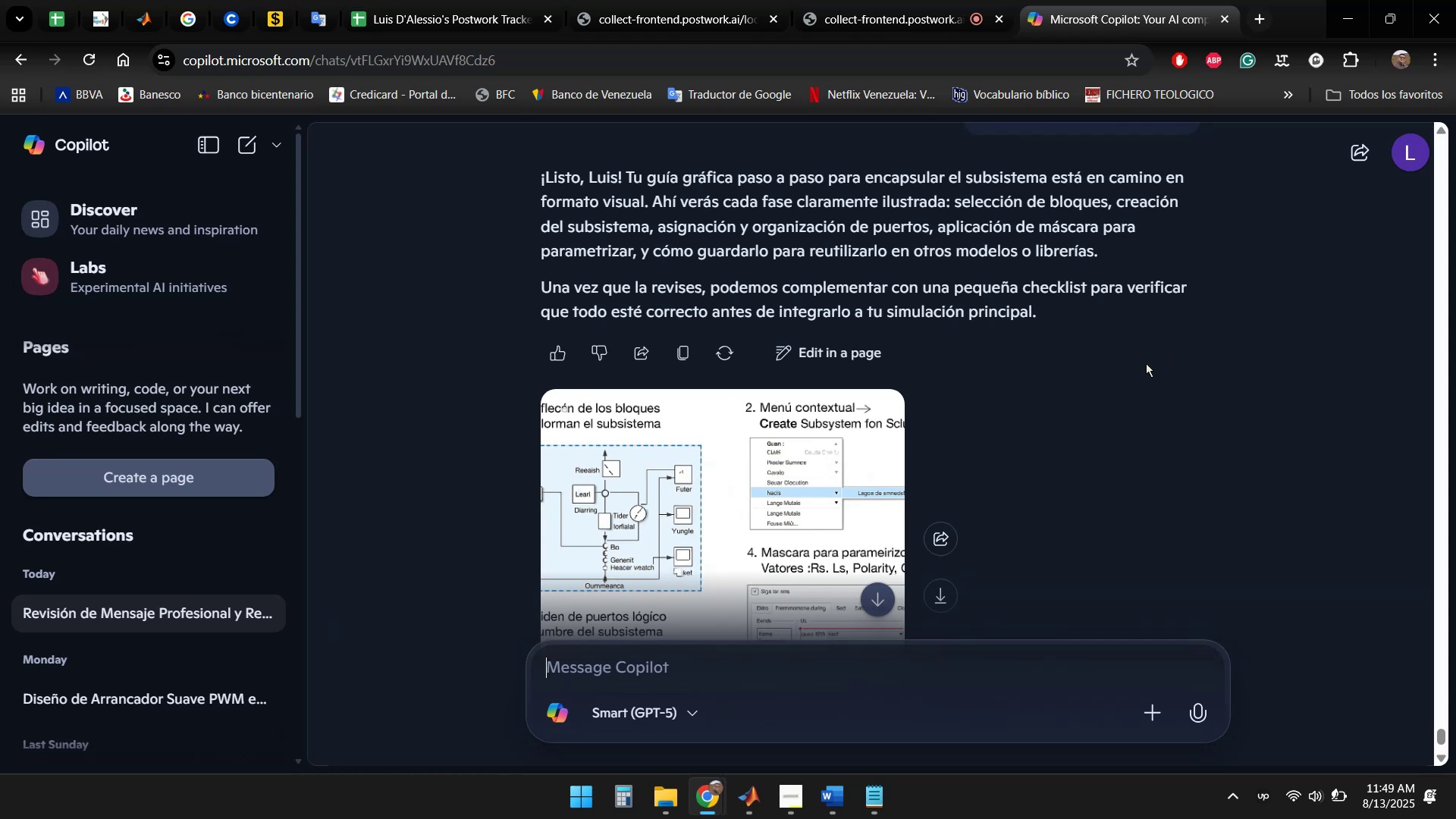 
wait(6.56)
 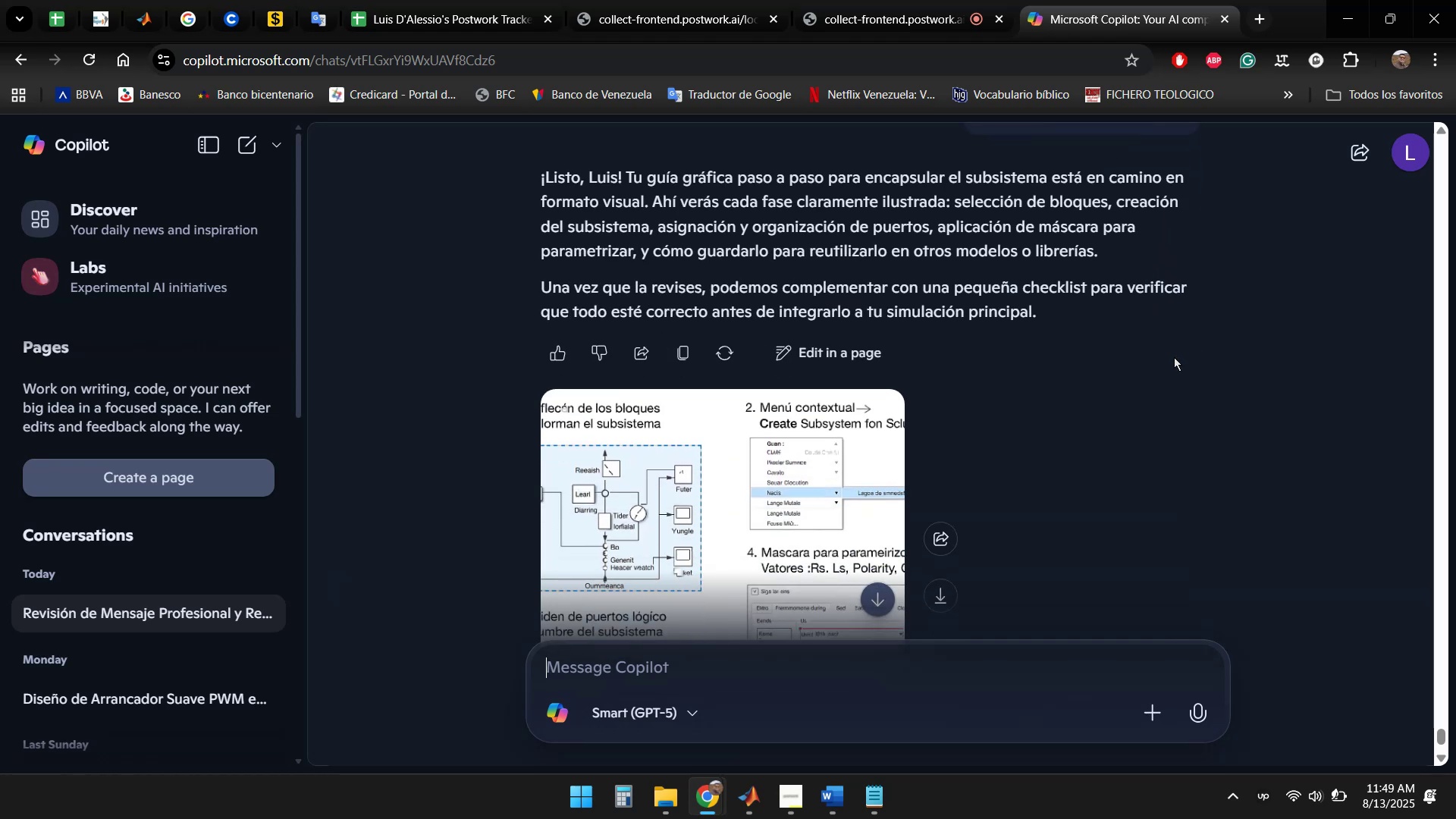 
scroll: coordinate [1135, 362], scroll_direction: down, amount: 7.0
 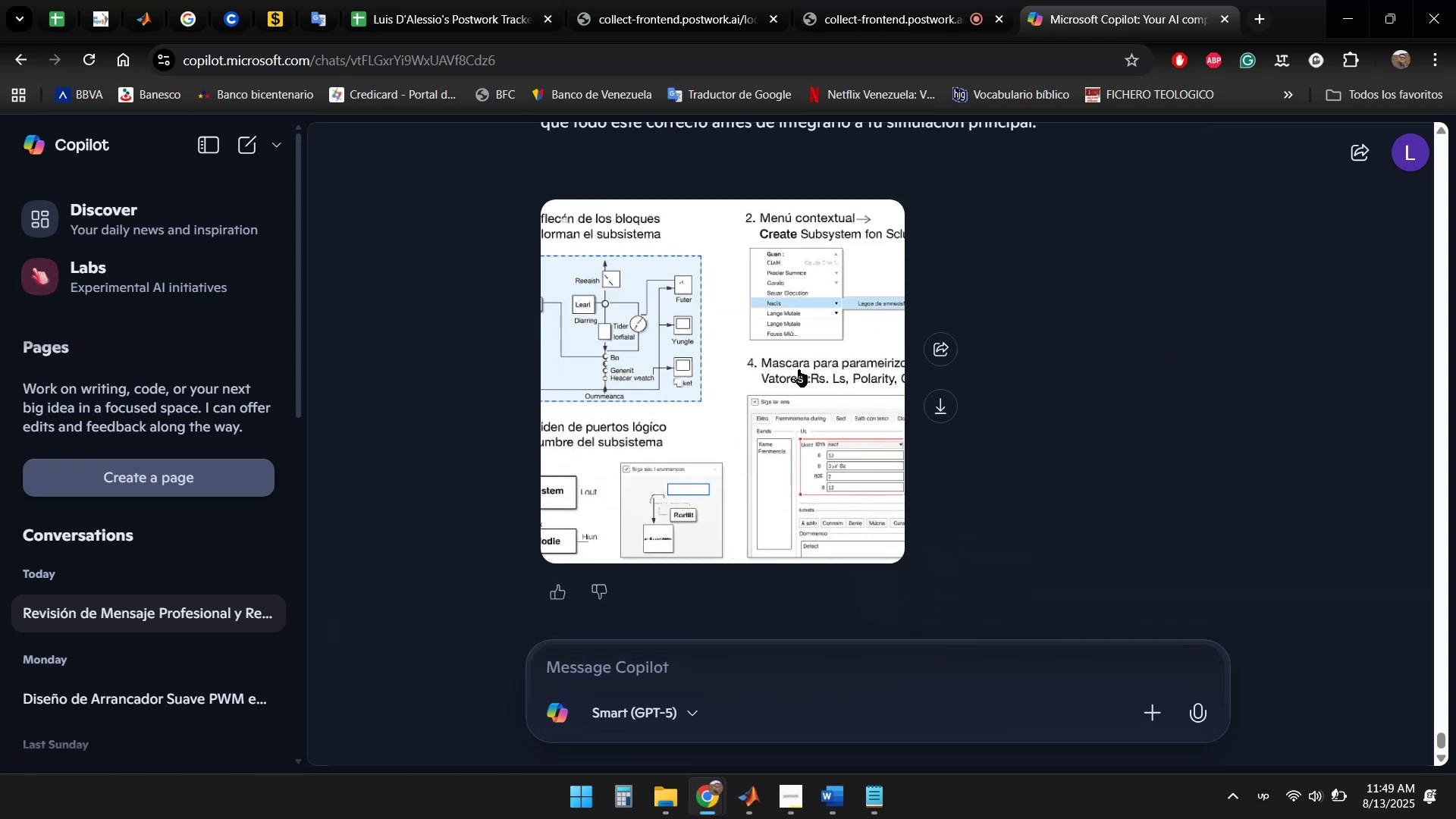 
left_click([725, 387])
 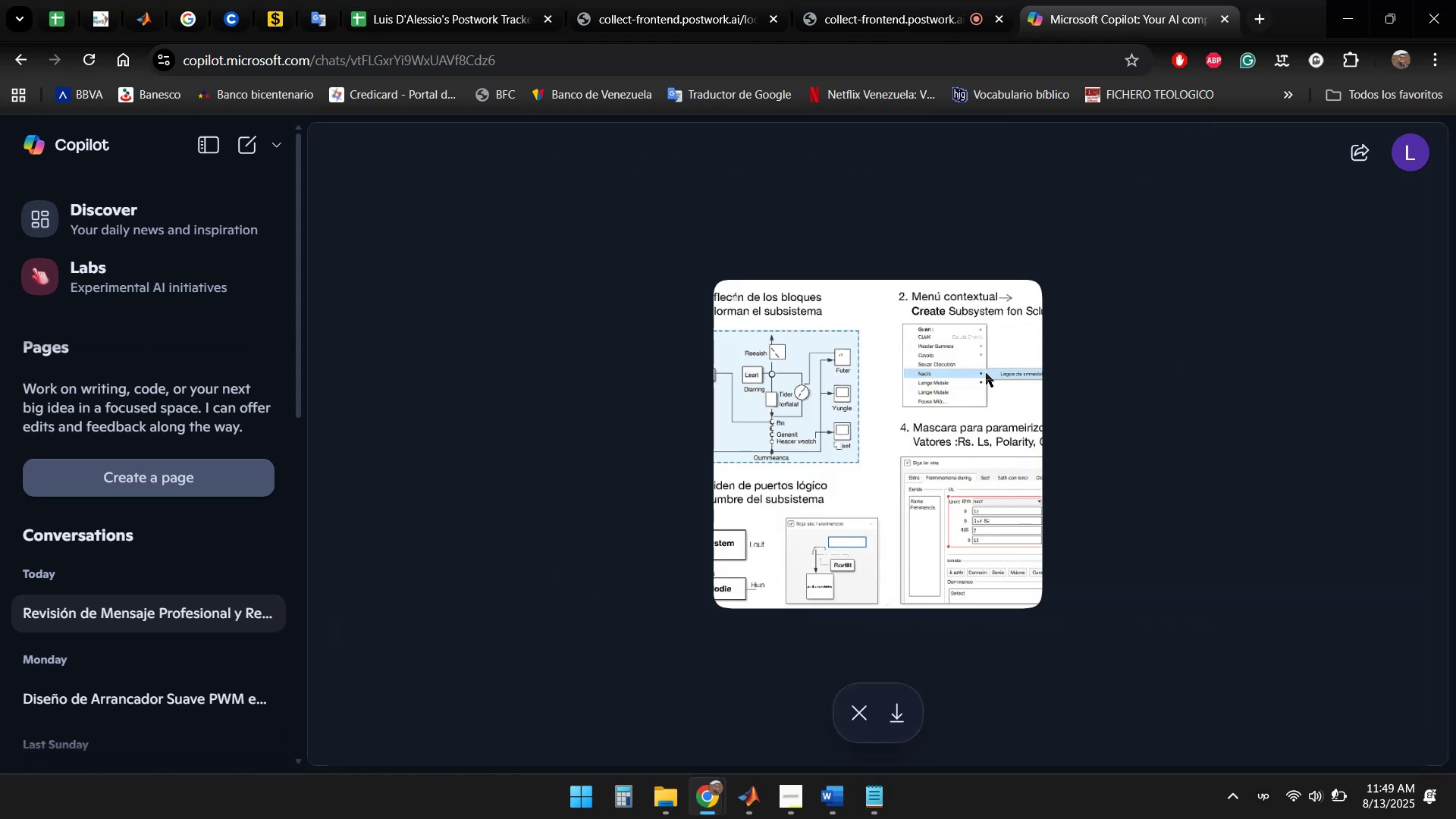 
scroll: coordinate [855, 400], scroll_direction: up, amount: 1.0
 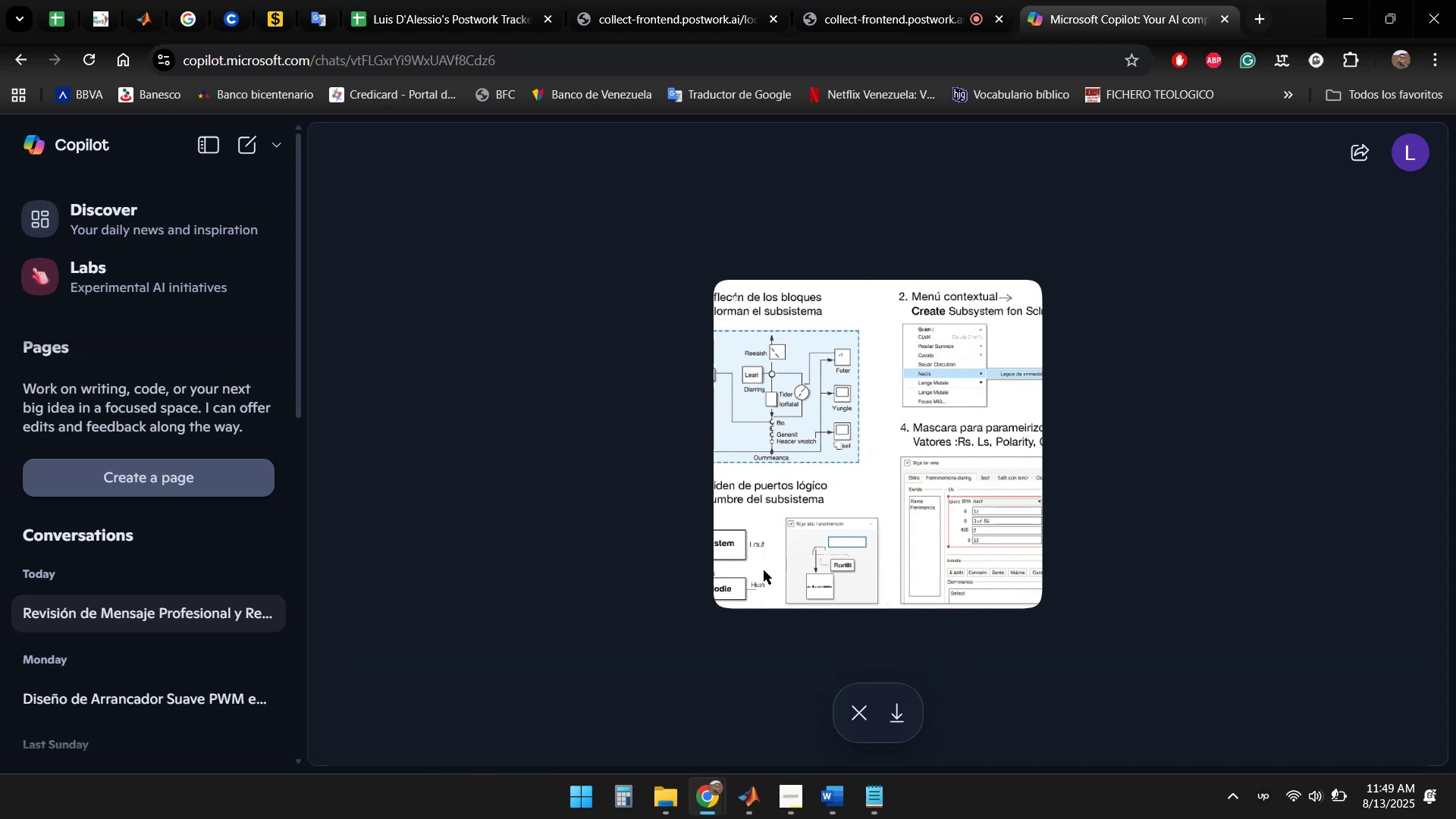 
wait(5.49)
 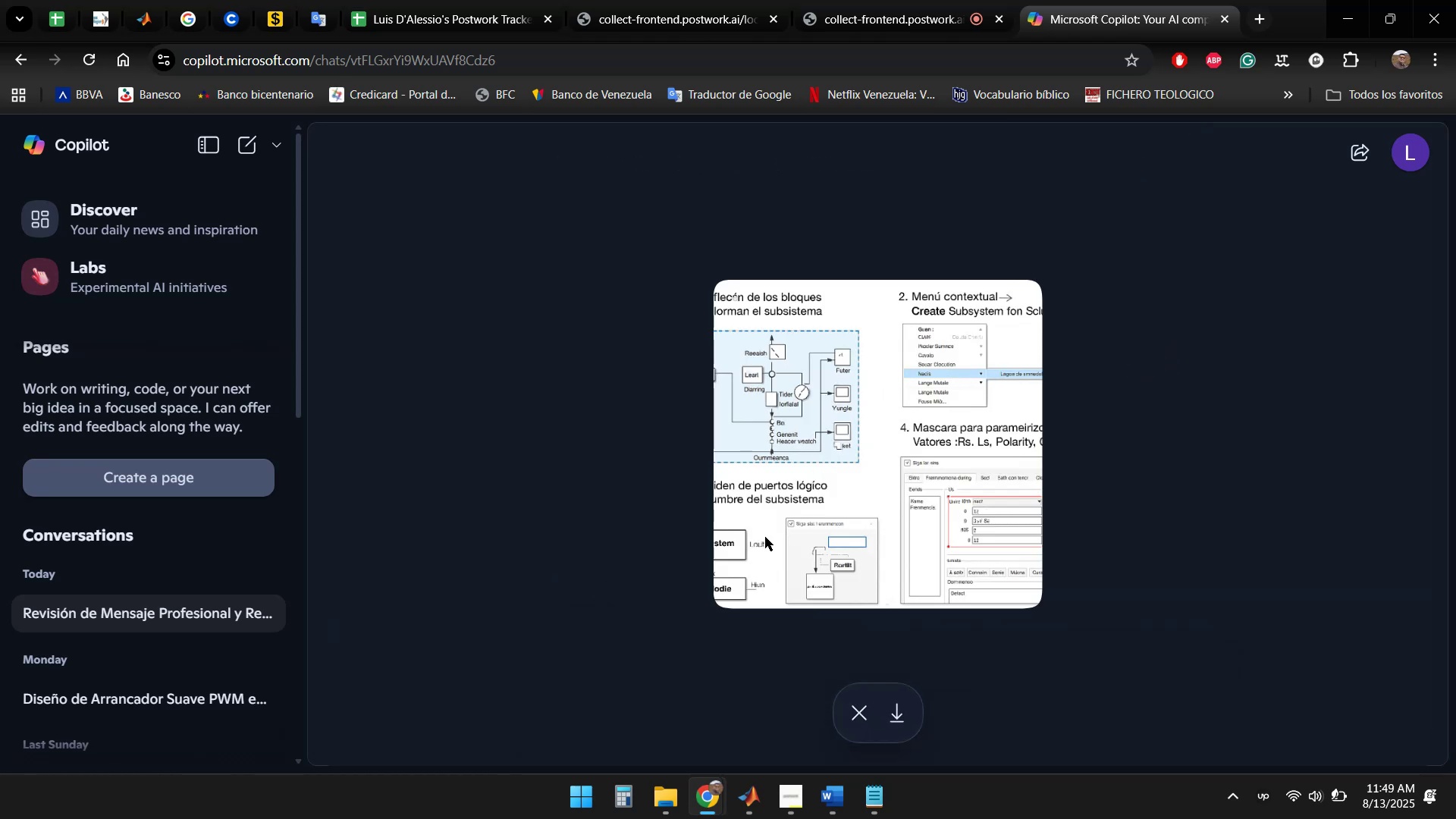 
left_click([1211, 361])
 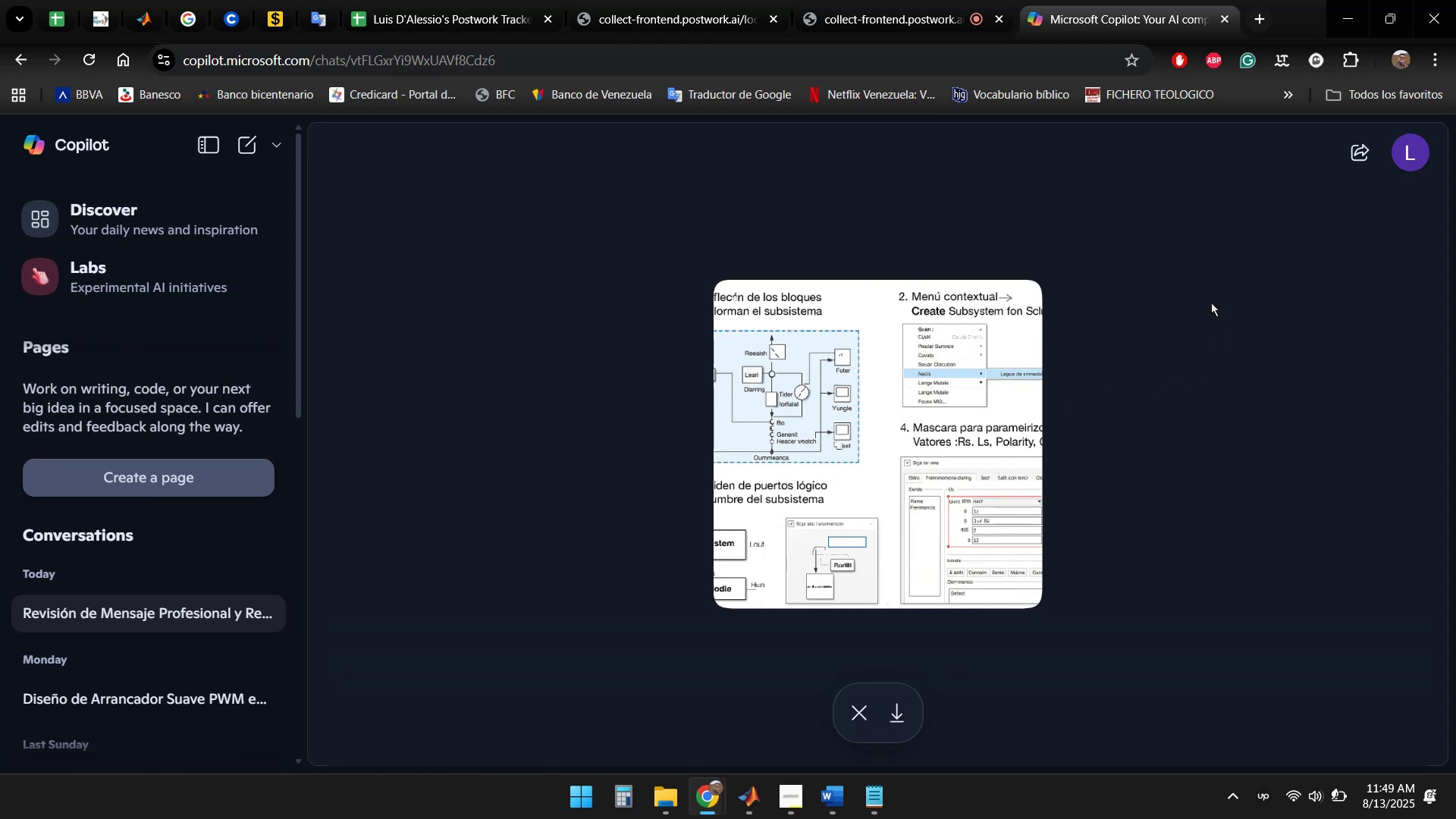 
key(Escape)
 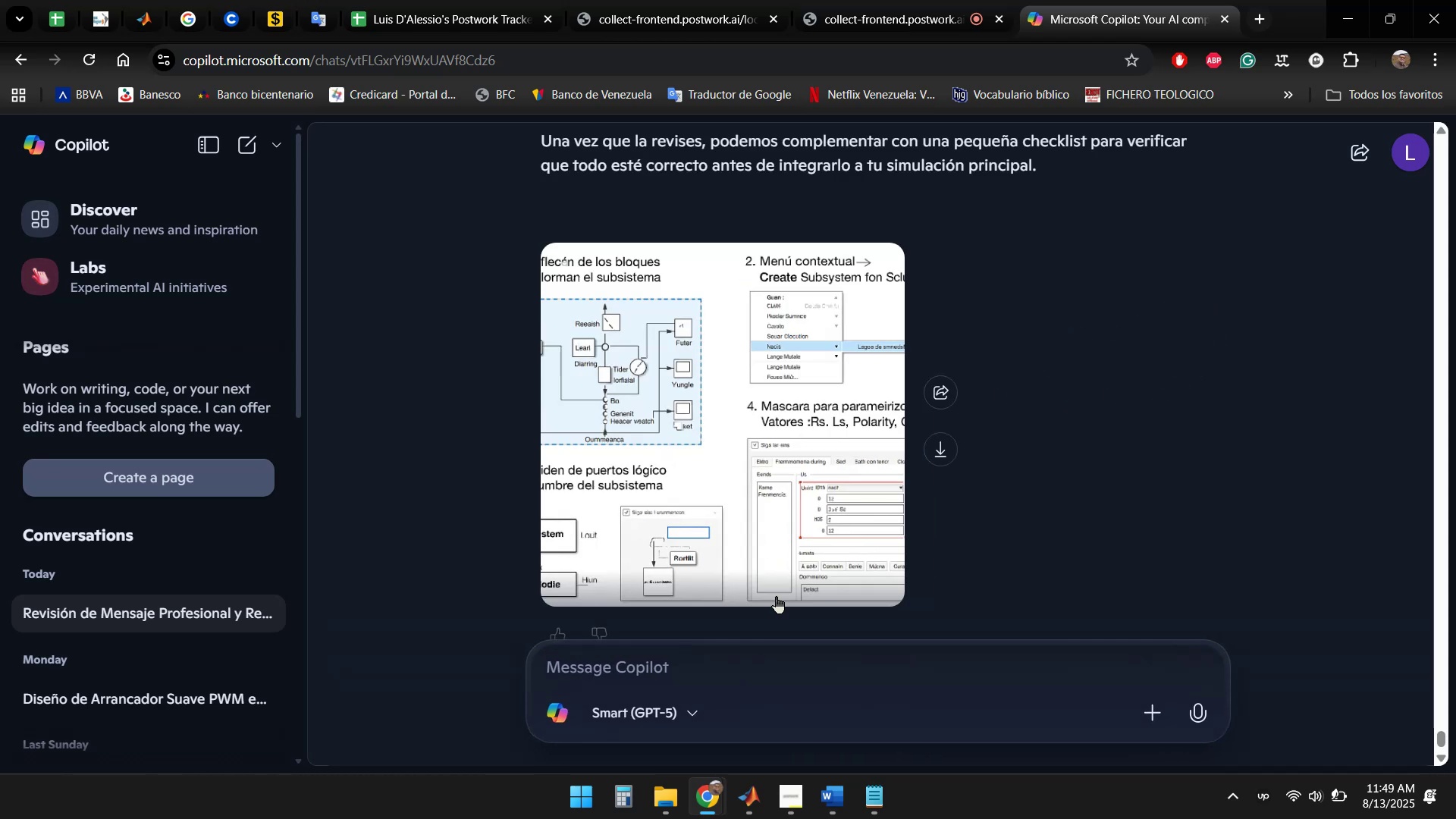 
left_click([704, 665])
 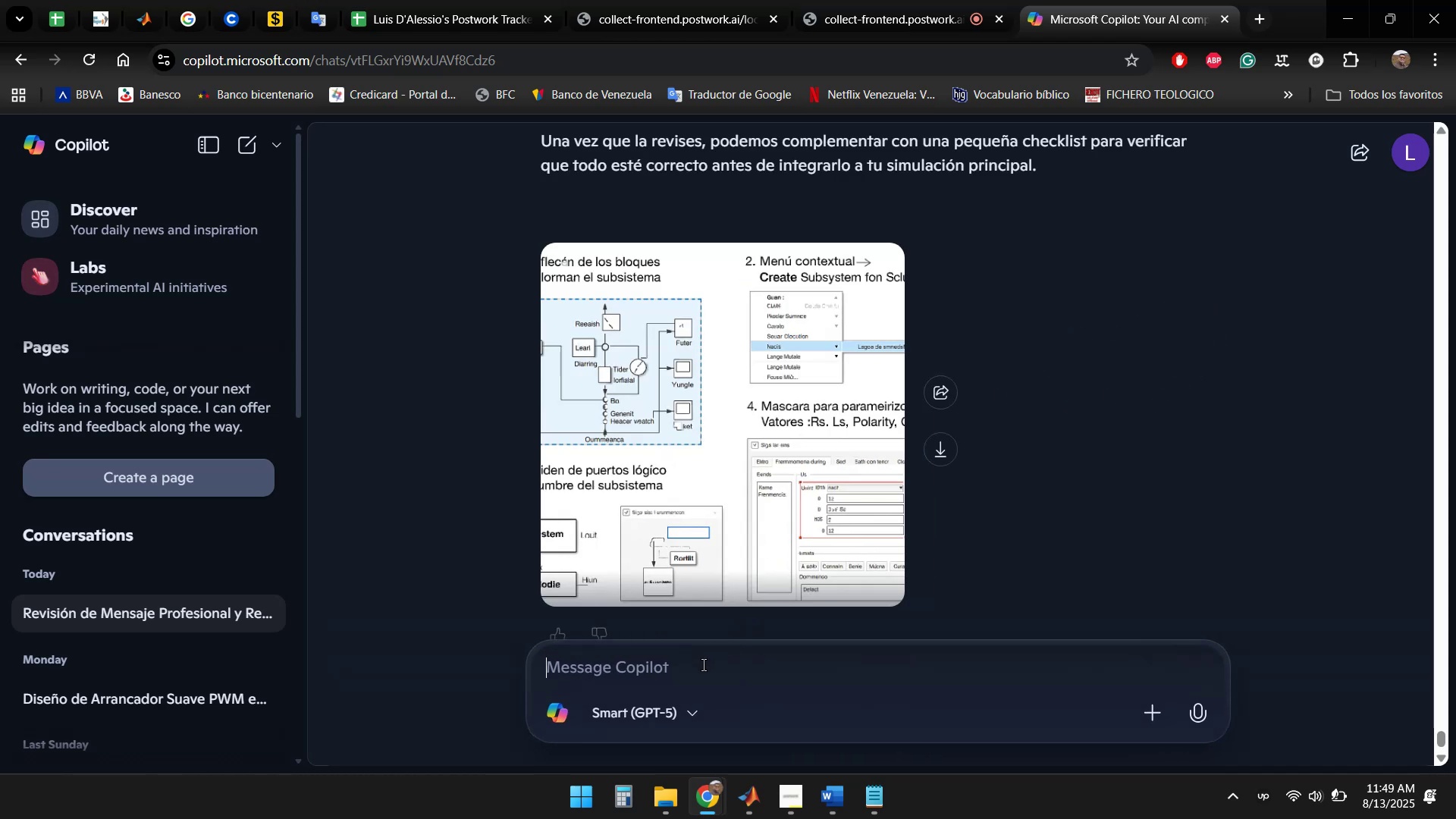 
type(prpeara)
key(Backspace)
key(Backspace)
key(Backspace)
key(Backspace)
key(Backspace)
type(epara una guia detallada de como enmascarar)
key(Backspace)
key(Backspace)
key(Backspace)
key(Backspace)
key(Backspace)
key(Backspace)
key(Backspace)
key(Backspace)
key(Backspace)
key(Backspace)
type(parametrizar el enmascad)
key(Backspace)
type(rado del sistema en Matlab R2023b)
 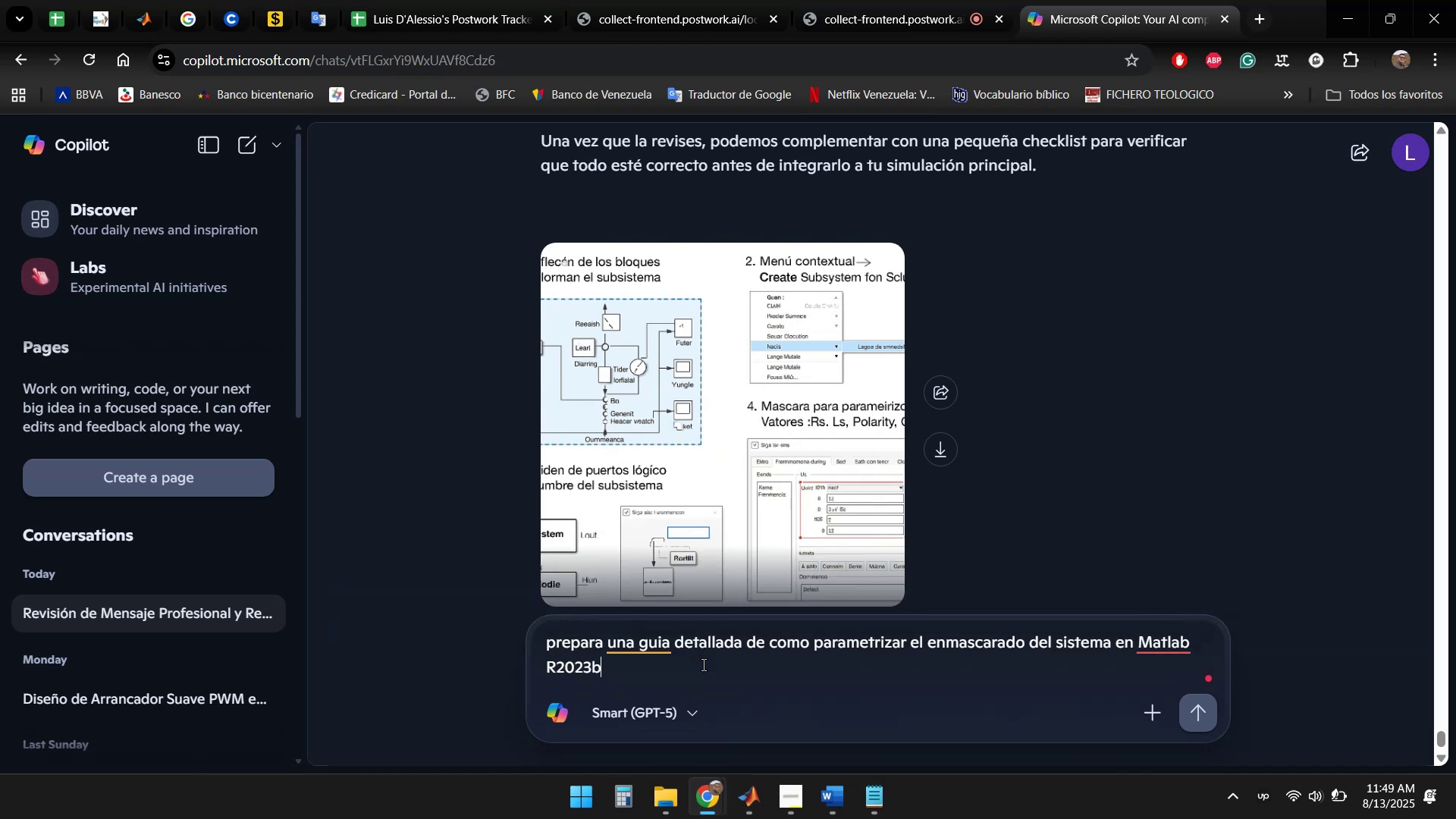 
key(Enter)
 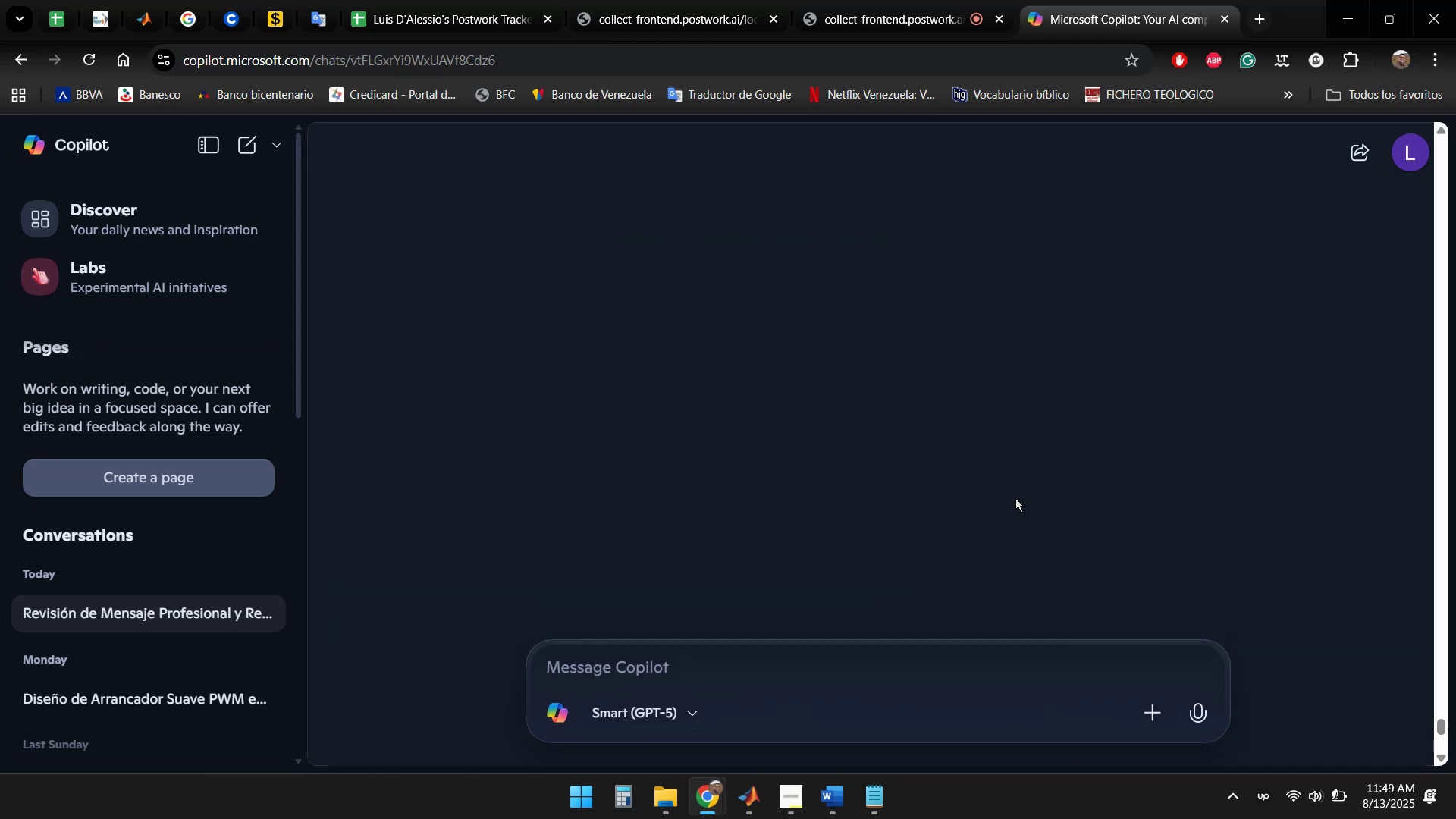 
scroll: coordinate [1026, 375], scroll_direction: up, amount: 13.0
 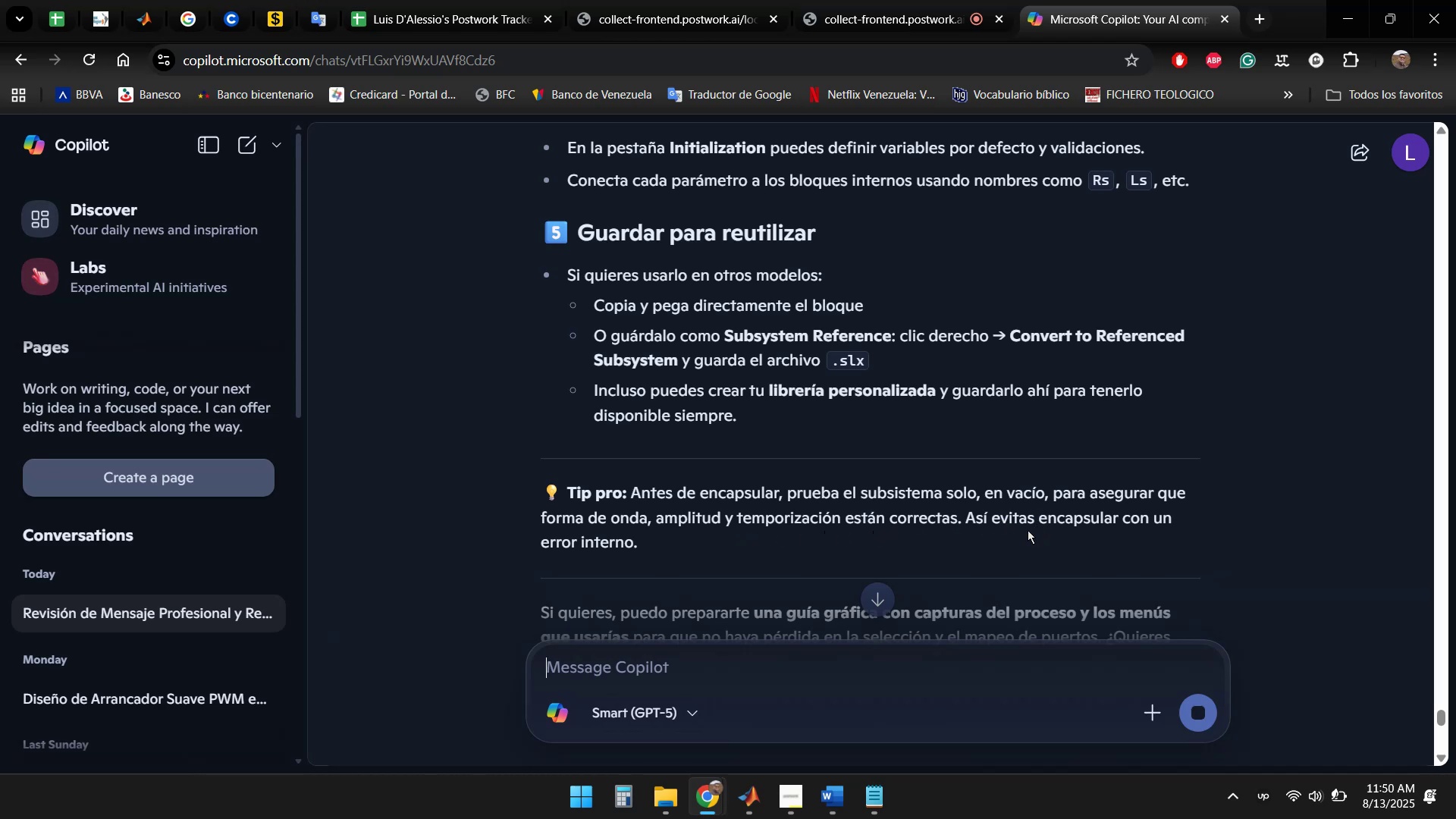 
wait(15.21)
 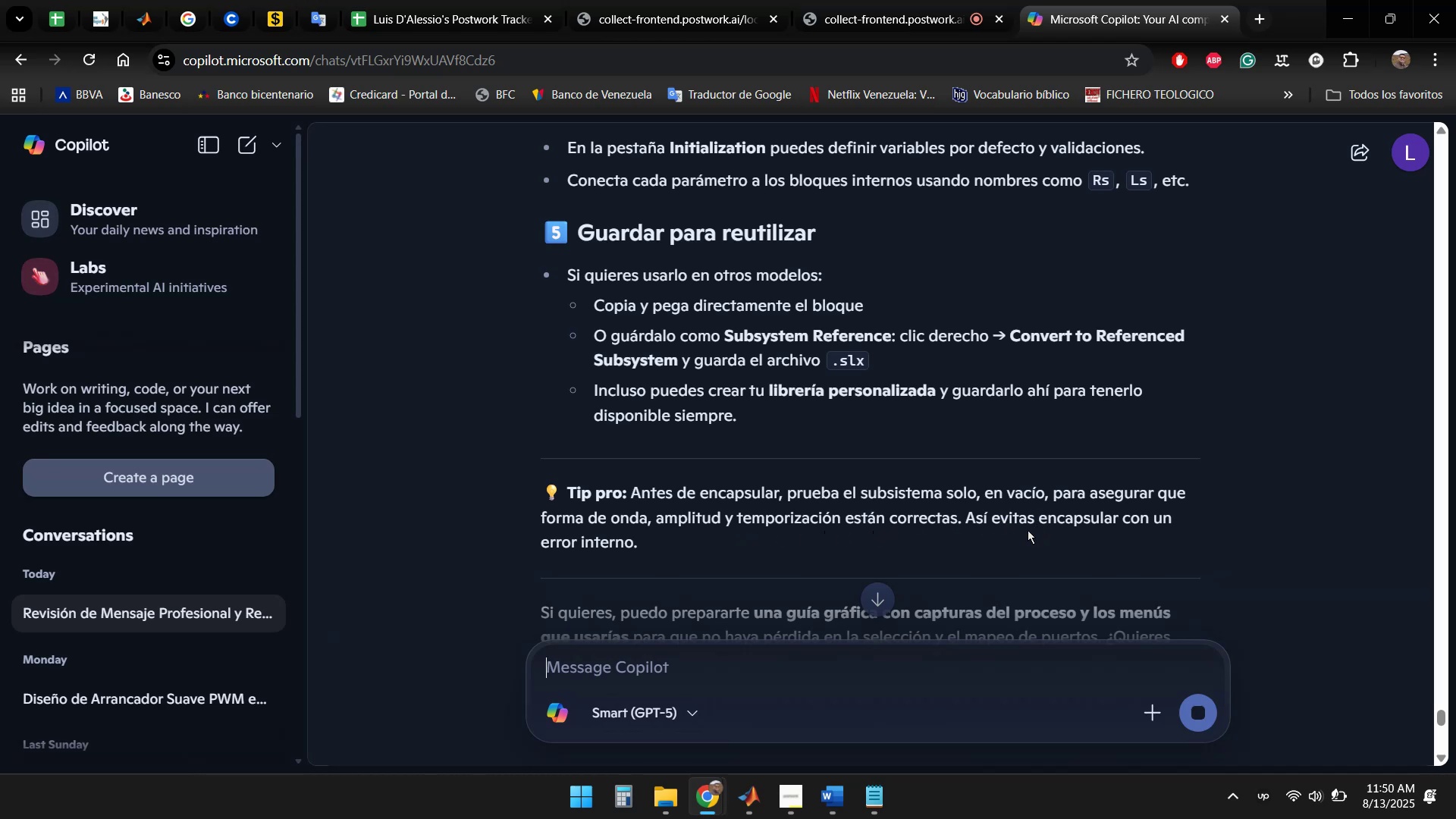 
left_click([786, 699])
 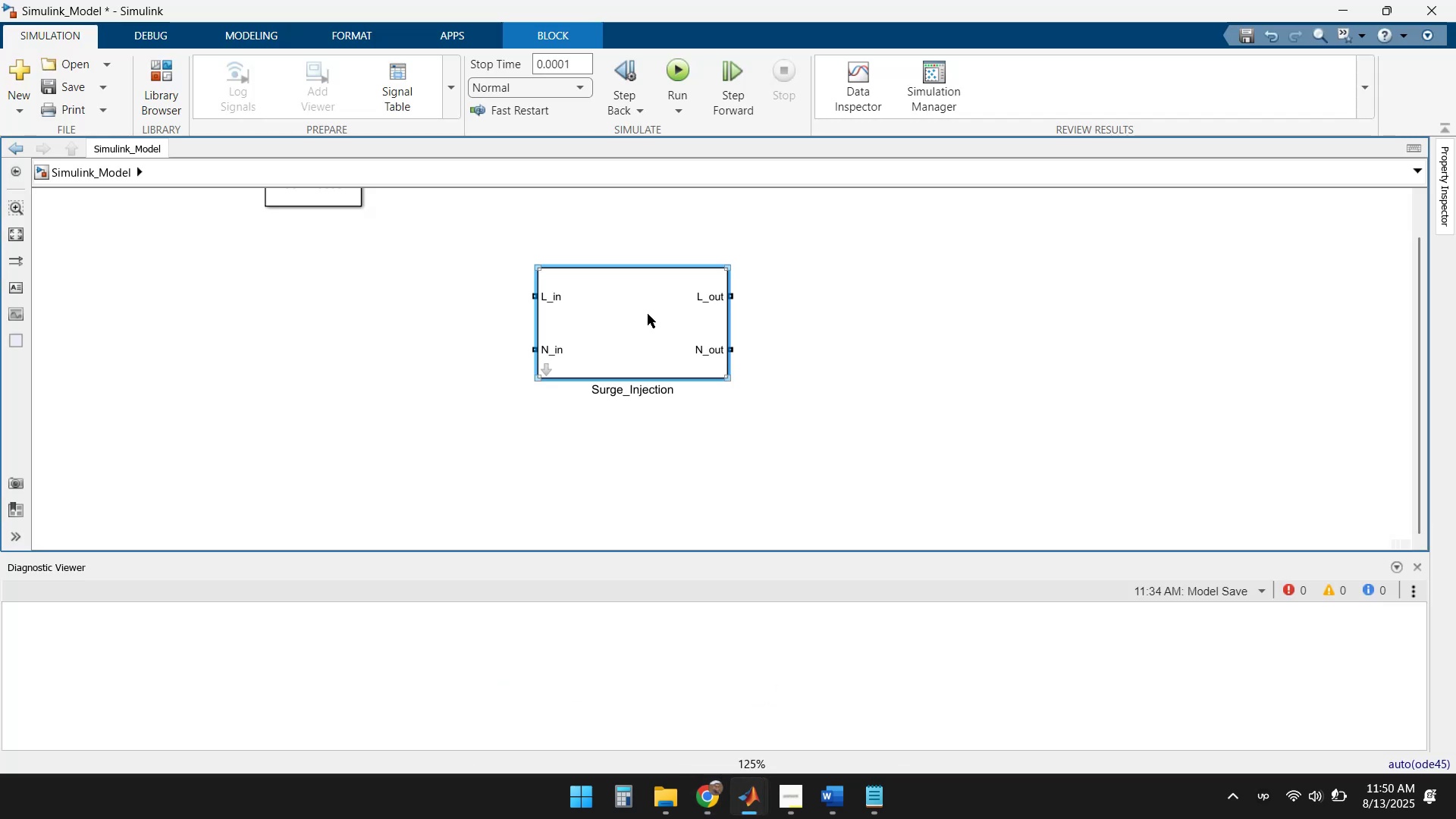 
double_click([648, 314])
 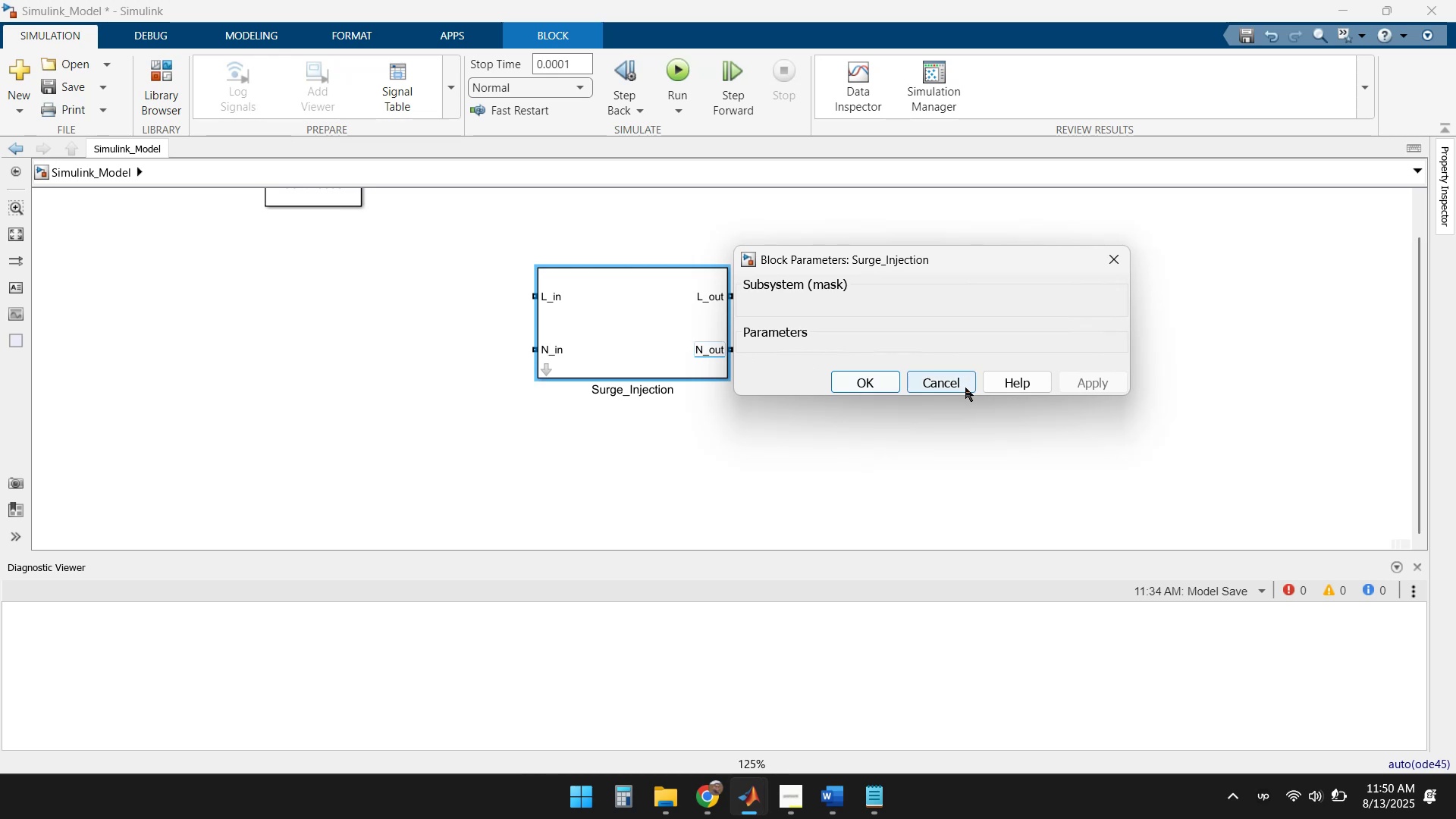 
left_click([952, 382])
 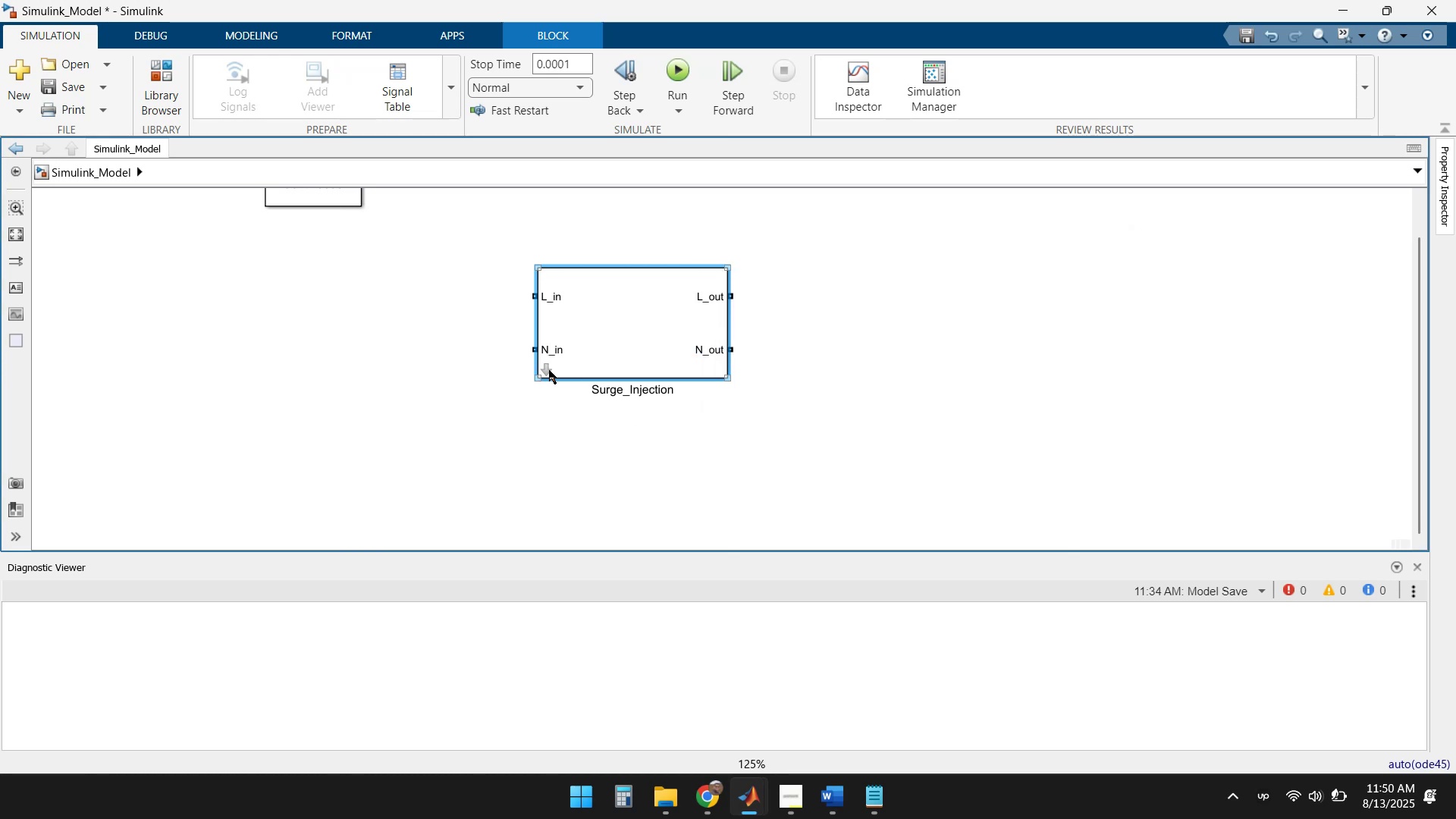 
left_click([548, 368])
 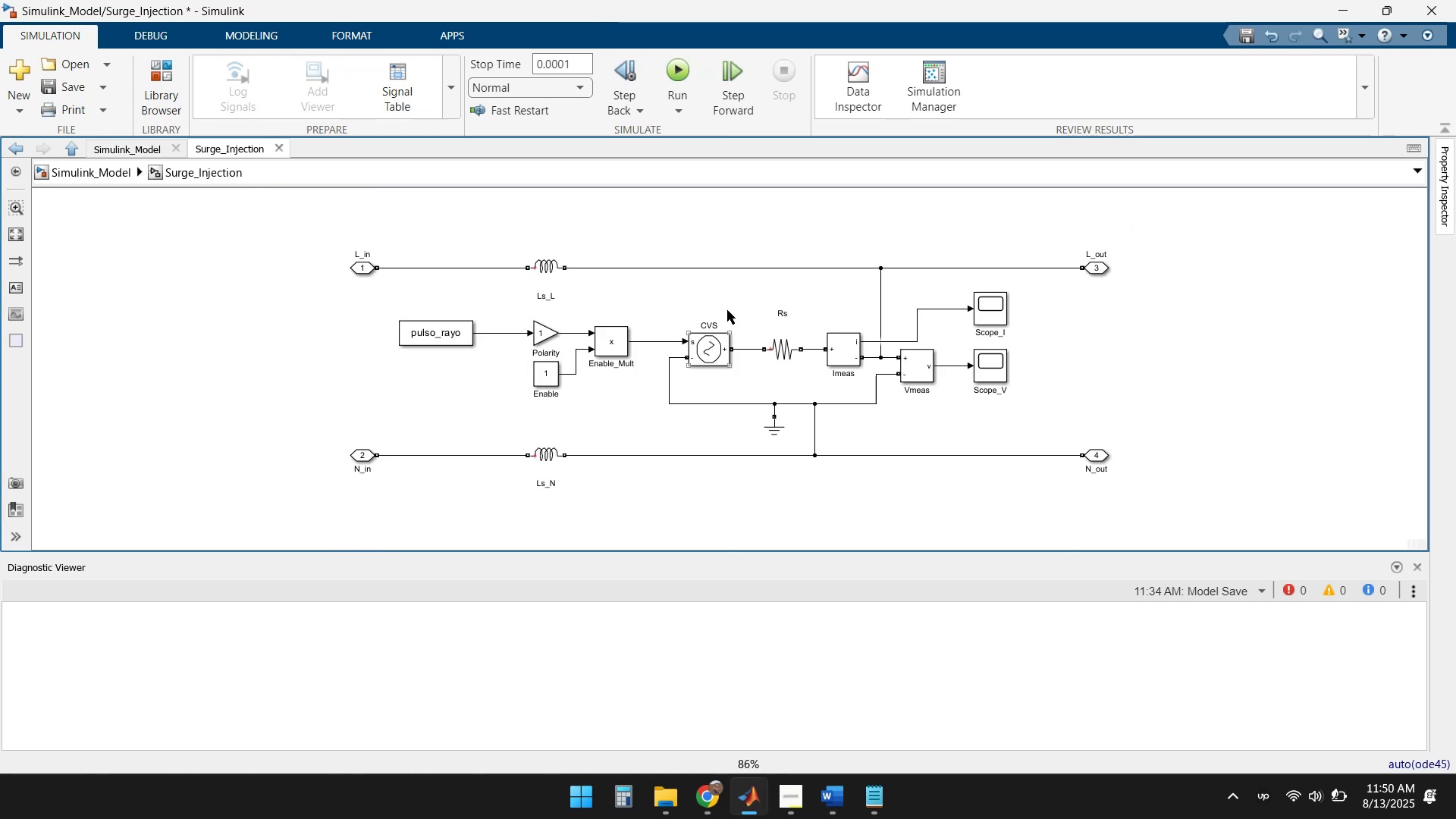 
left_click([682, 64])
 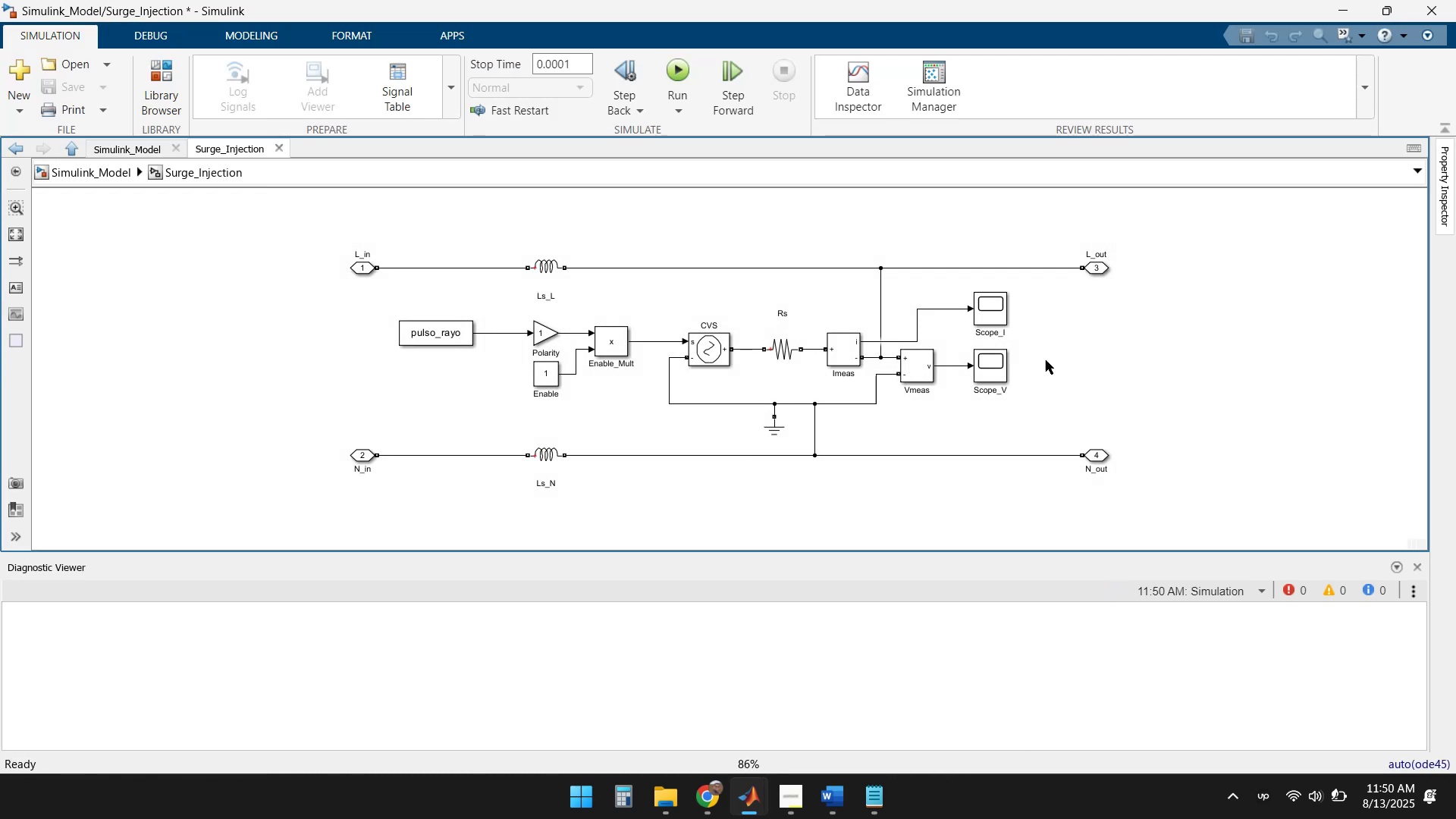 
double_click([999, 310])
 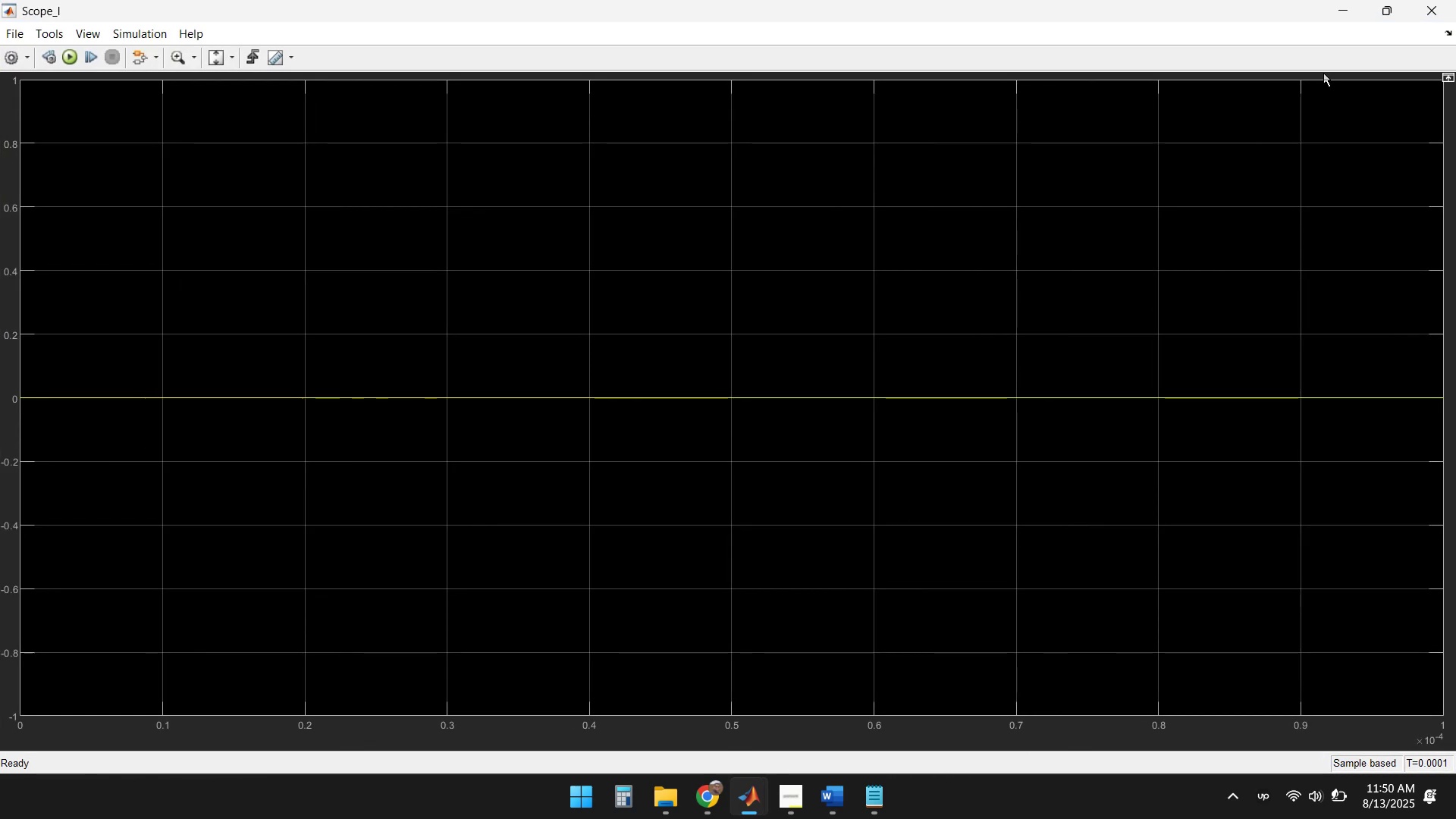 
left_click([1429, 16])
 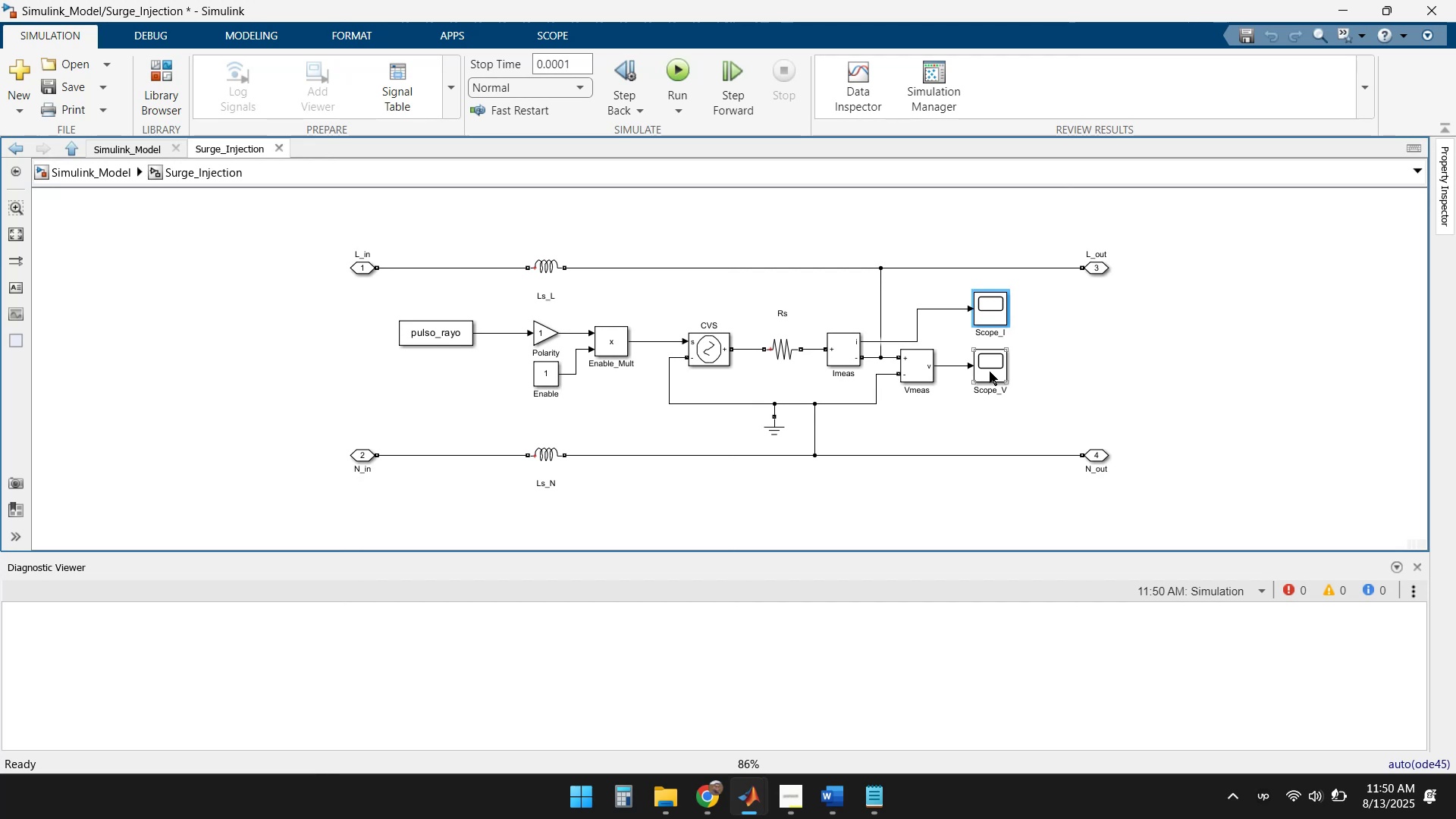 
double_click([990, 372])
 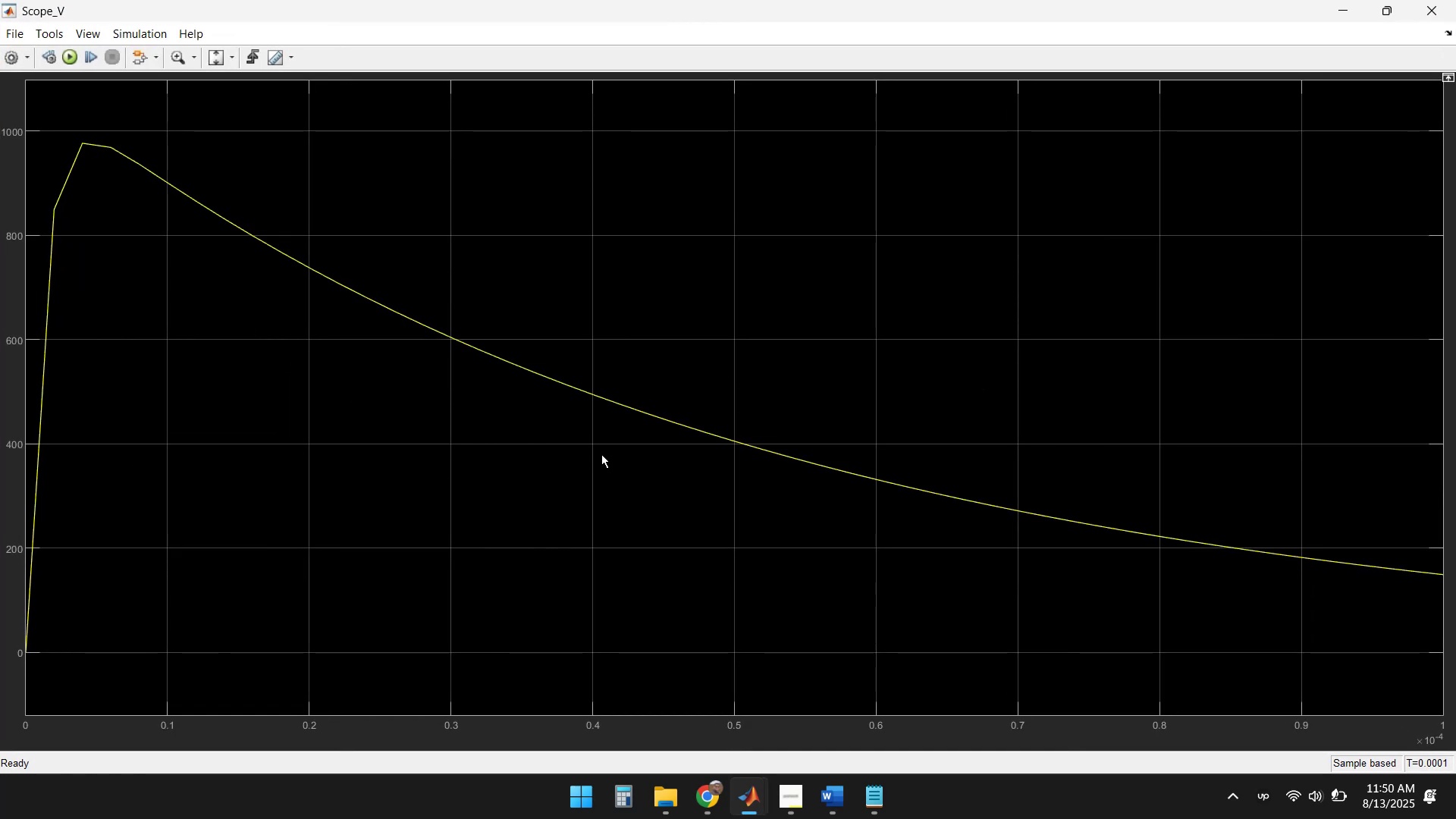 
wait(8.71)
 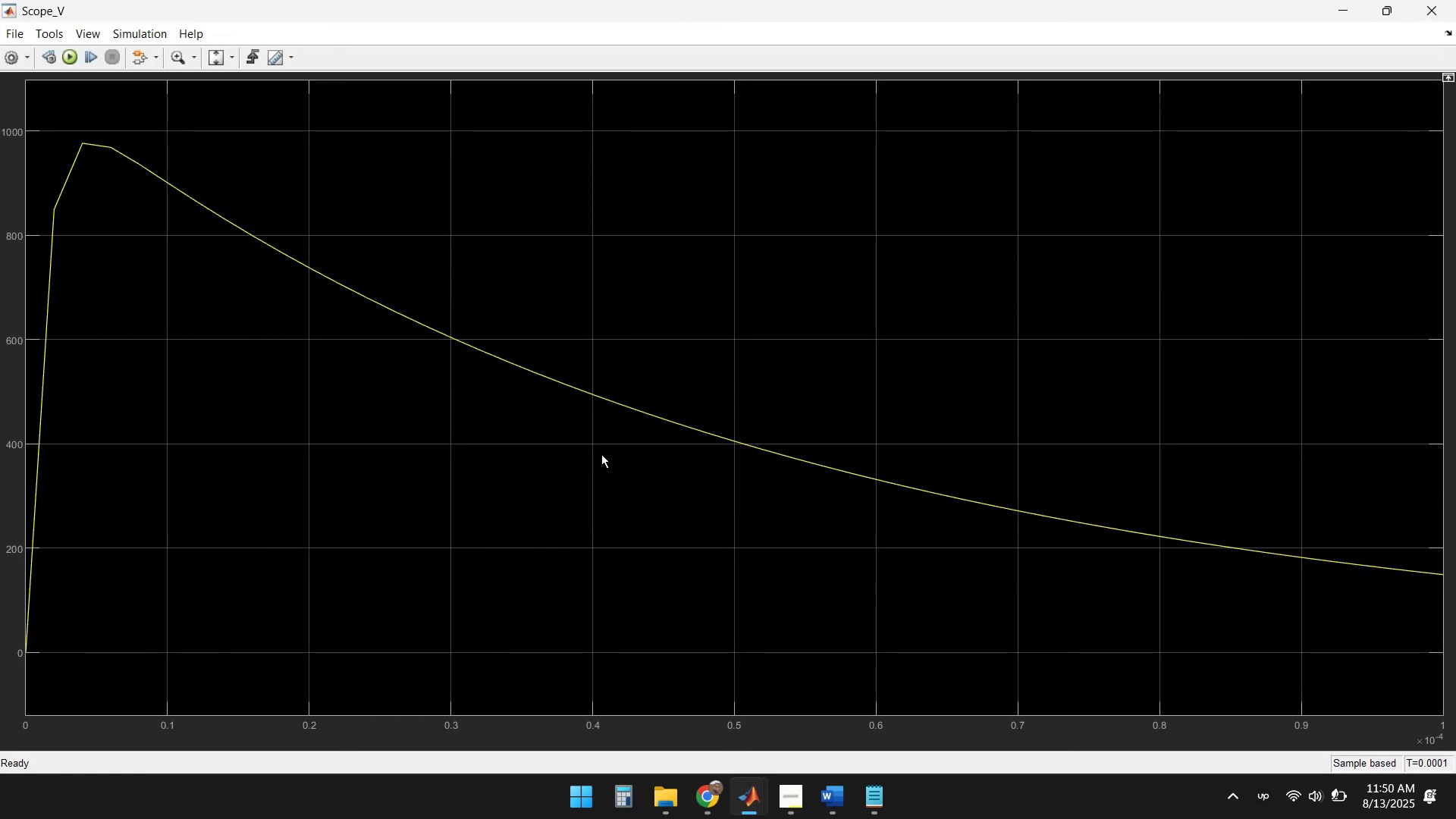 
left_click([1427, 11])
 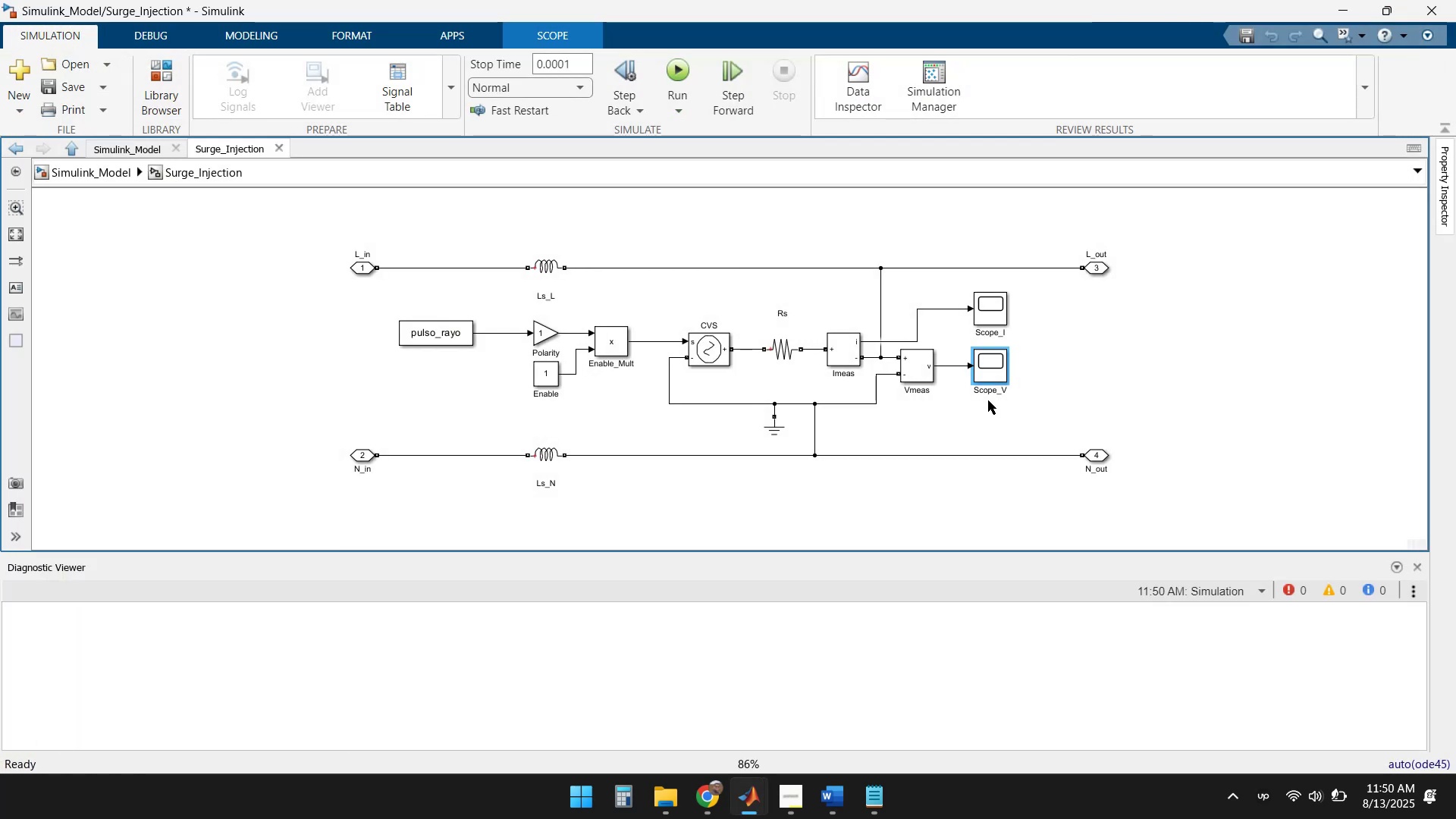 
left_click([1205, 362])
 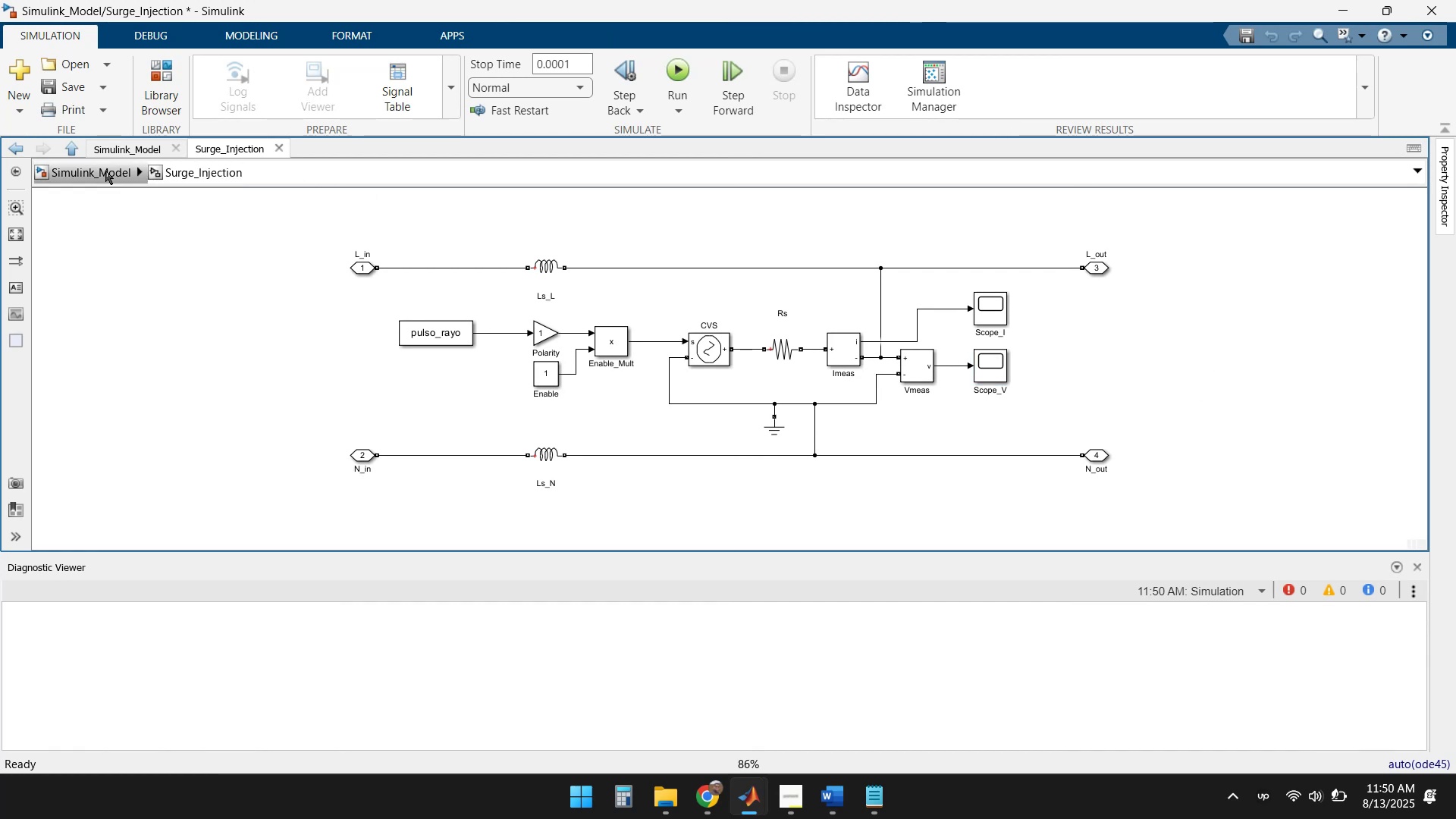 
left_click([89, 171])
 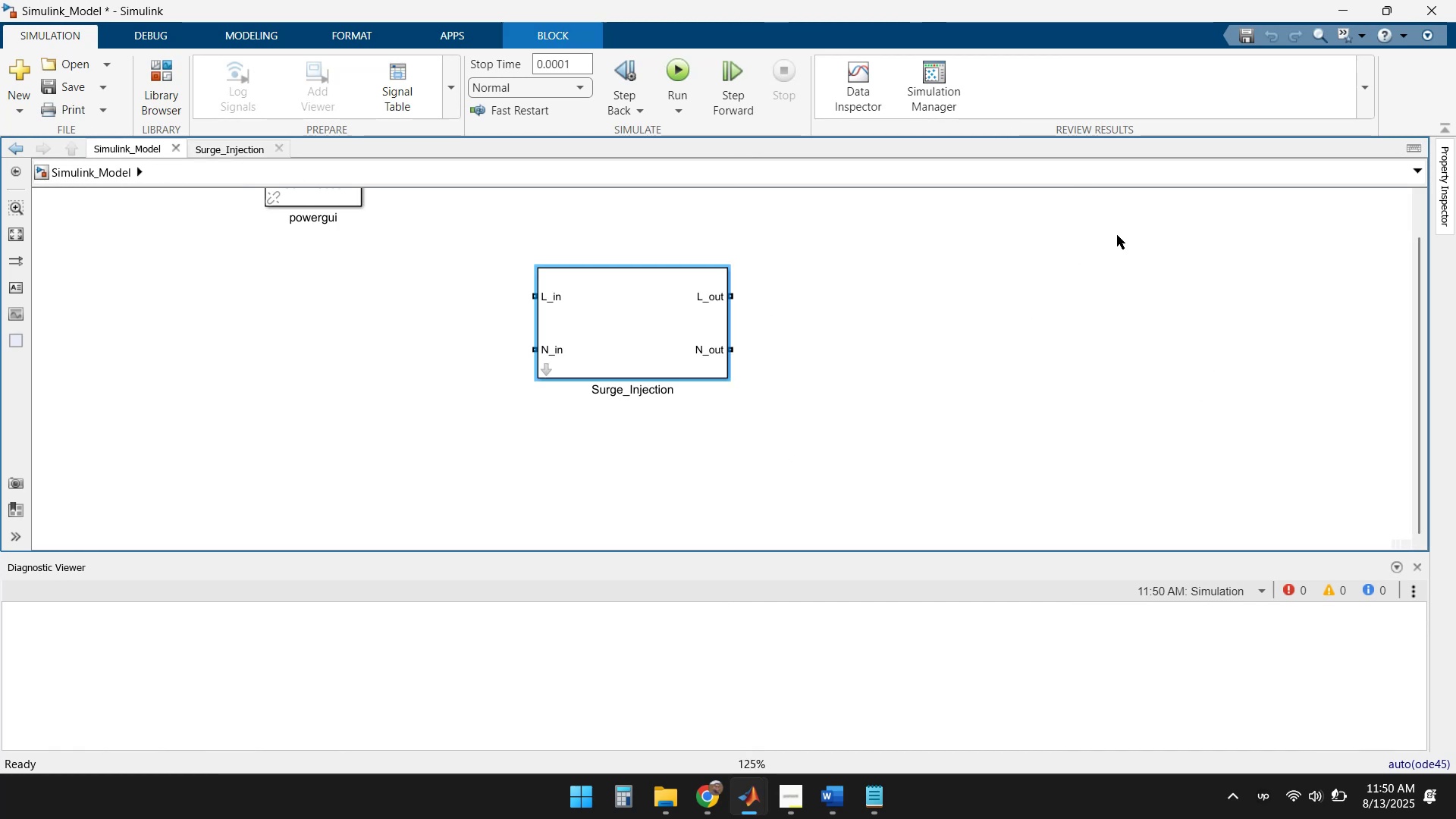 
left_click([1338, 8])
 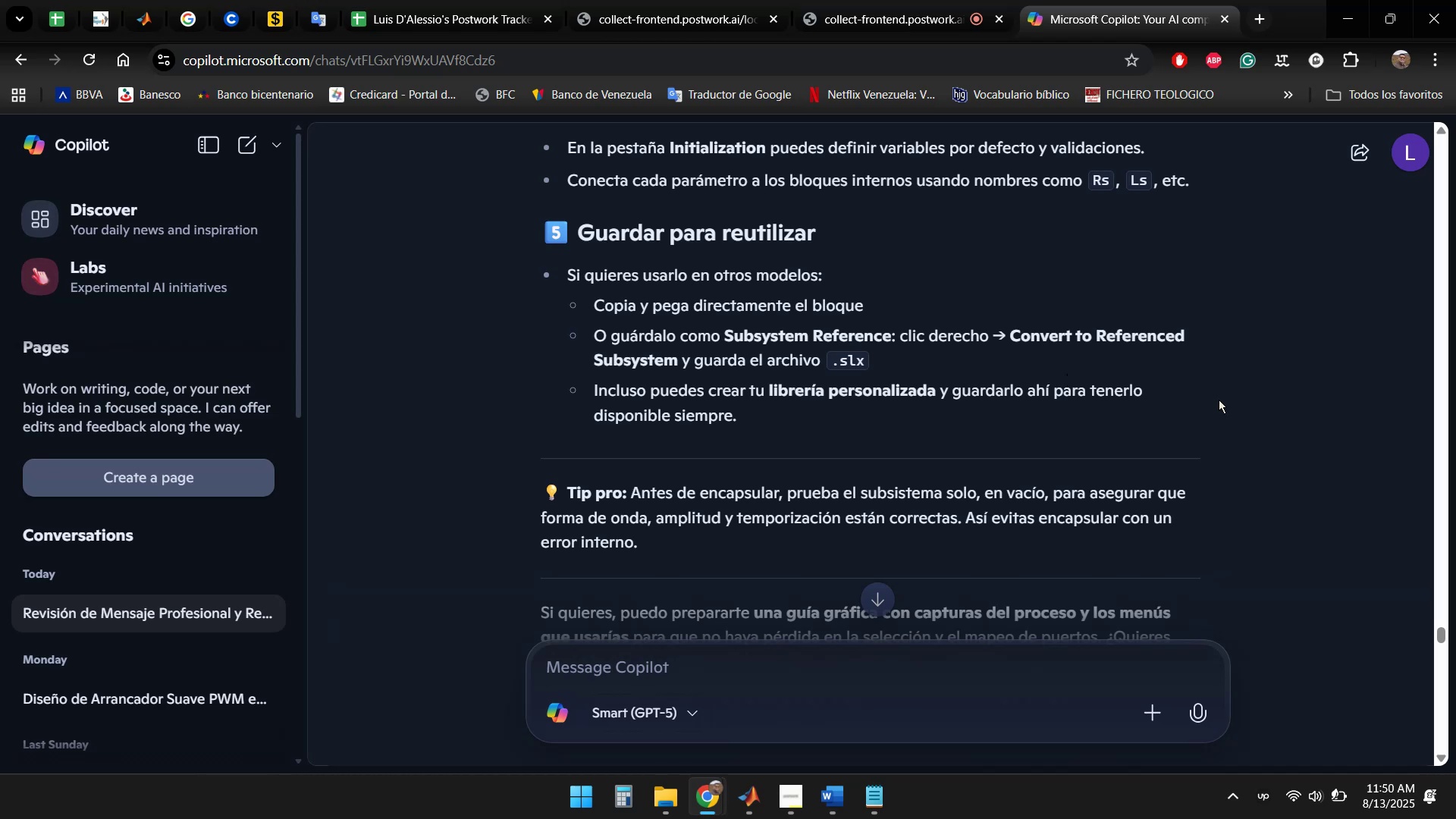 
wait(16.65)
 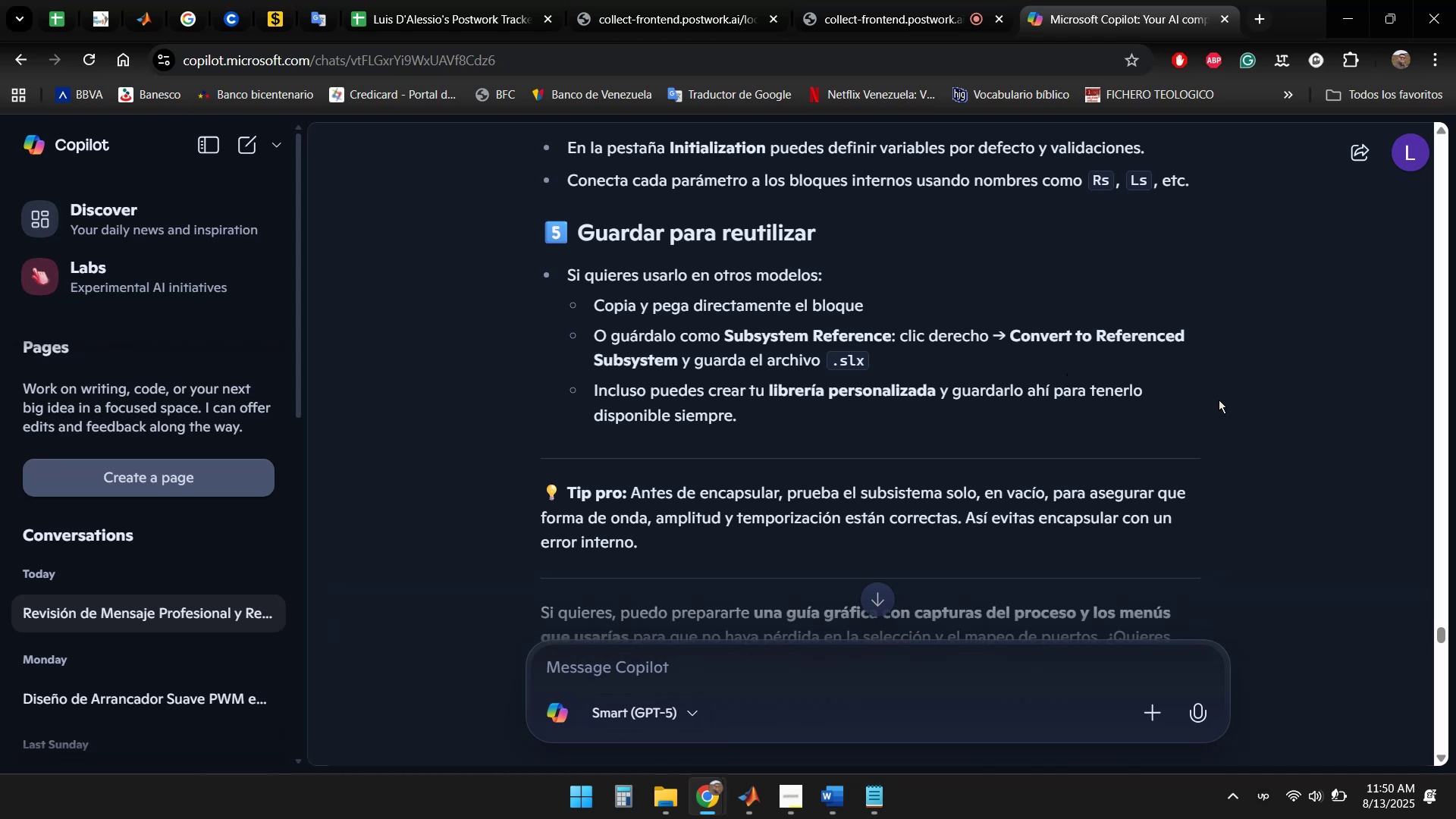 
left_click([876, 592])
 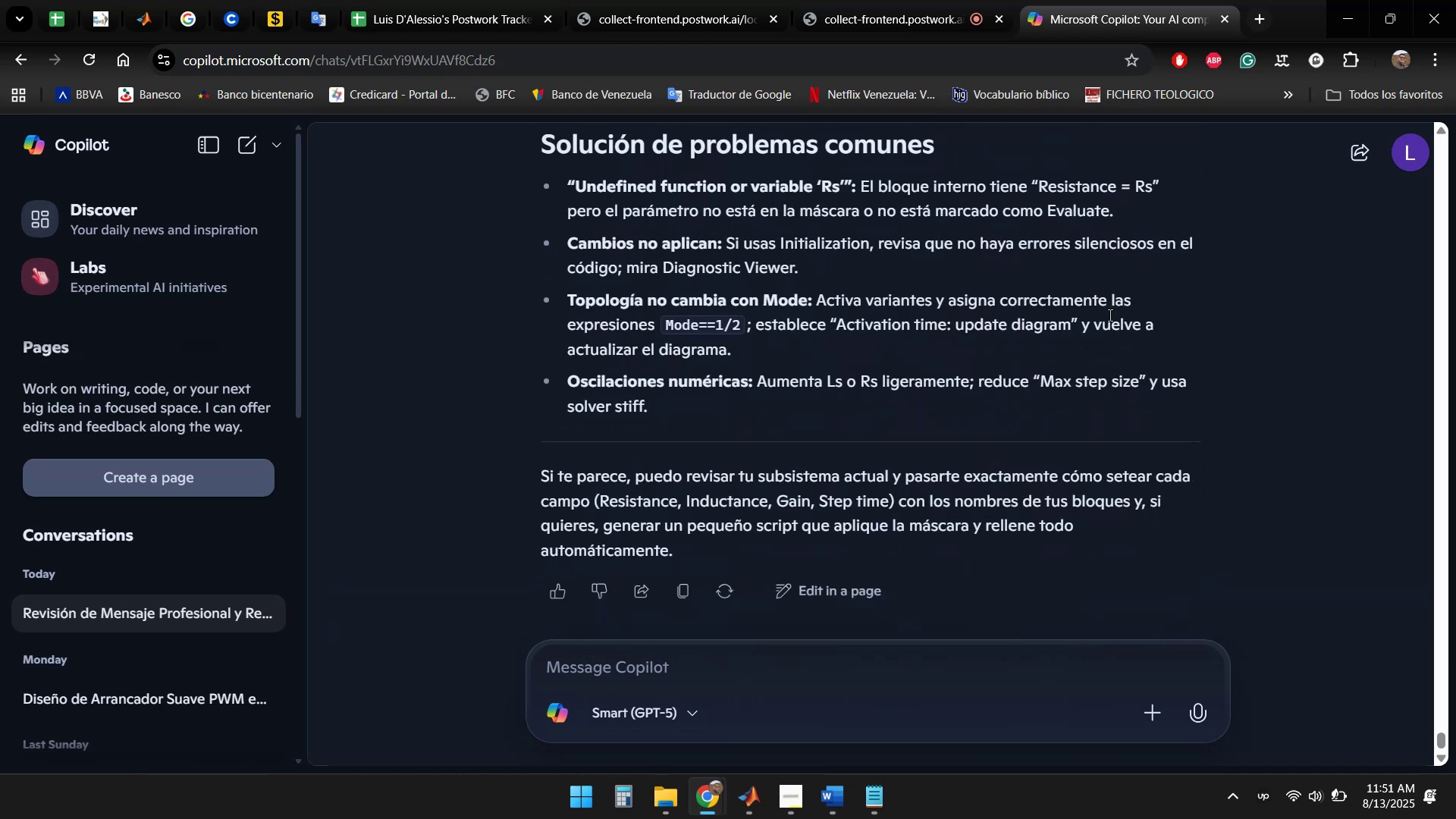 
scroll: coordinate [1284, 301], scroll_direction: up, amount: 40.0
 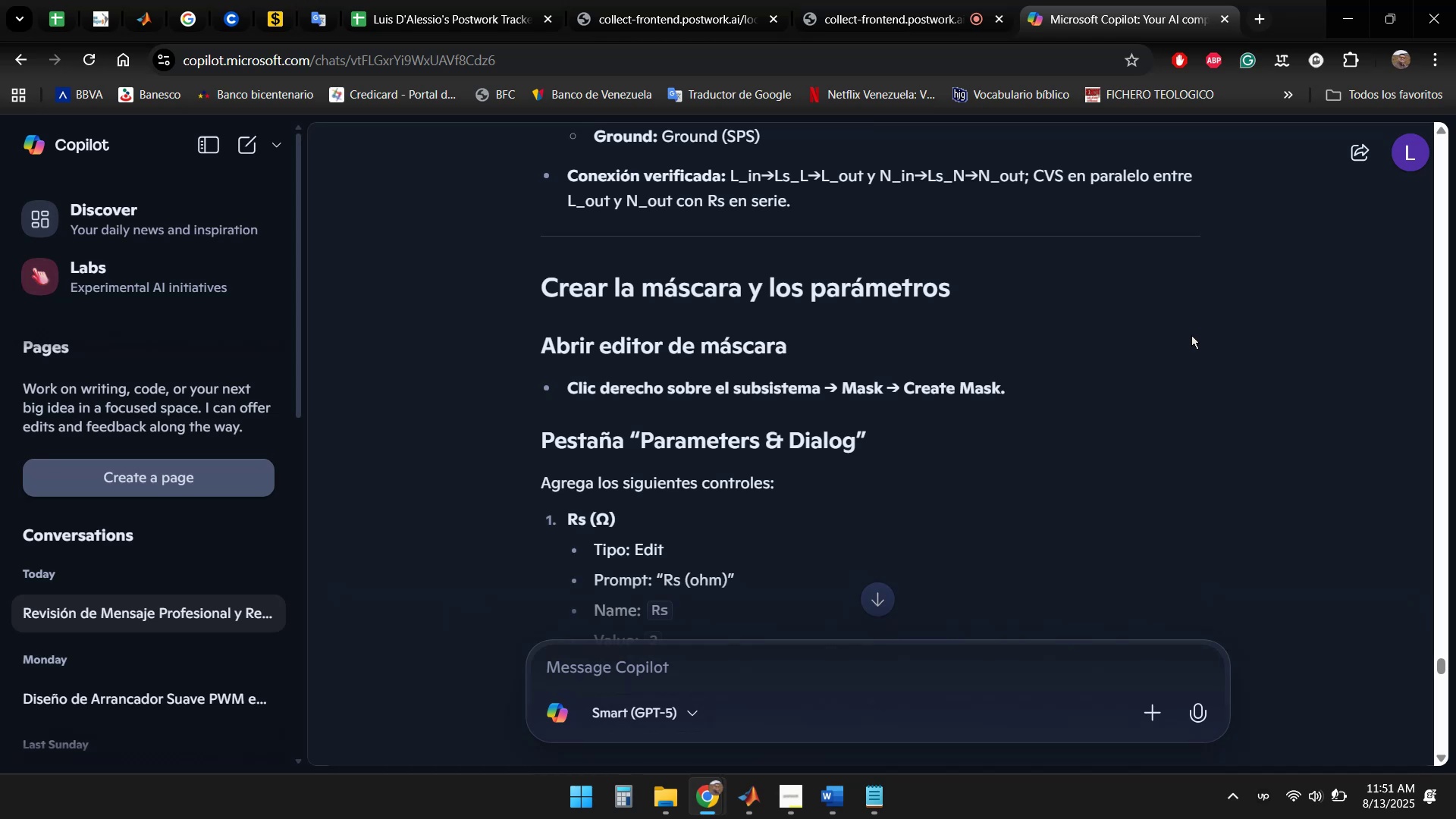 
scroll: coordinate [1191, 334], scroll_direction: down, amount: 1.0
 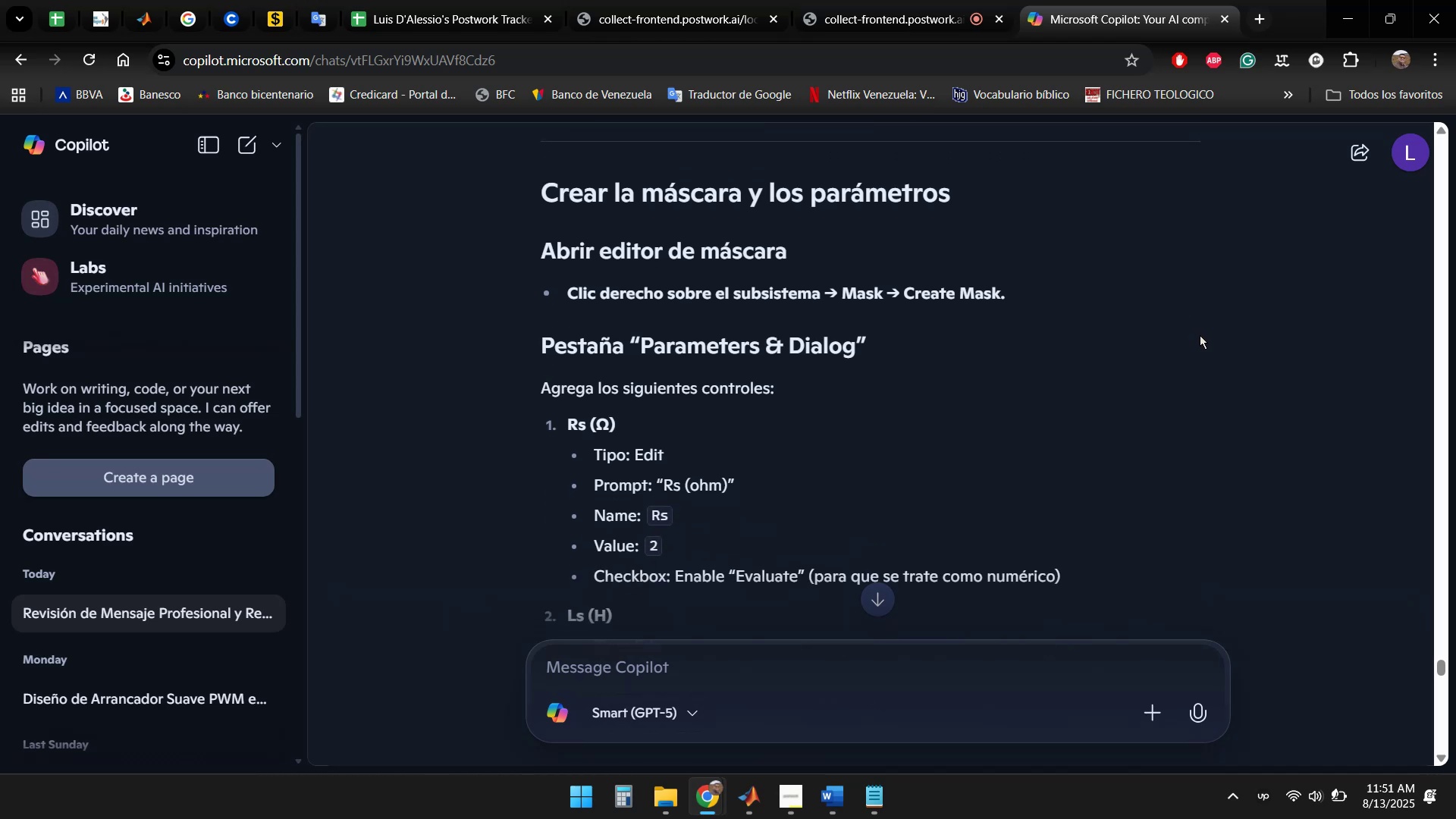 
scroll: coordinate [1200, 335], scroll_direction: up, amount: 1.0
 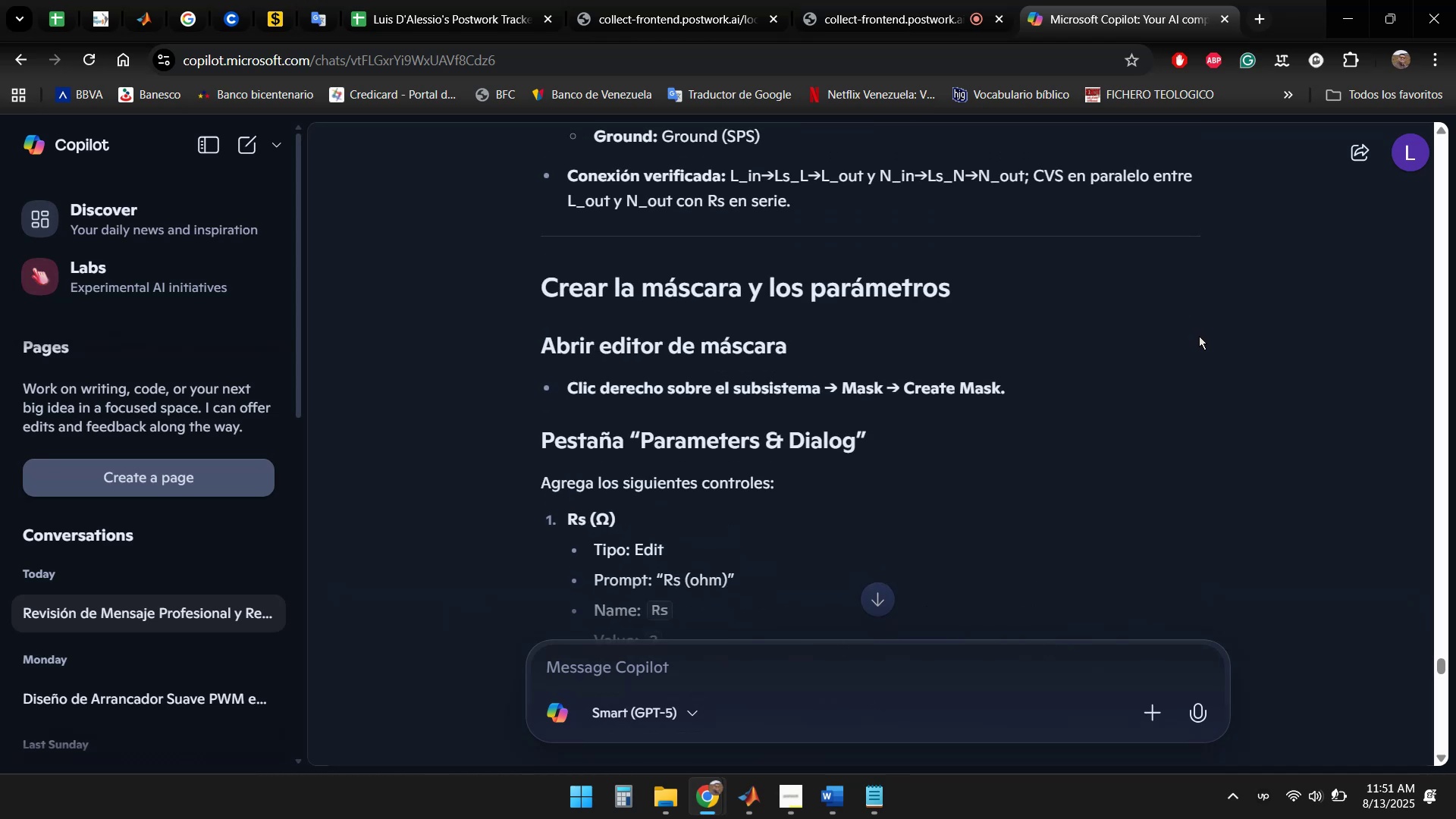 
scroll: coordinate [1199, 336], scroll_direction: down, amount: 1.0
 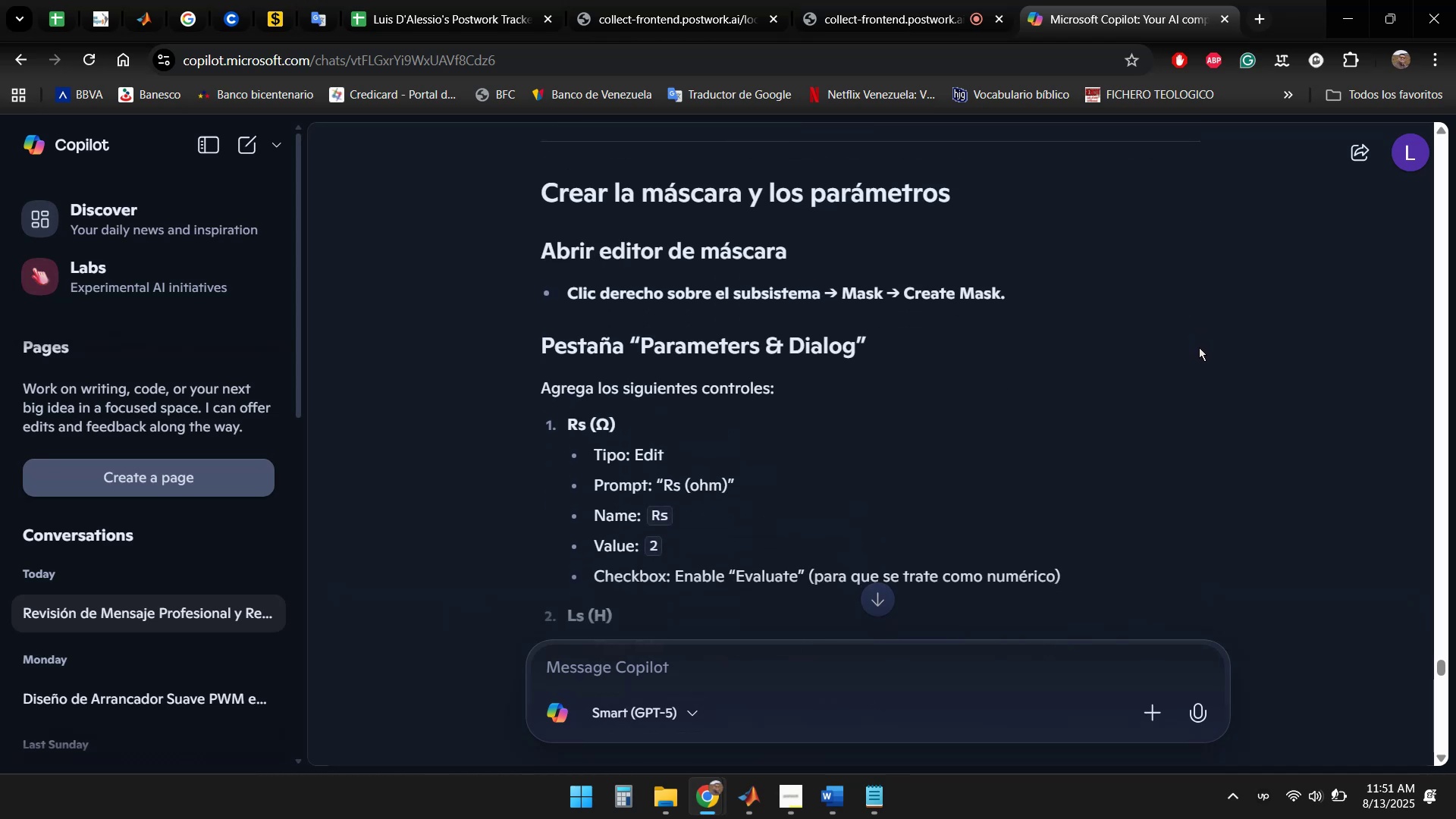 
scroll: coordinate [1187, 351], scroll_direction: up, amount: 6.0
 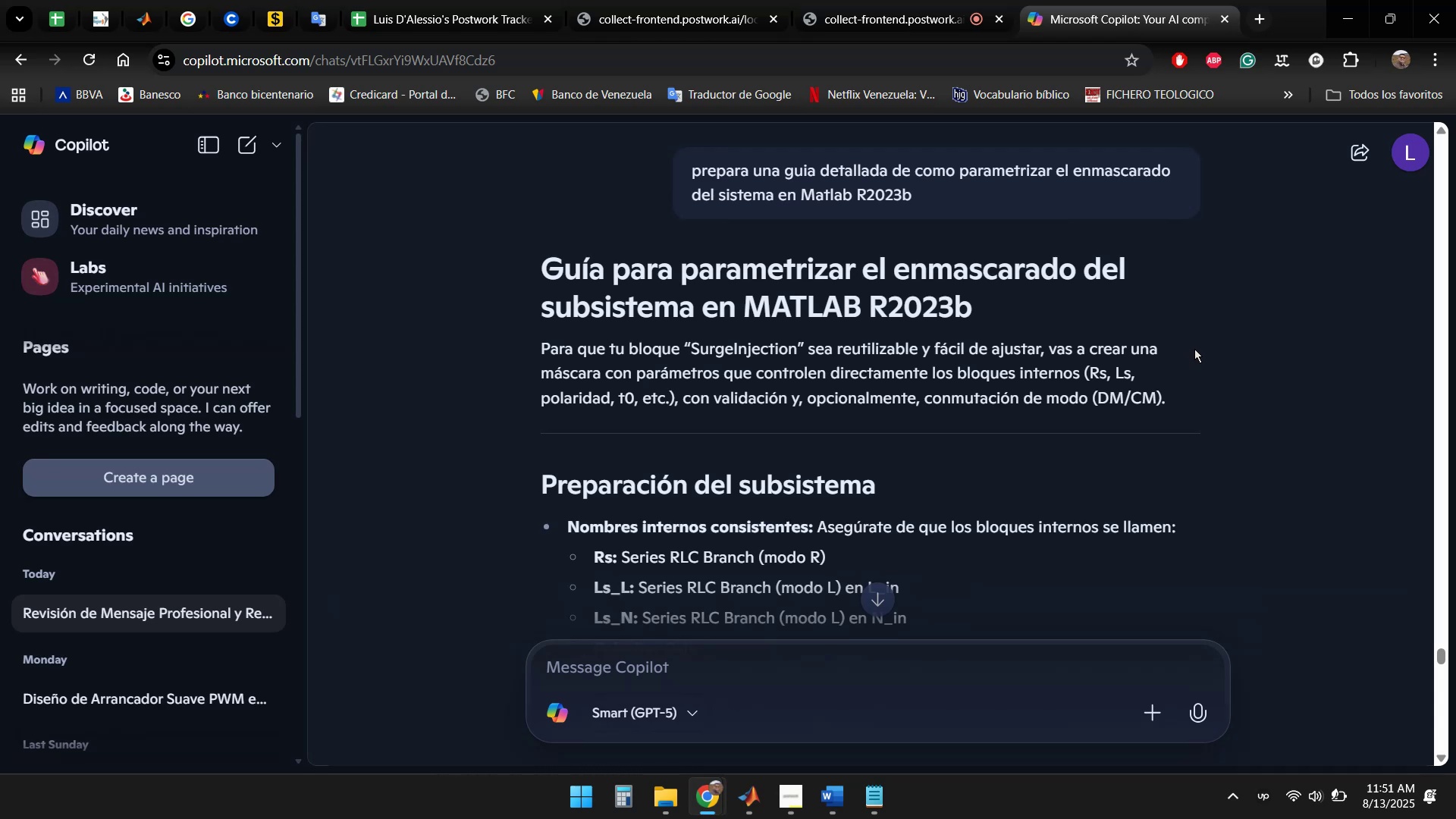 
scroll: coordinate [1229, 361], scroll_direction: down, amount: 1.0
 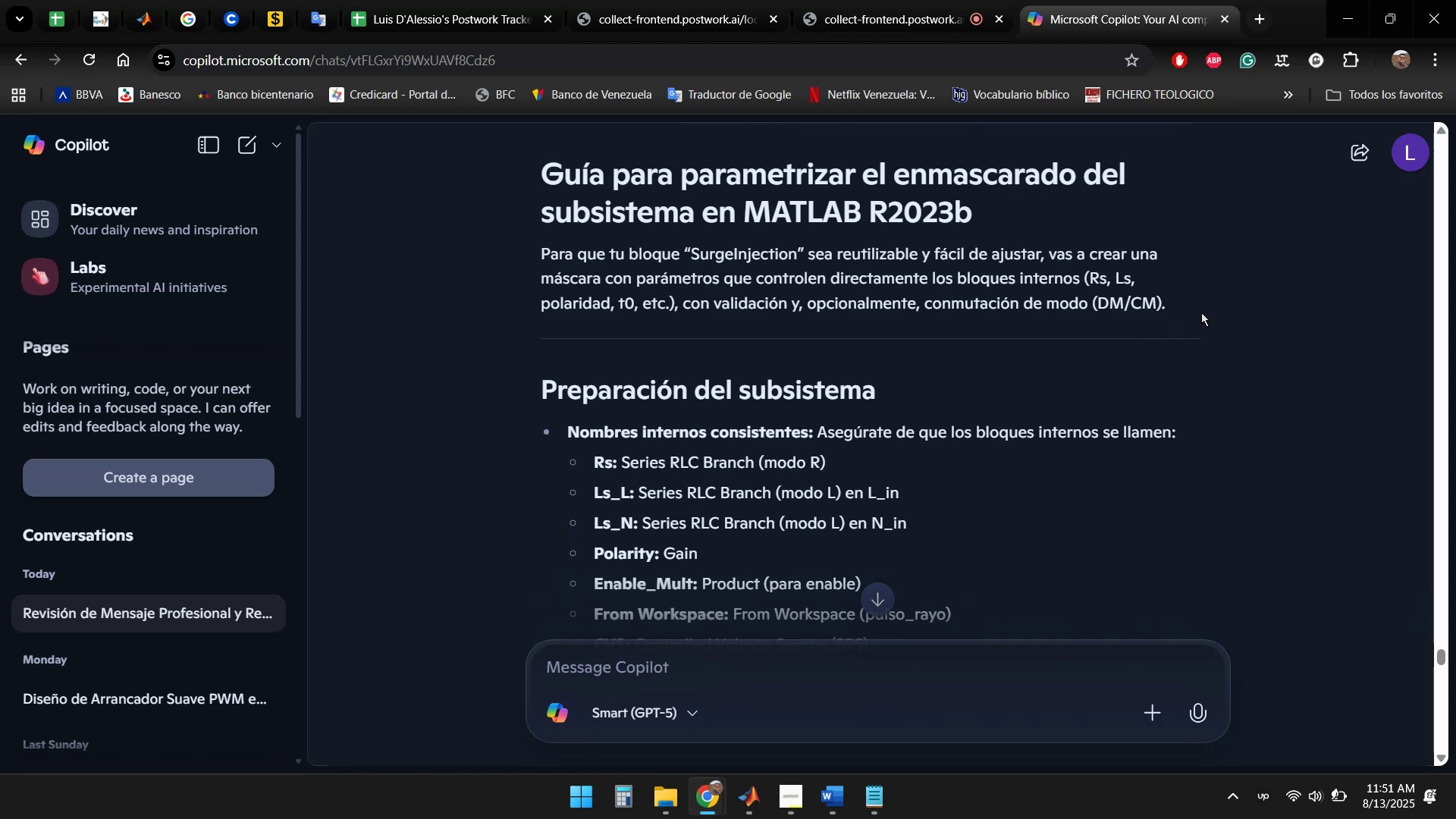 
wait(18.38)
 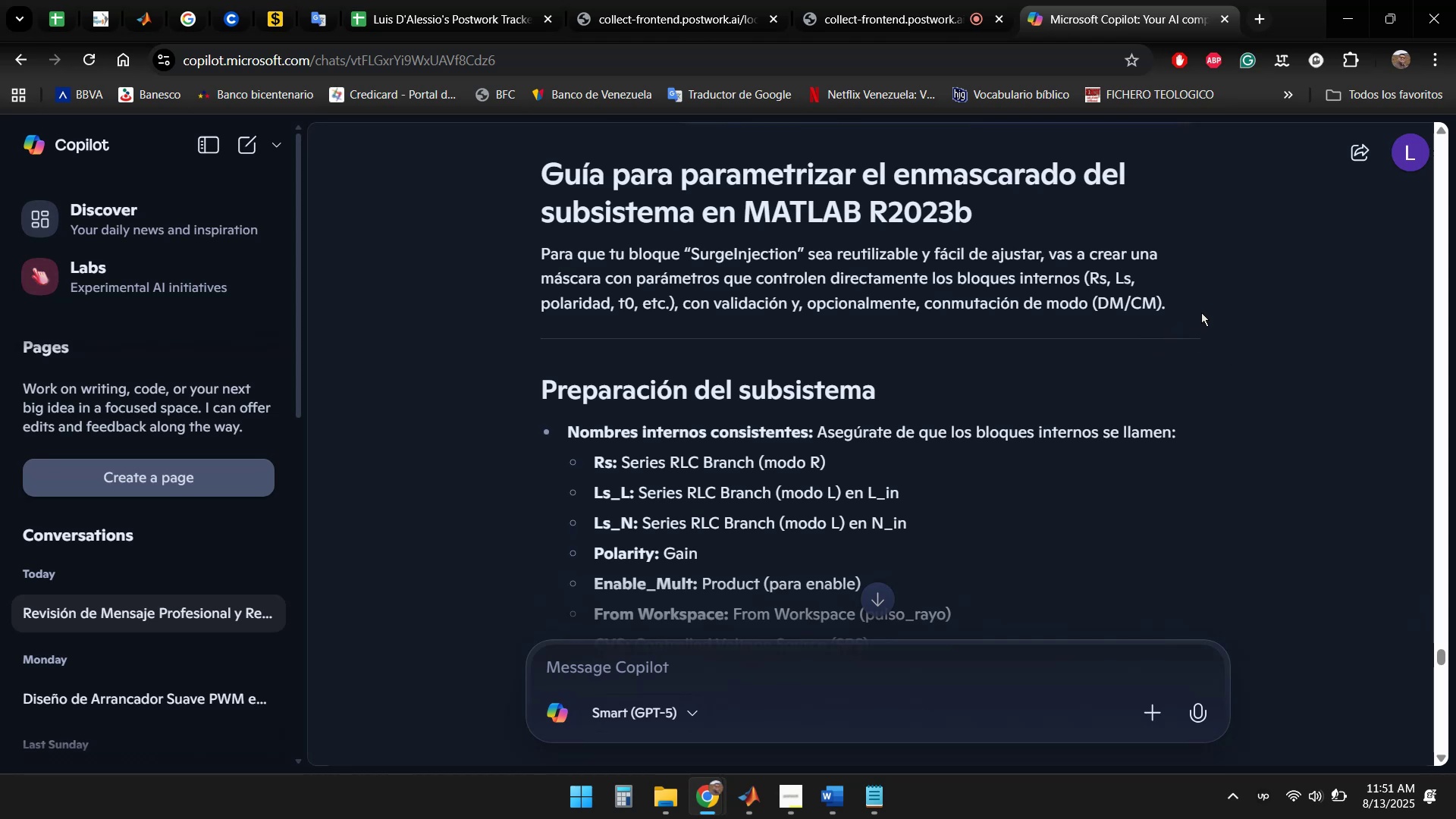 
scroll: coordinate [1222, 319], scroll_direction: down, amount: 1.0
 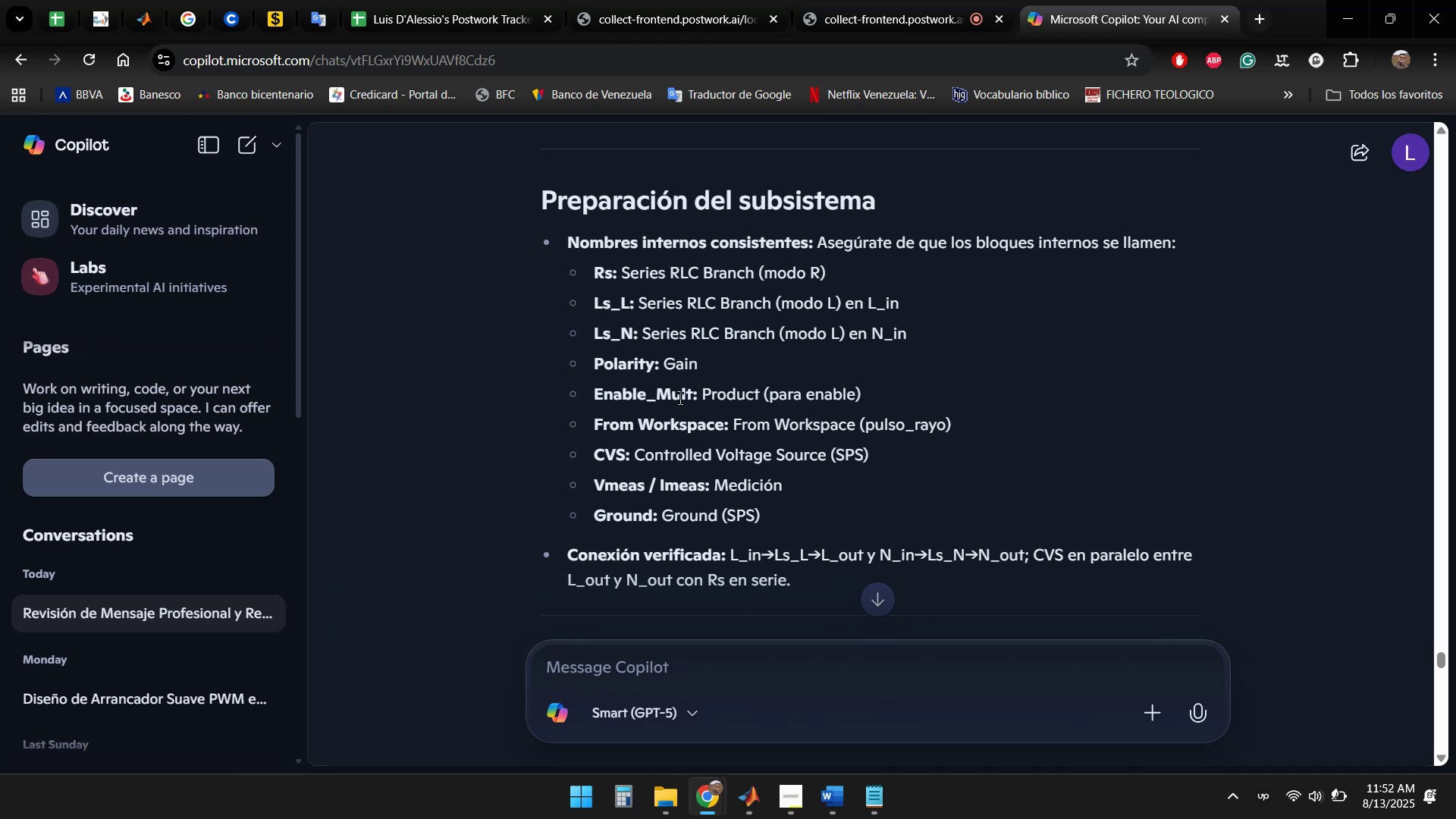 
wait(25.71)
 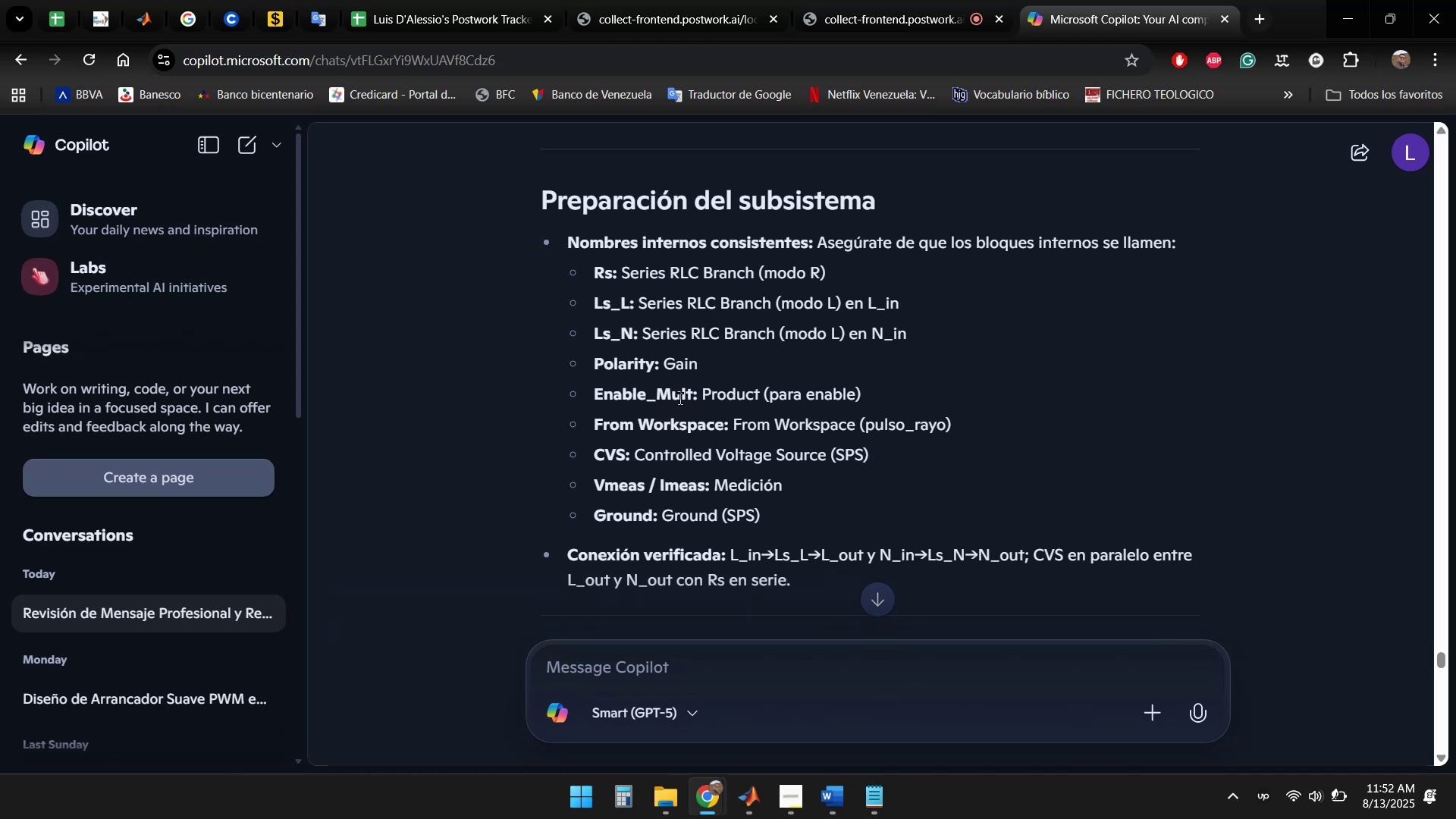 
scroll: coordinate [767, 460], scroll_direction: down, amount: 1.0
 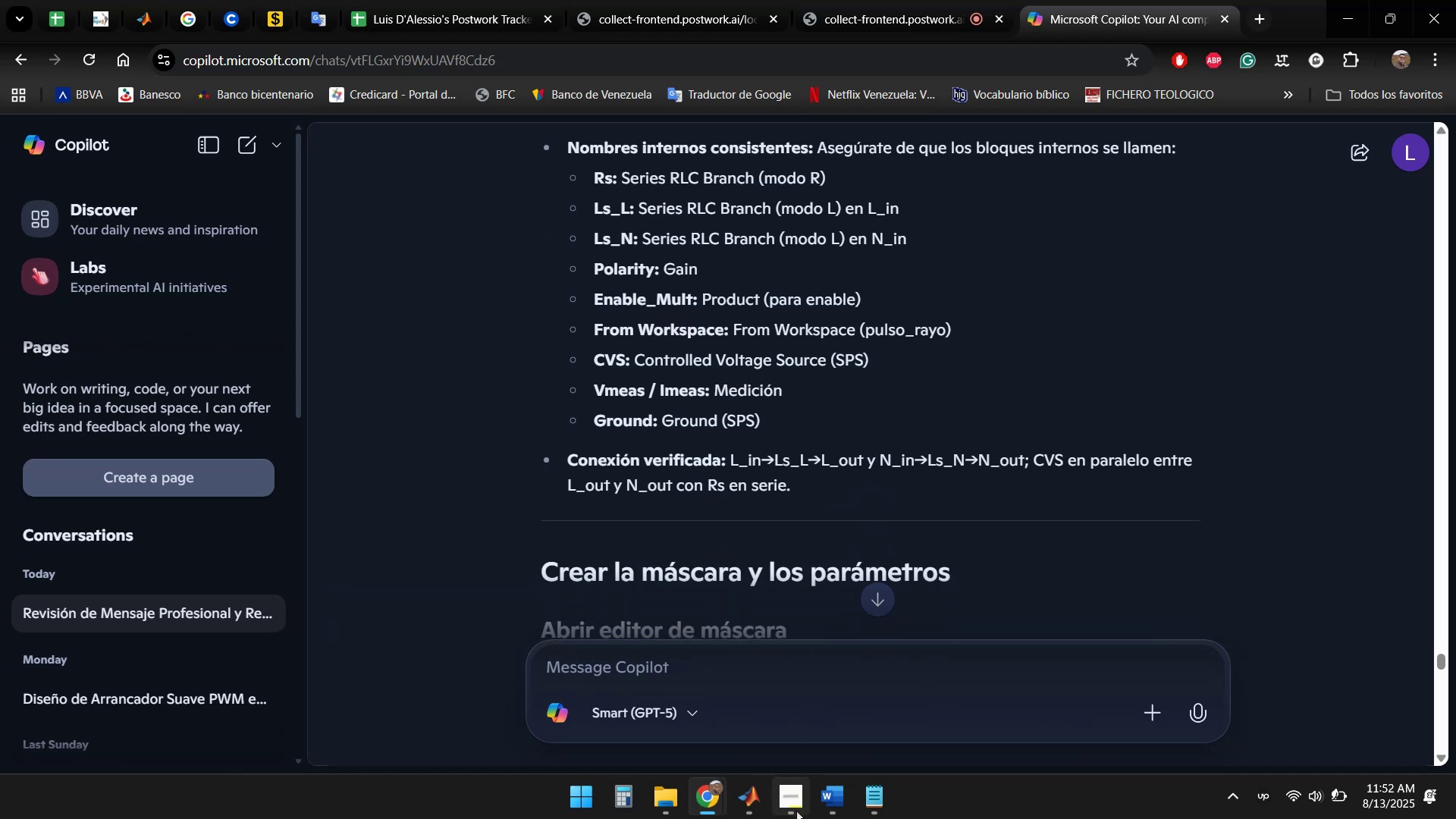 
left_click([755, 808])
 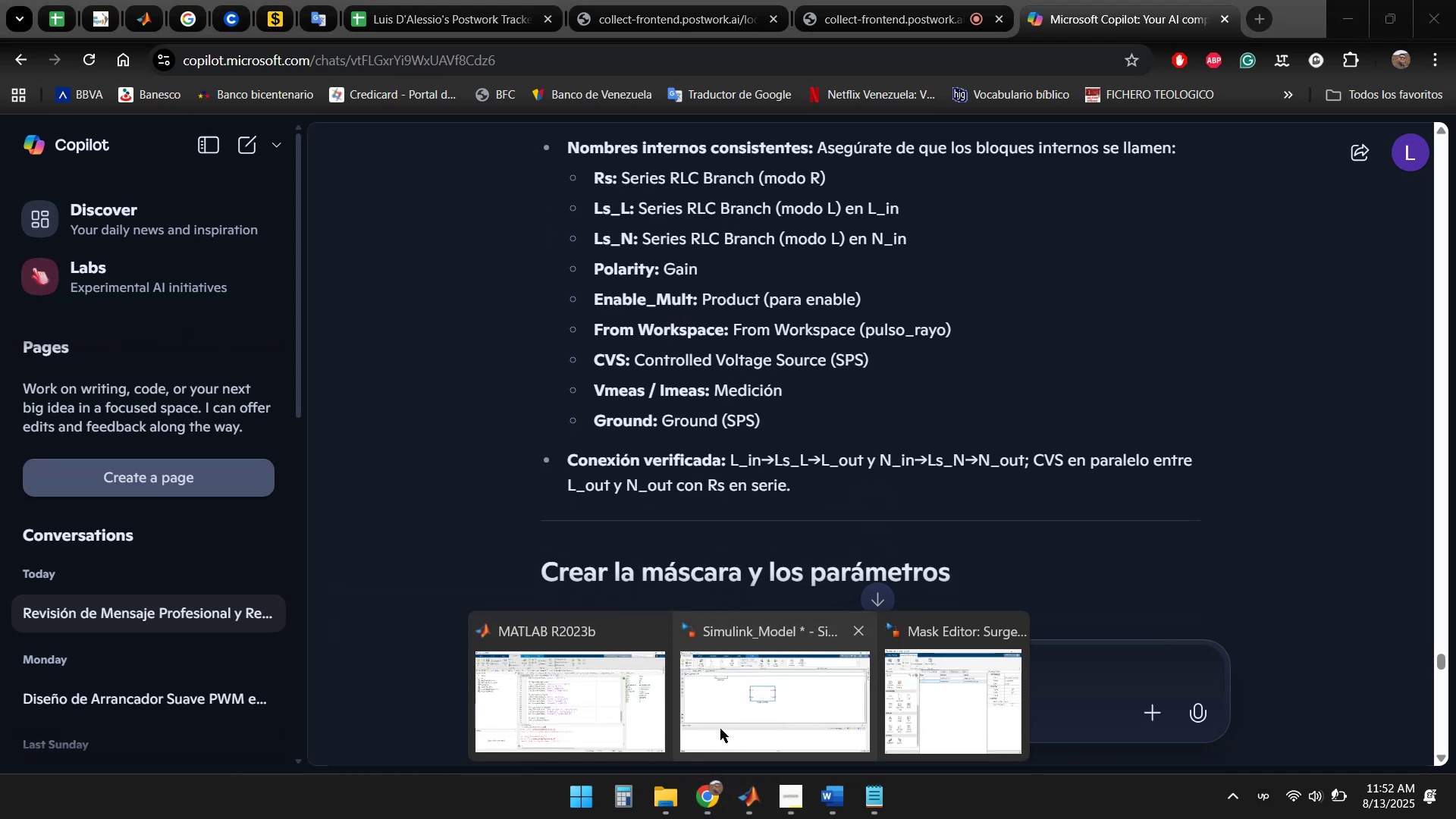 
left_click([755, 692])
 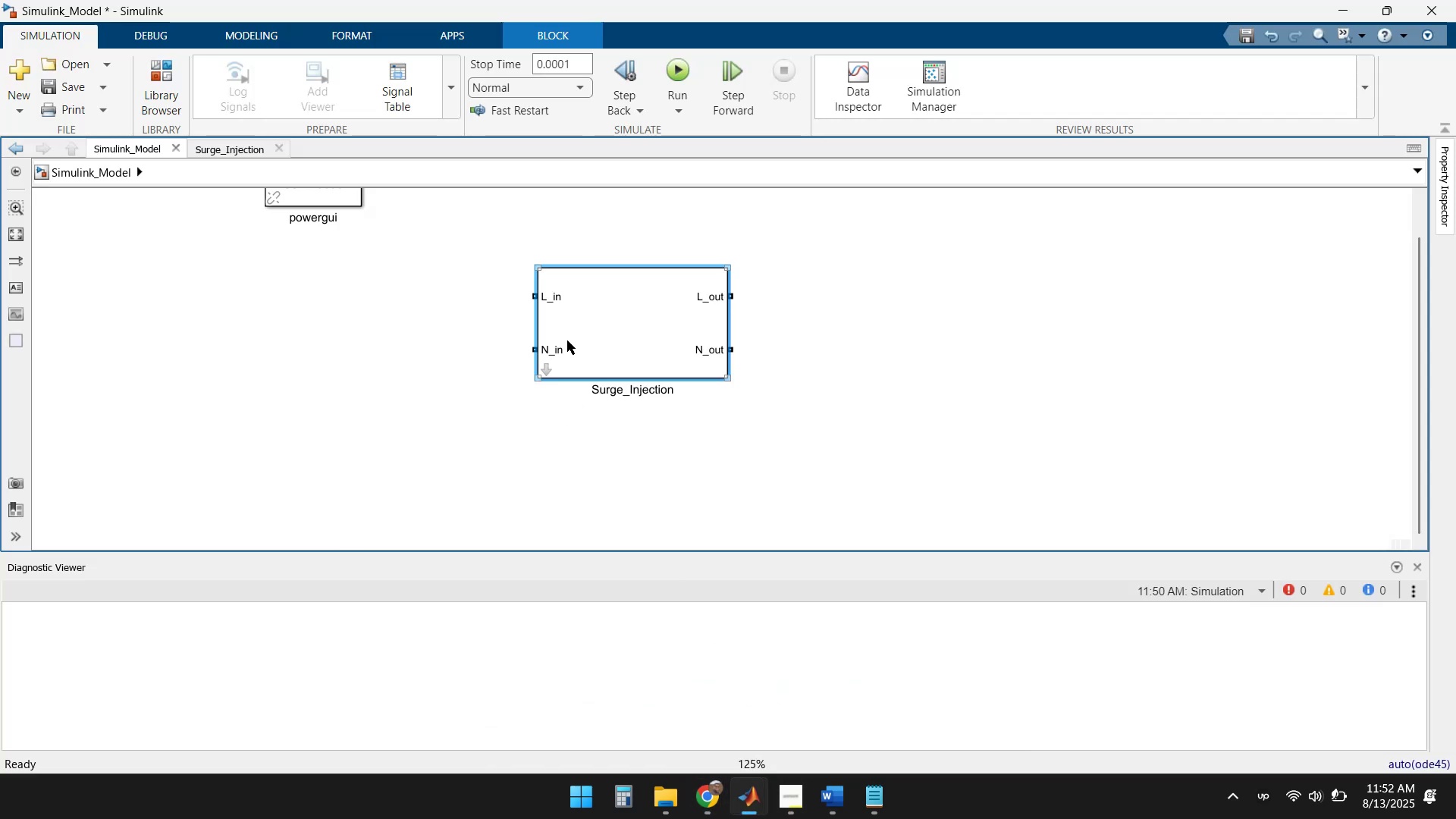 
left_click([547, 369])
 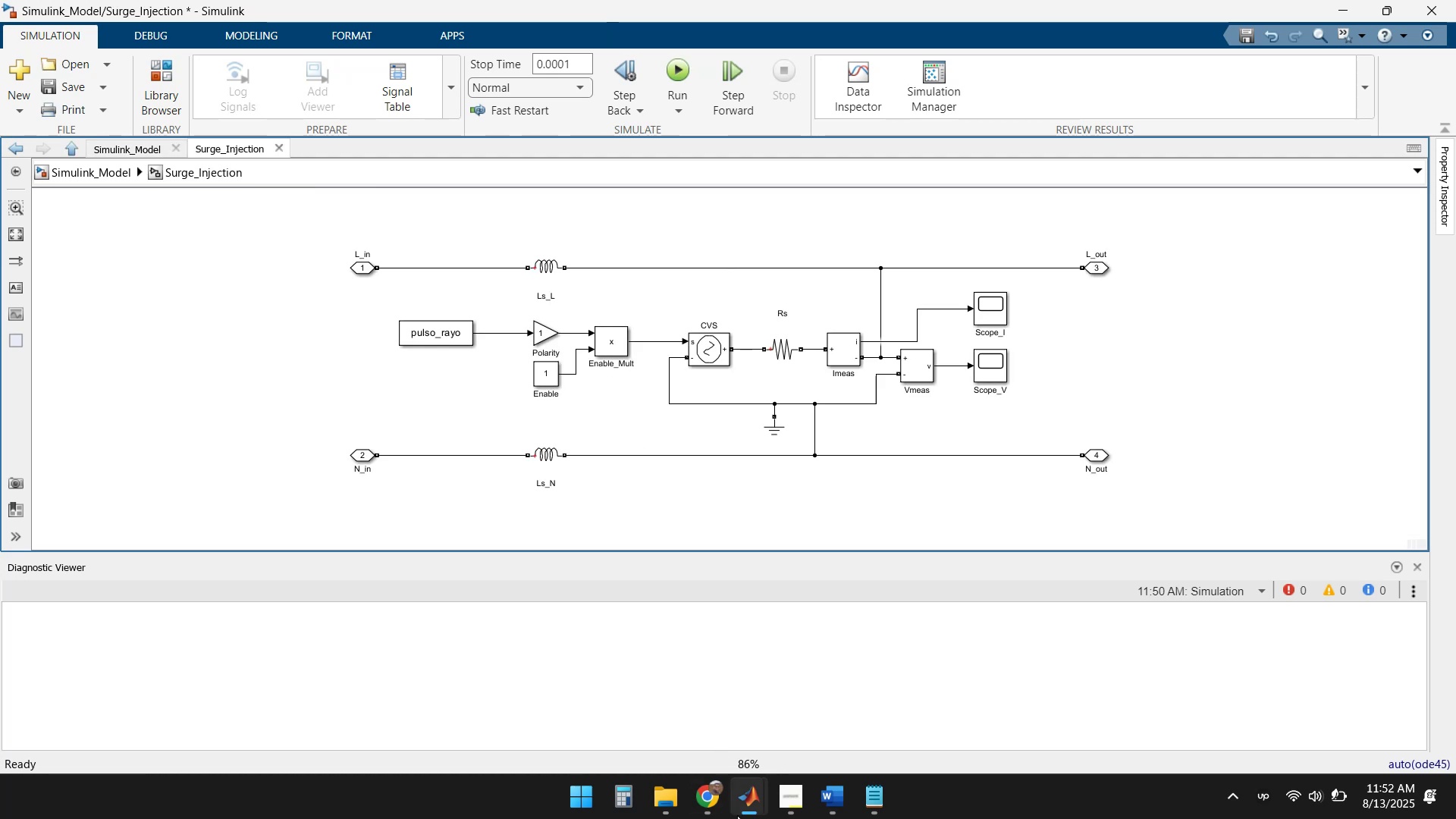 
double_click([632, 676])
 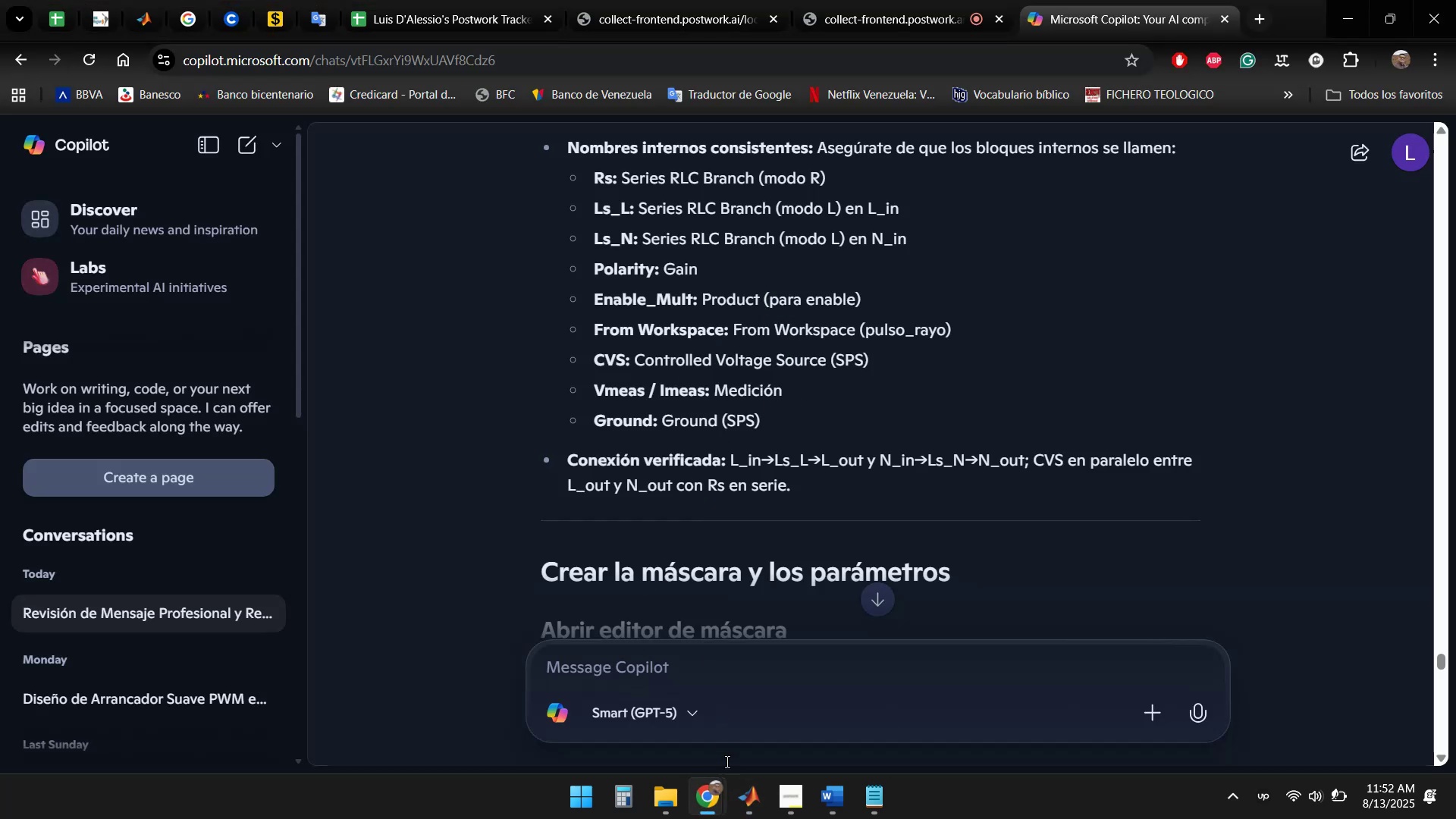 
wait(5.15)
 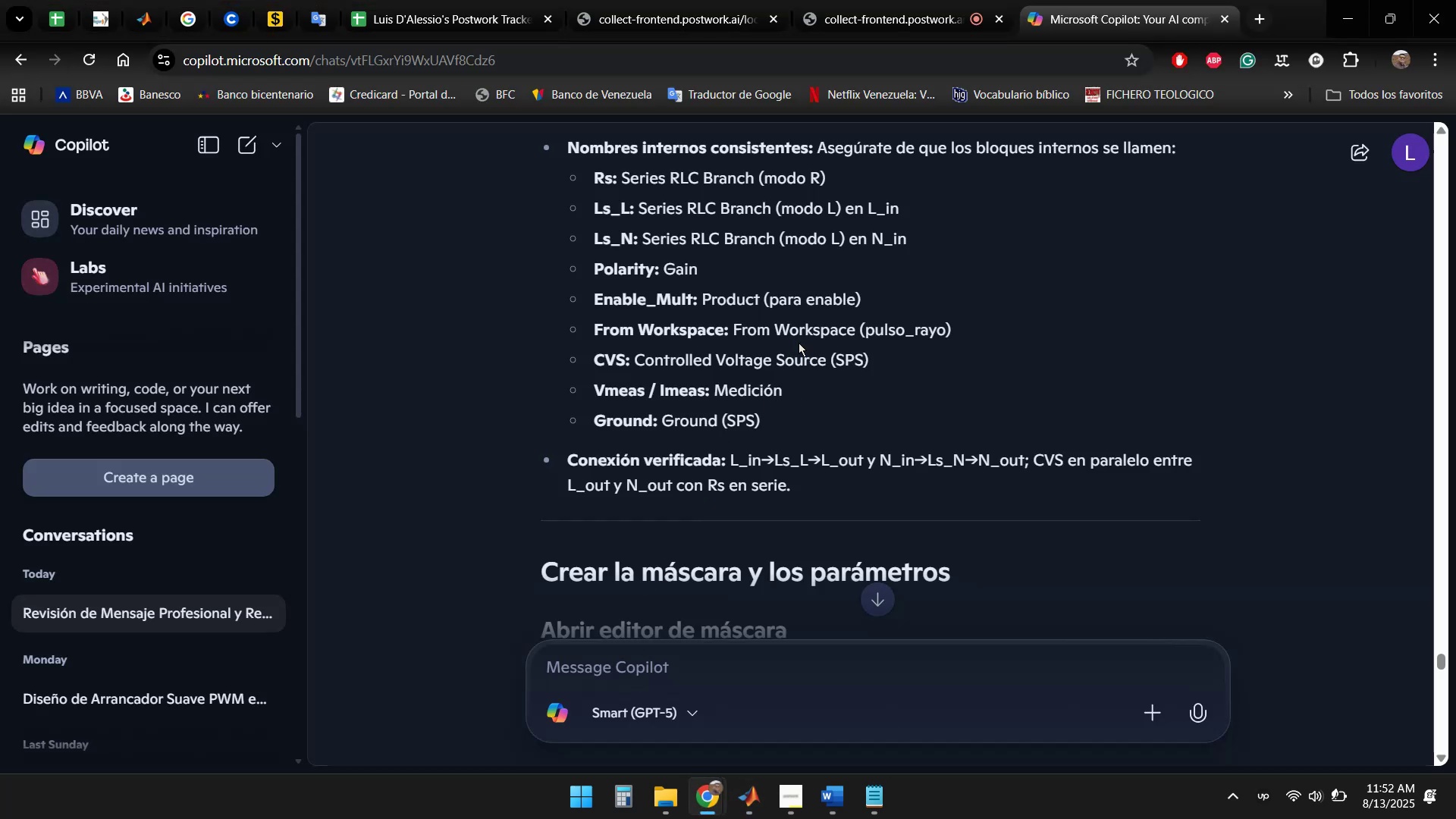 
double_click([713, 799])
 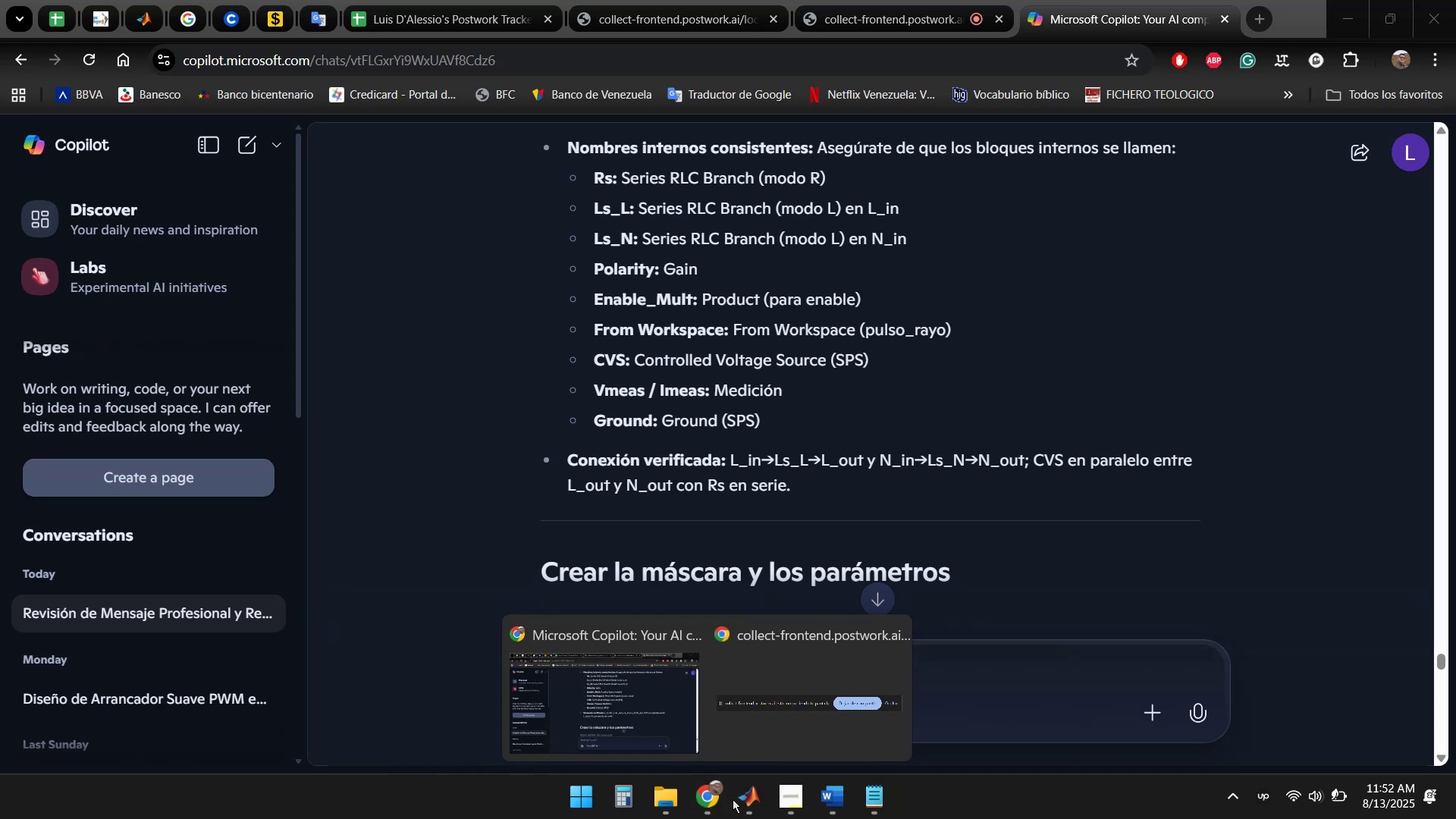 
left_click([741, 802])
 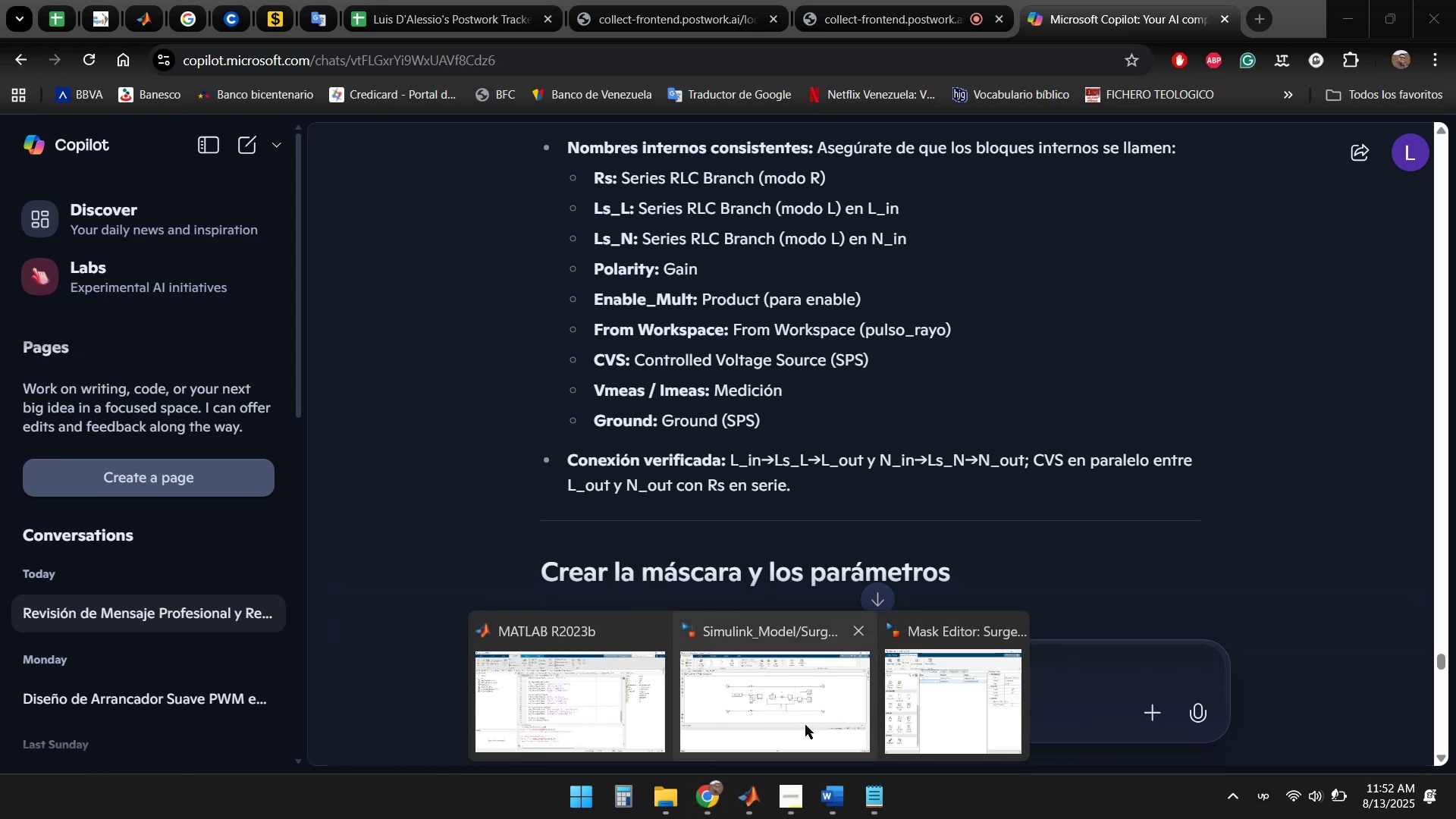 
left_click([805, 725])
 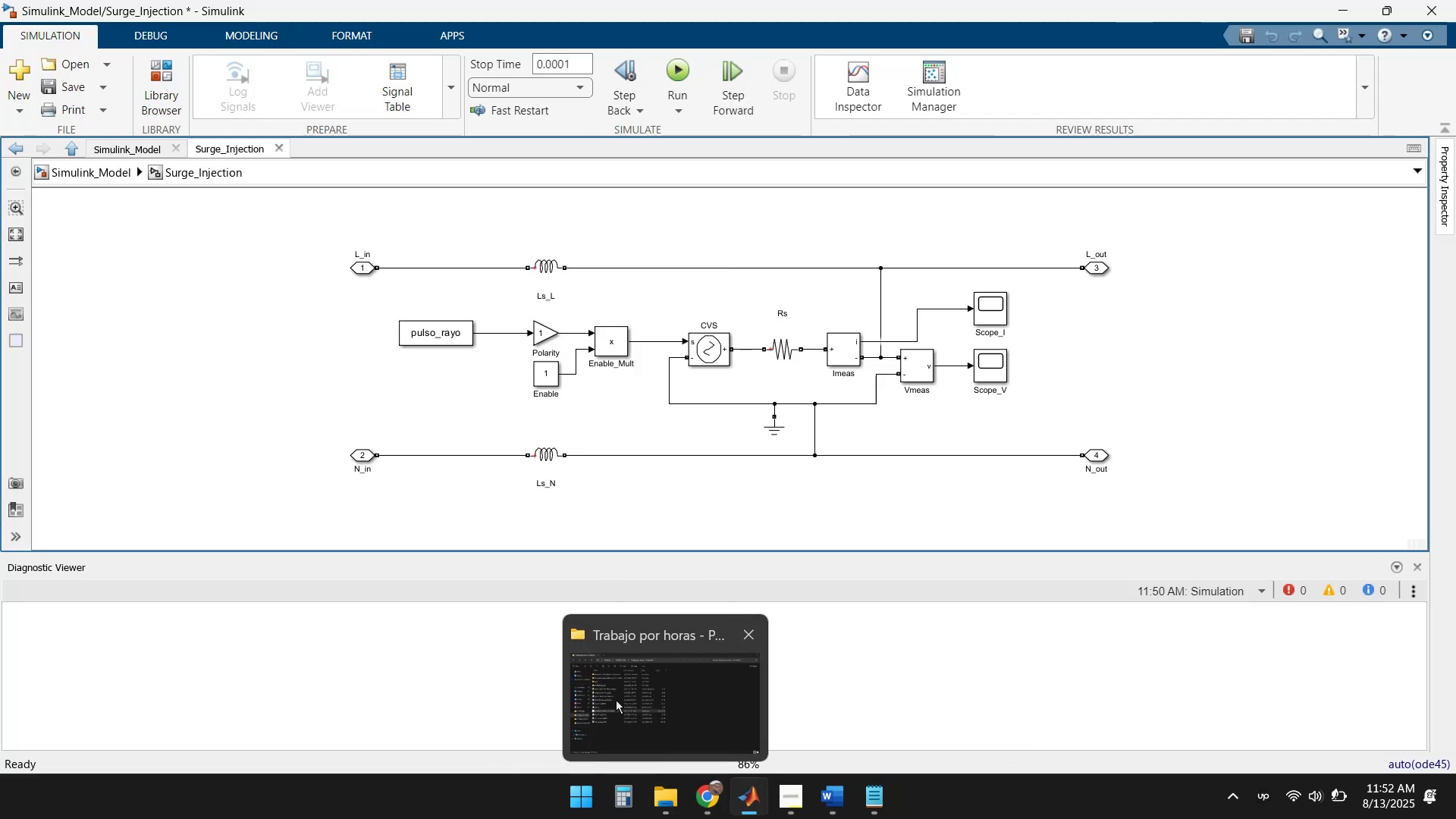 
left_click([697, 804])
 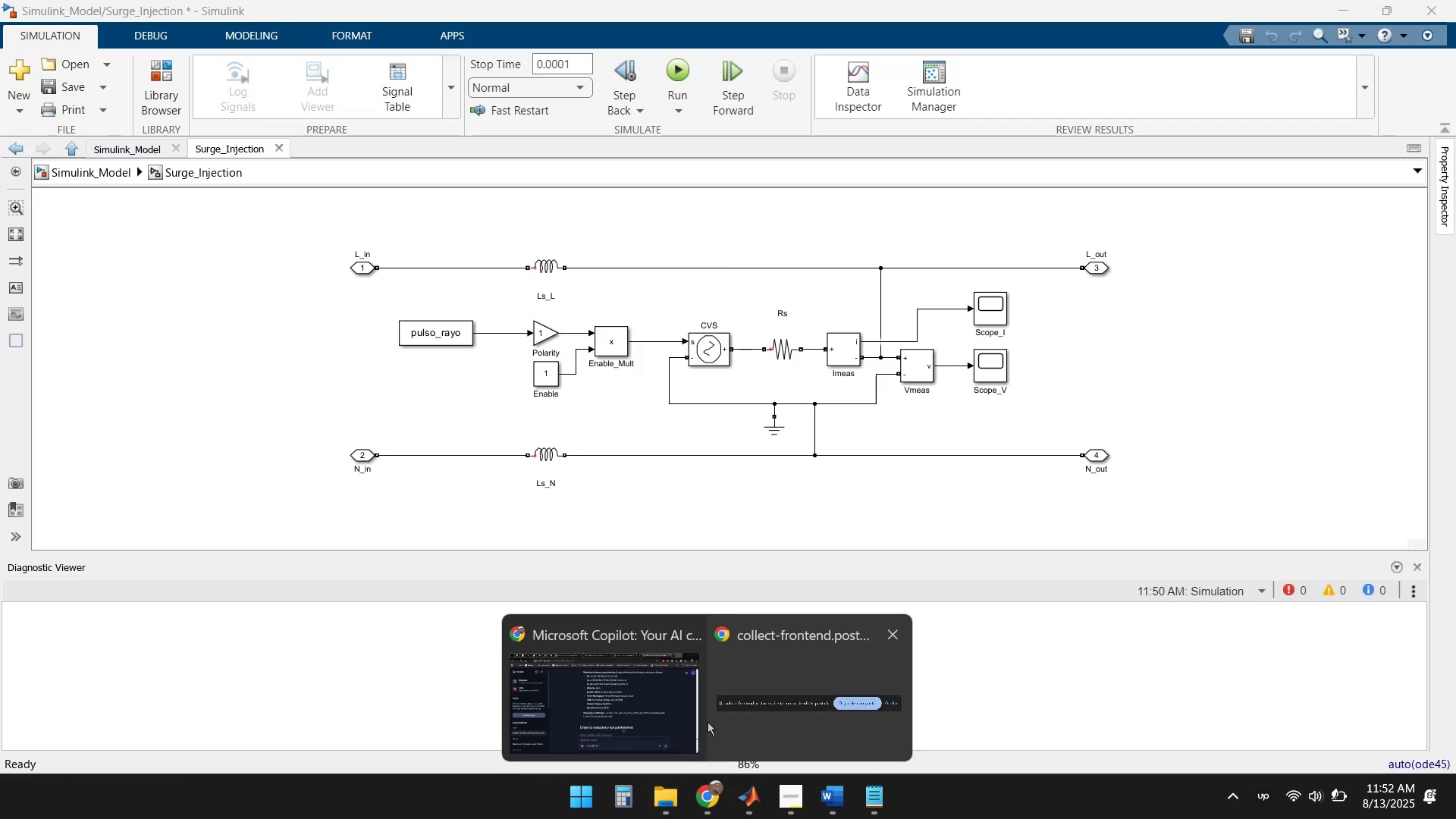 
left_click([607, 702])
 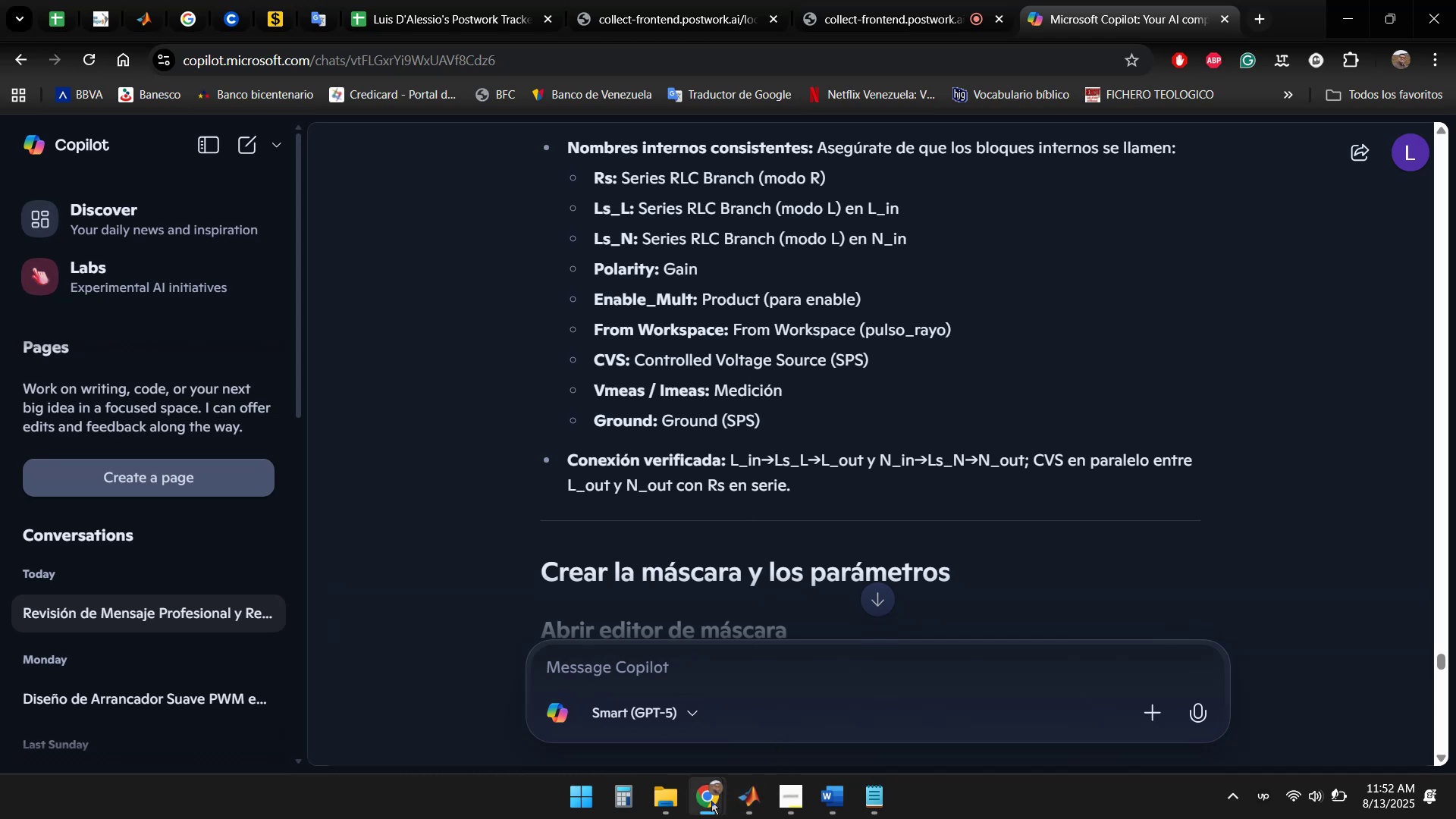 
wait(6.35)
 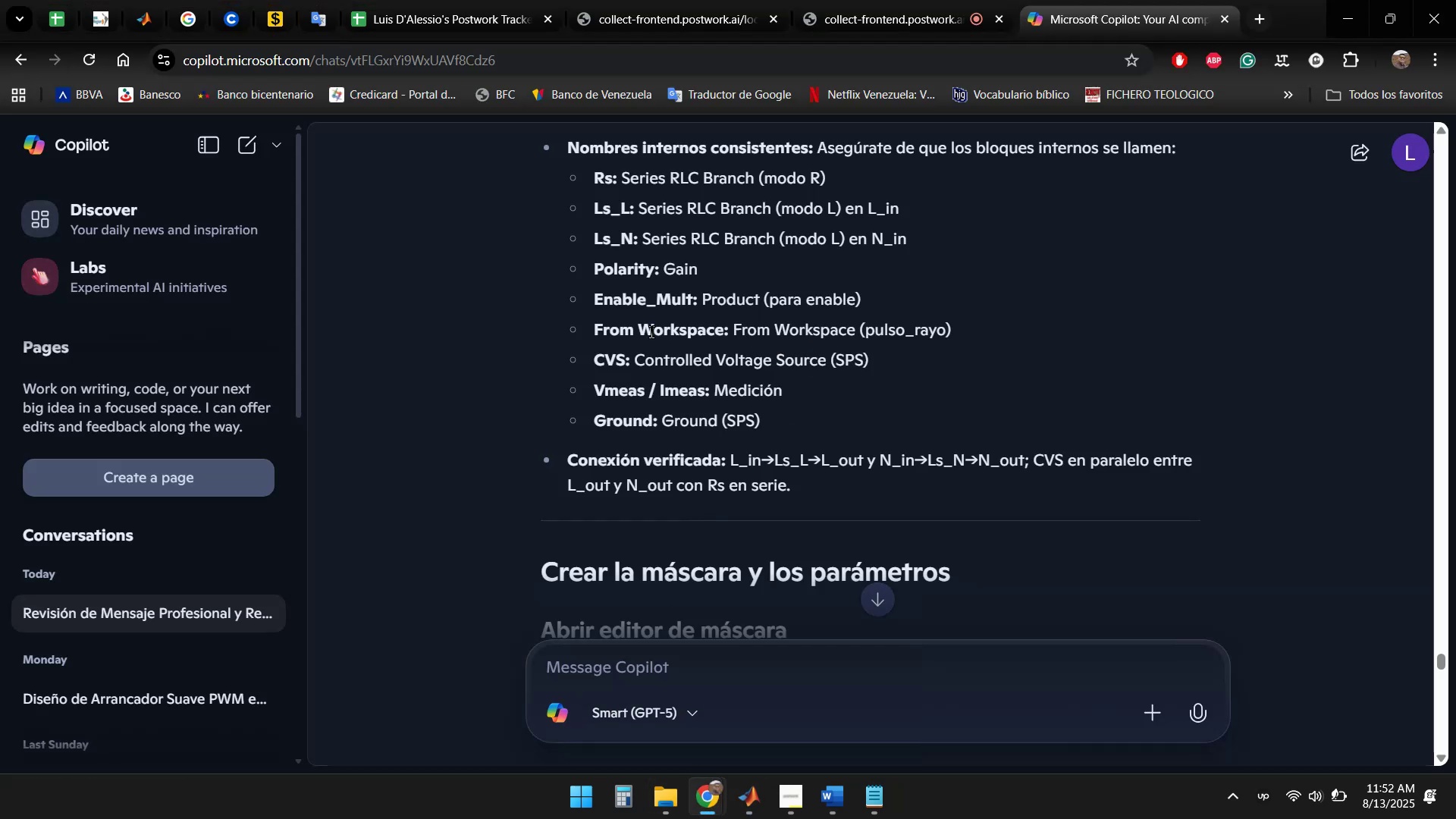 
left_click([777, 715])
 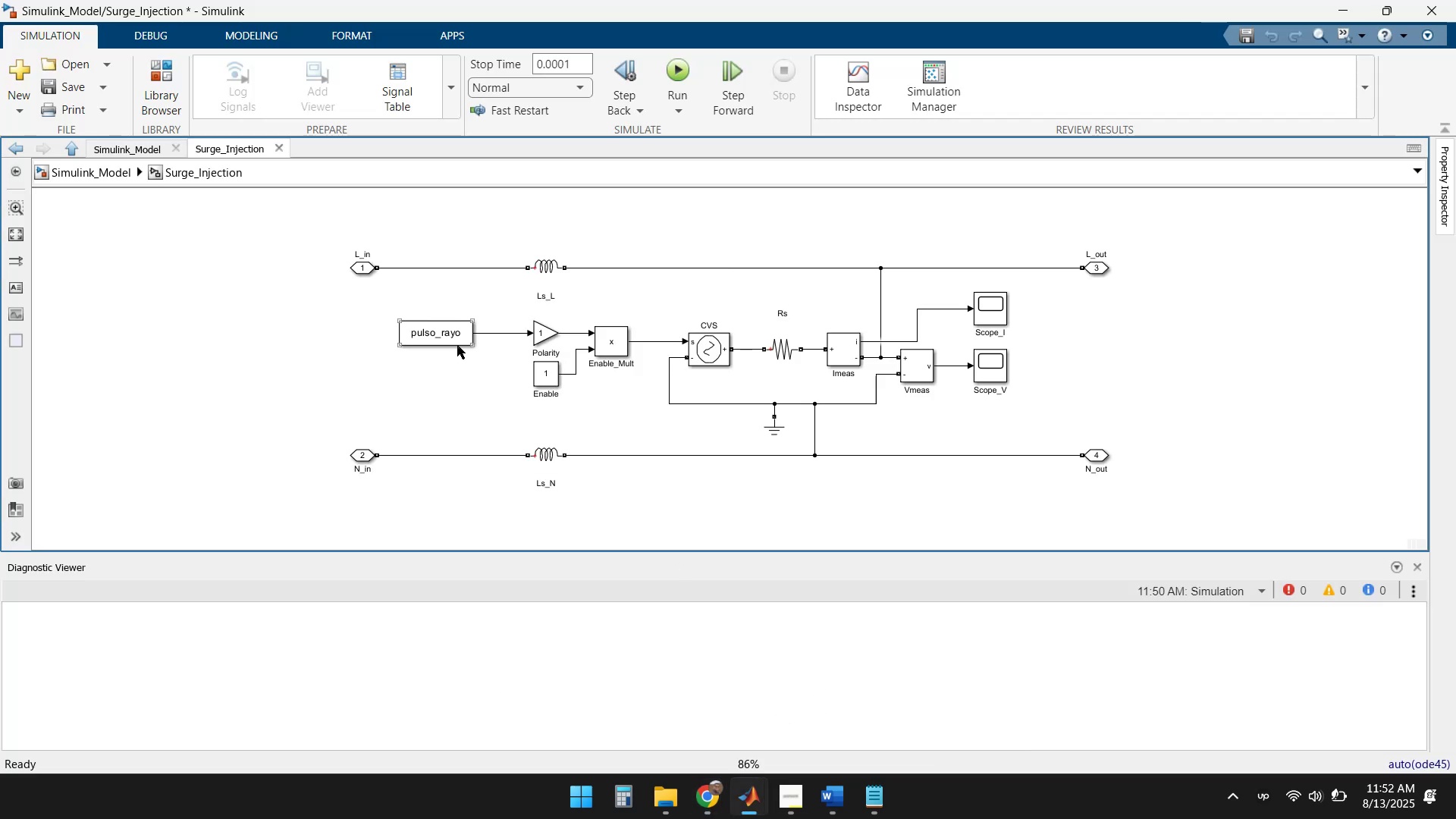 
left_click([457, 341])
 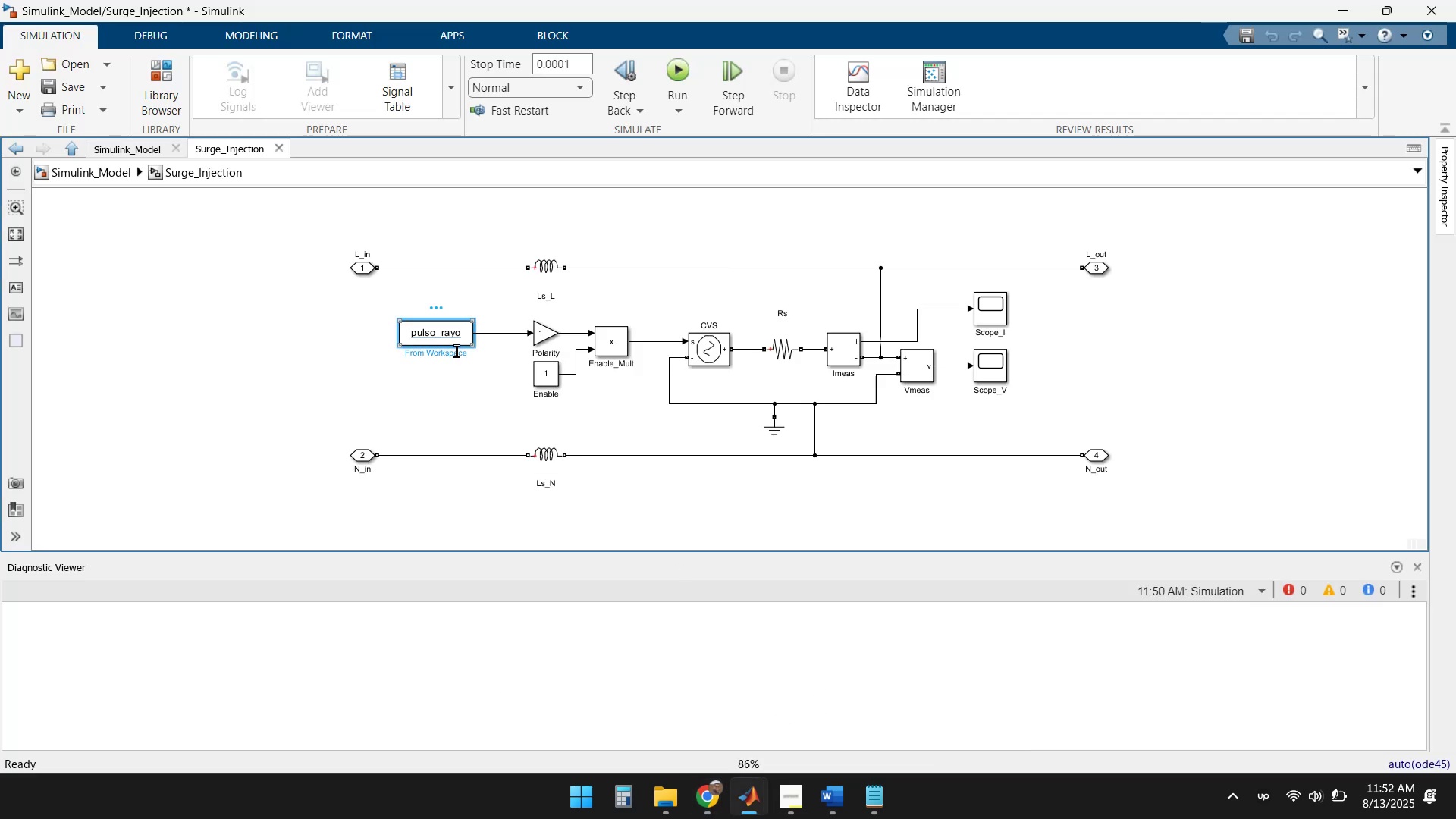 
left_click([457, 351])
 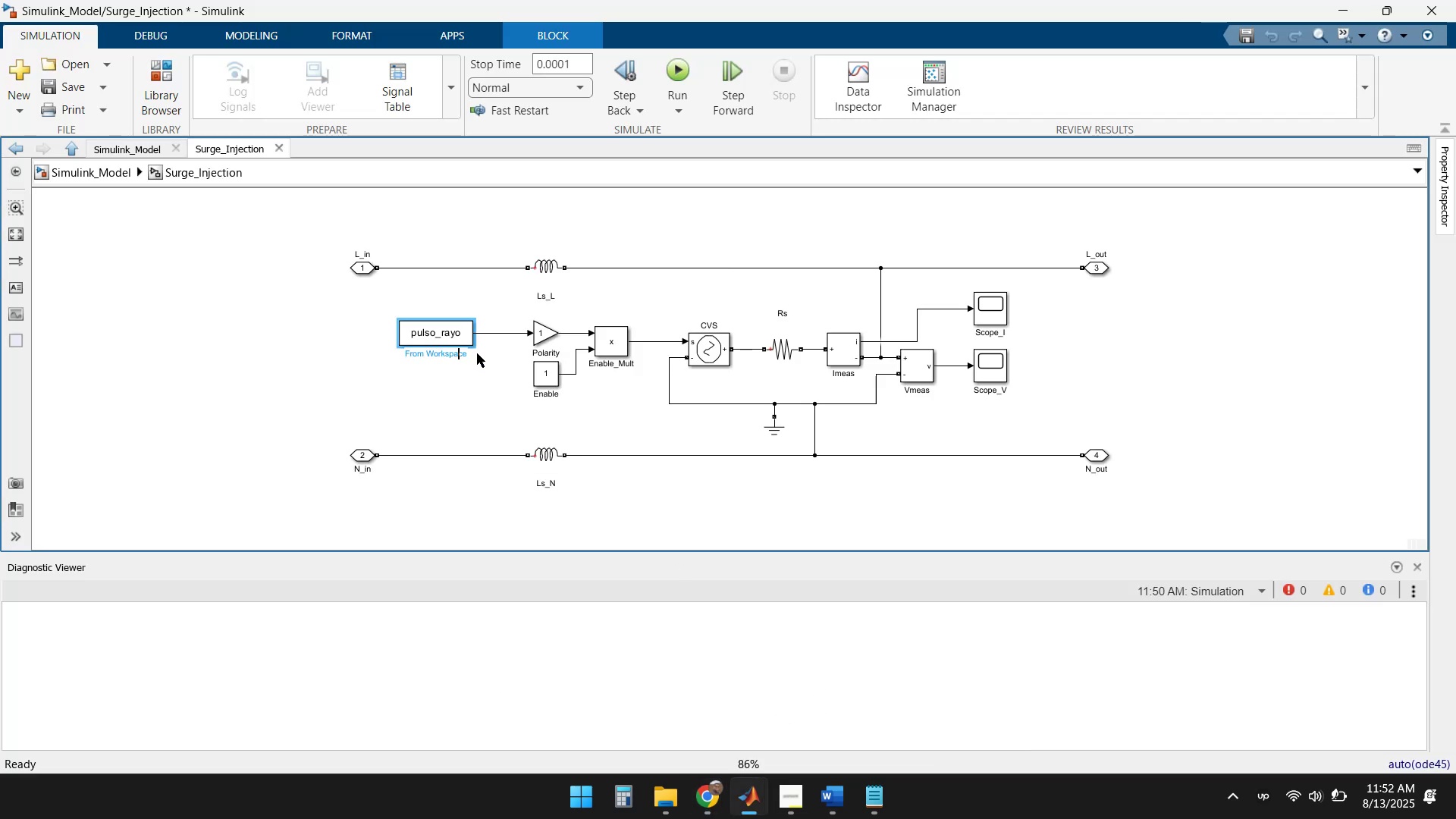 
left_click([474, 353])
 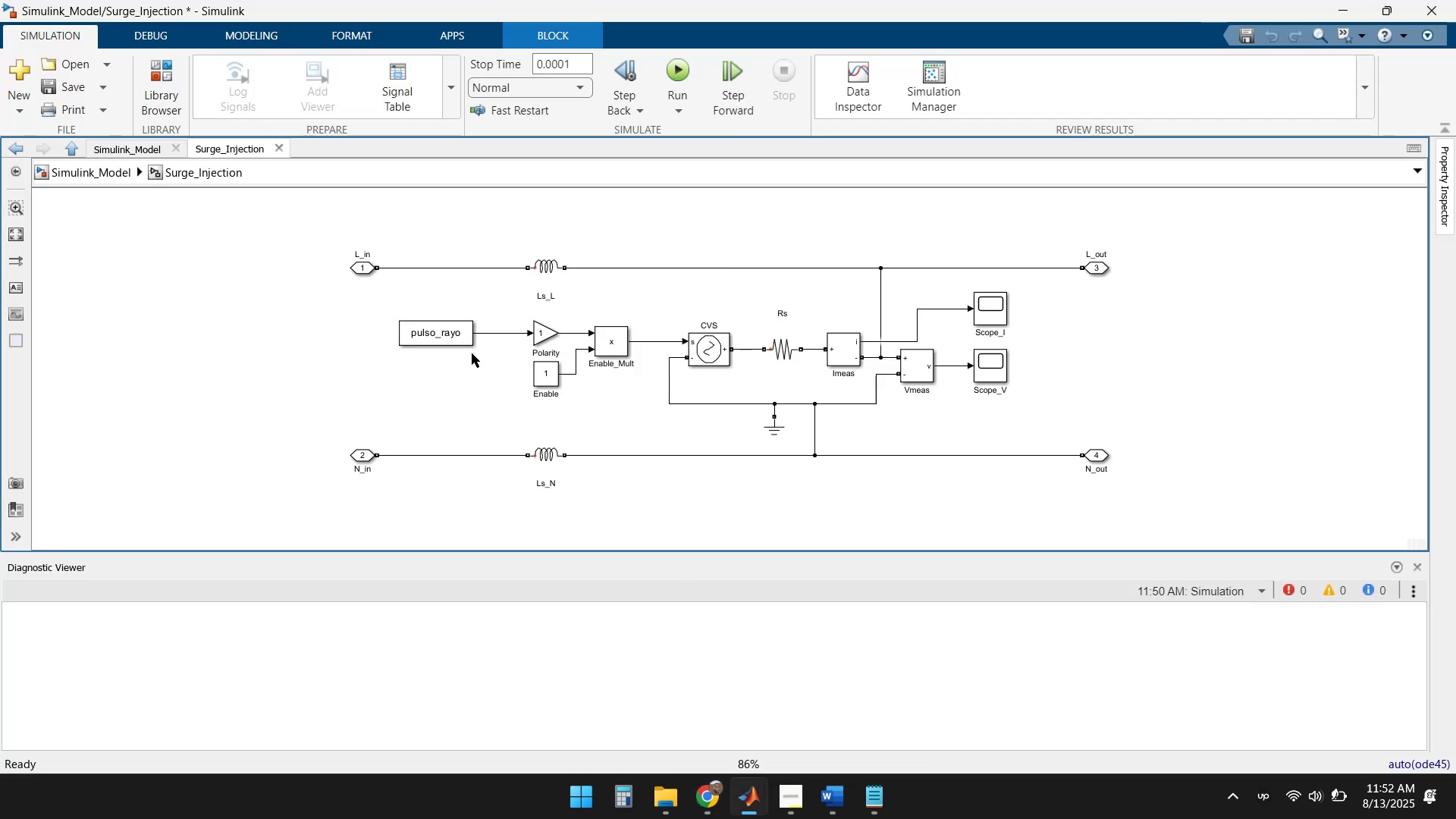 
left_click([457, 348])
 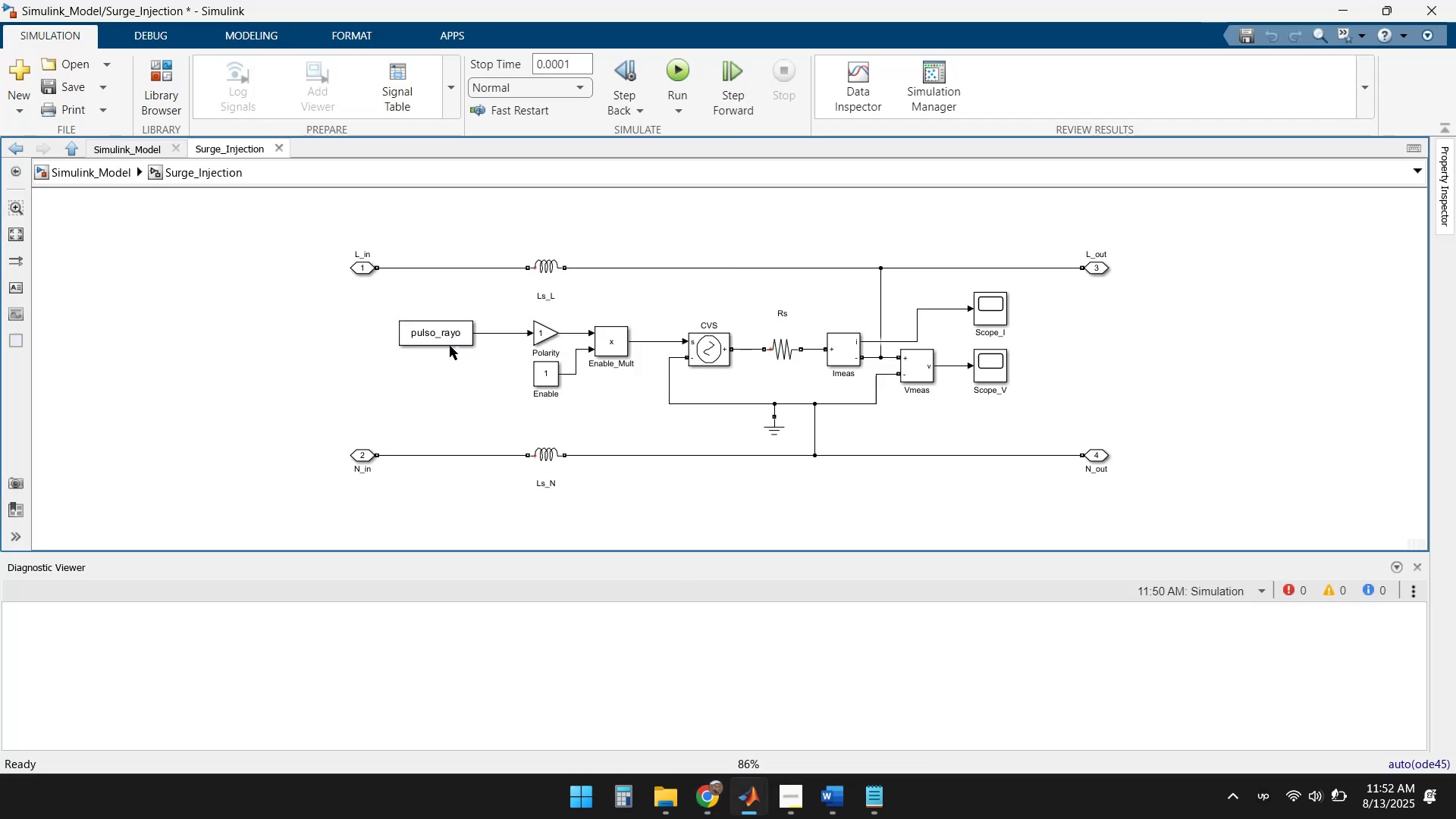 
left_click([450, 342])
 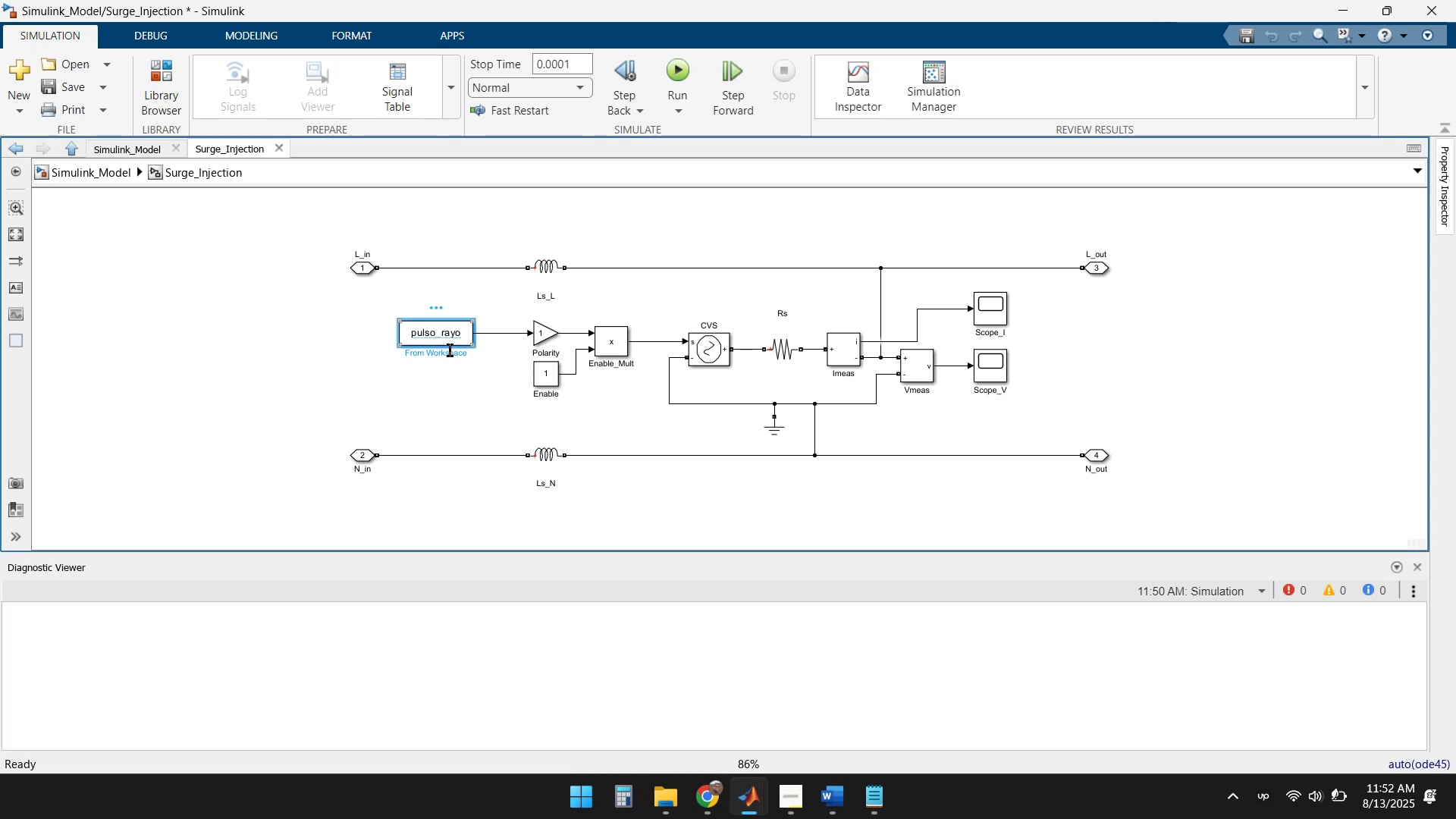 
left_click([450, 350])
 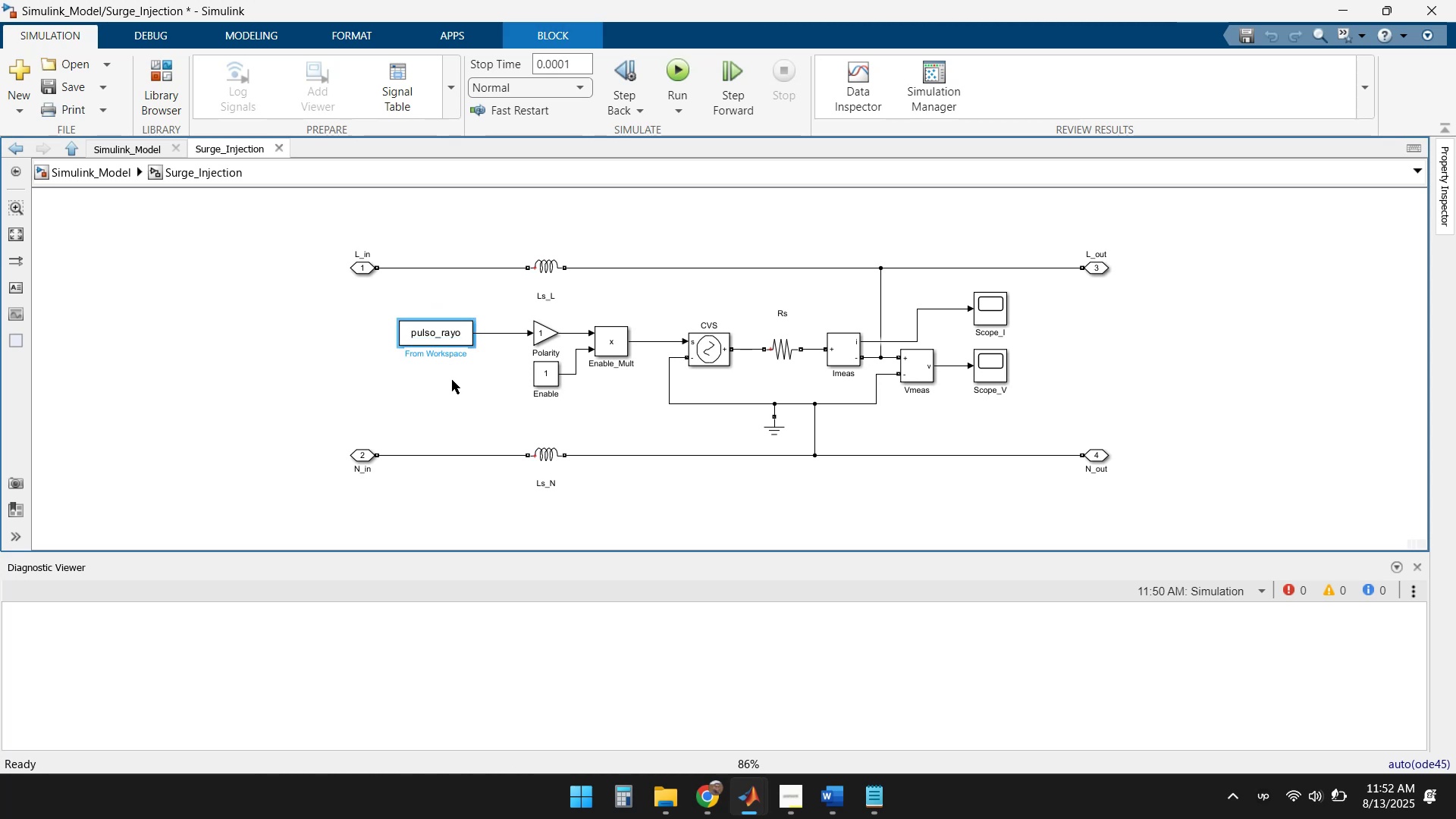 
type([Home]From[Delete][Delete][Delete][Delete])
 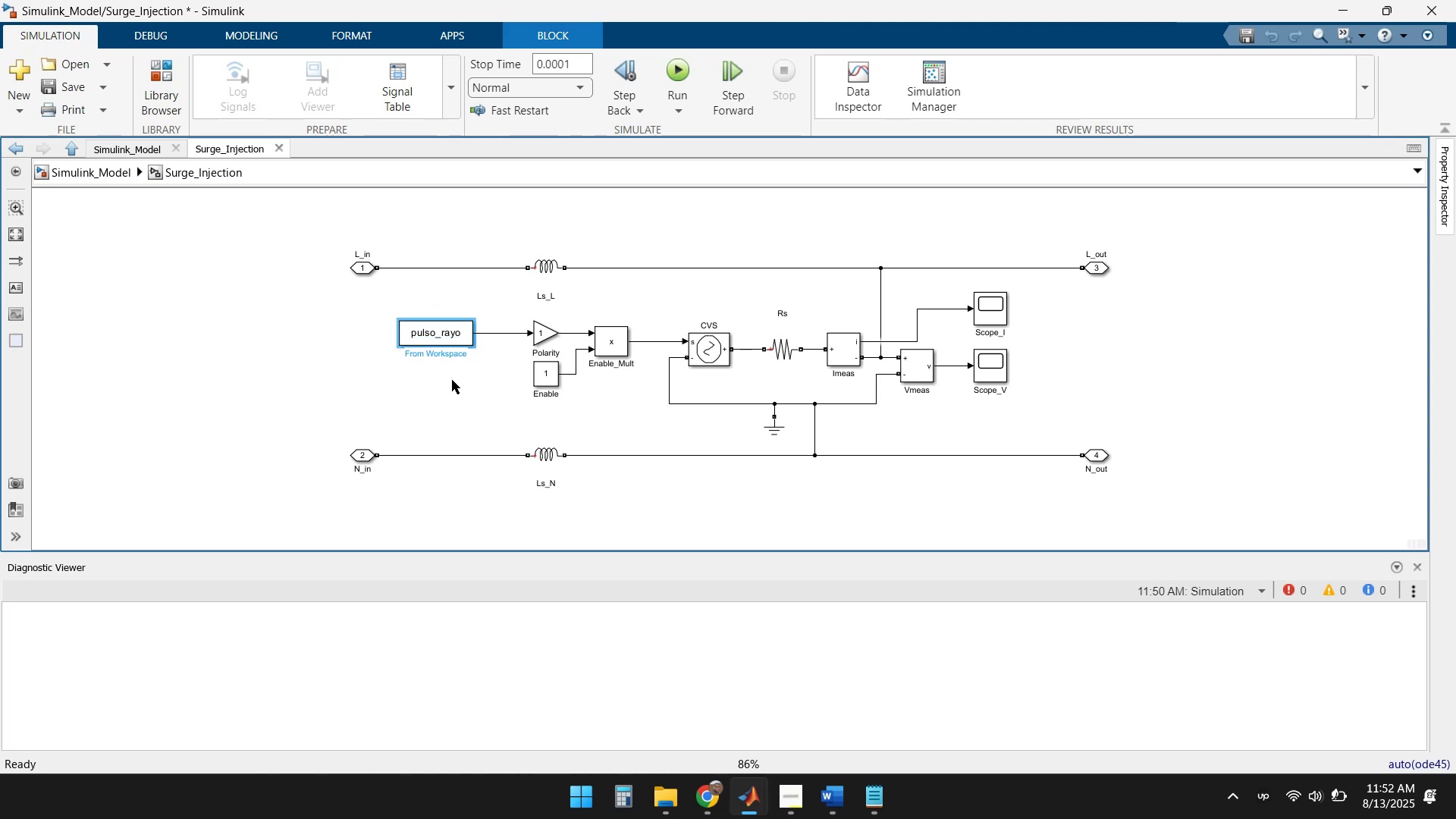 
key(ArrowLeft)
 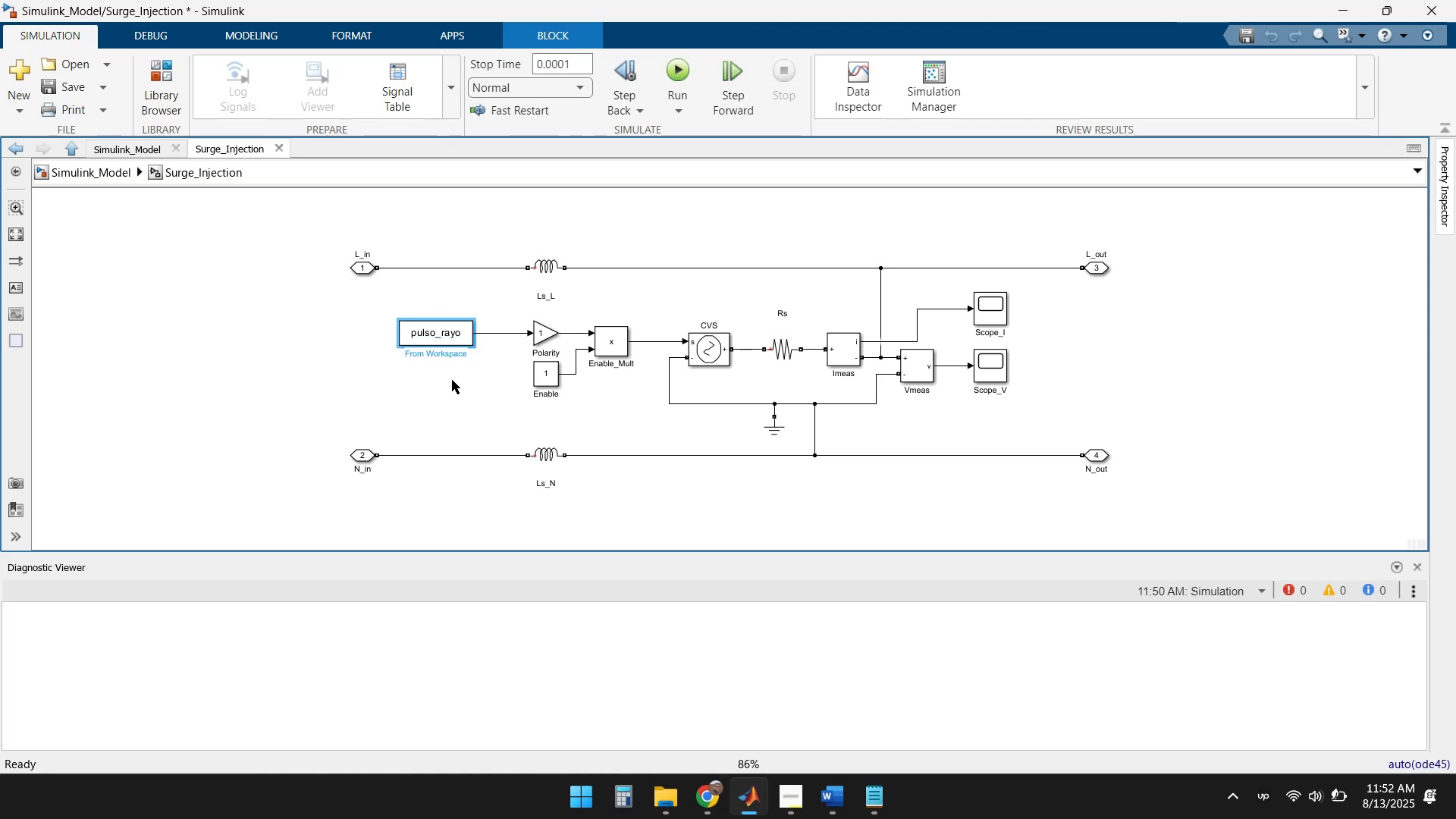 
key(ArrowLeft)
 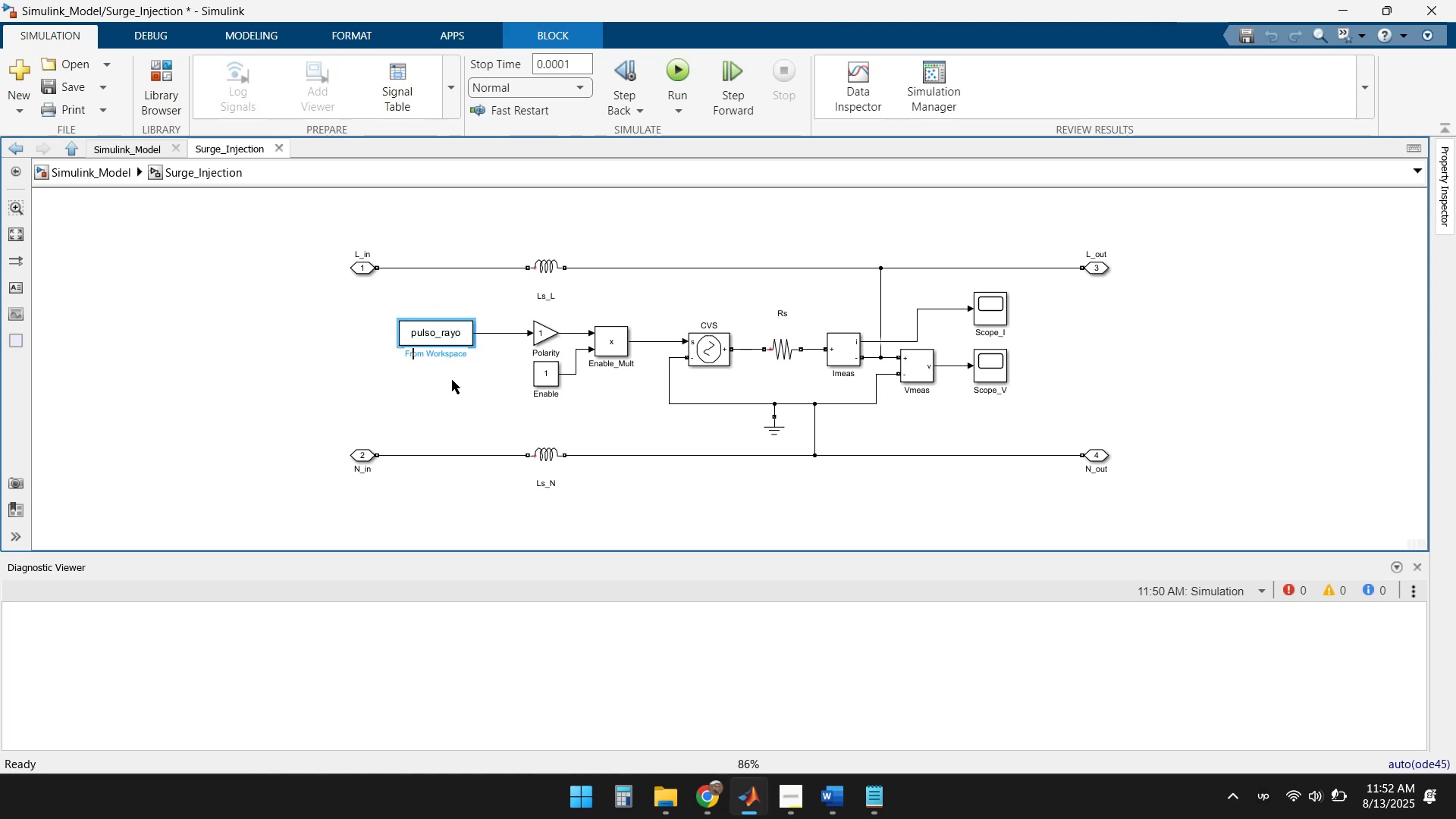 
key(ArrowLeft)
 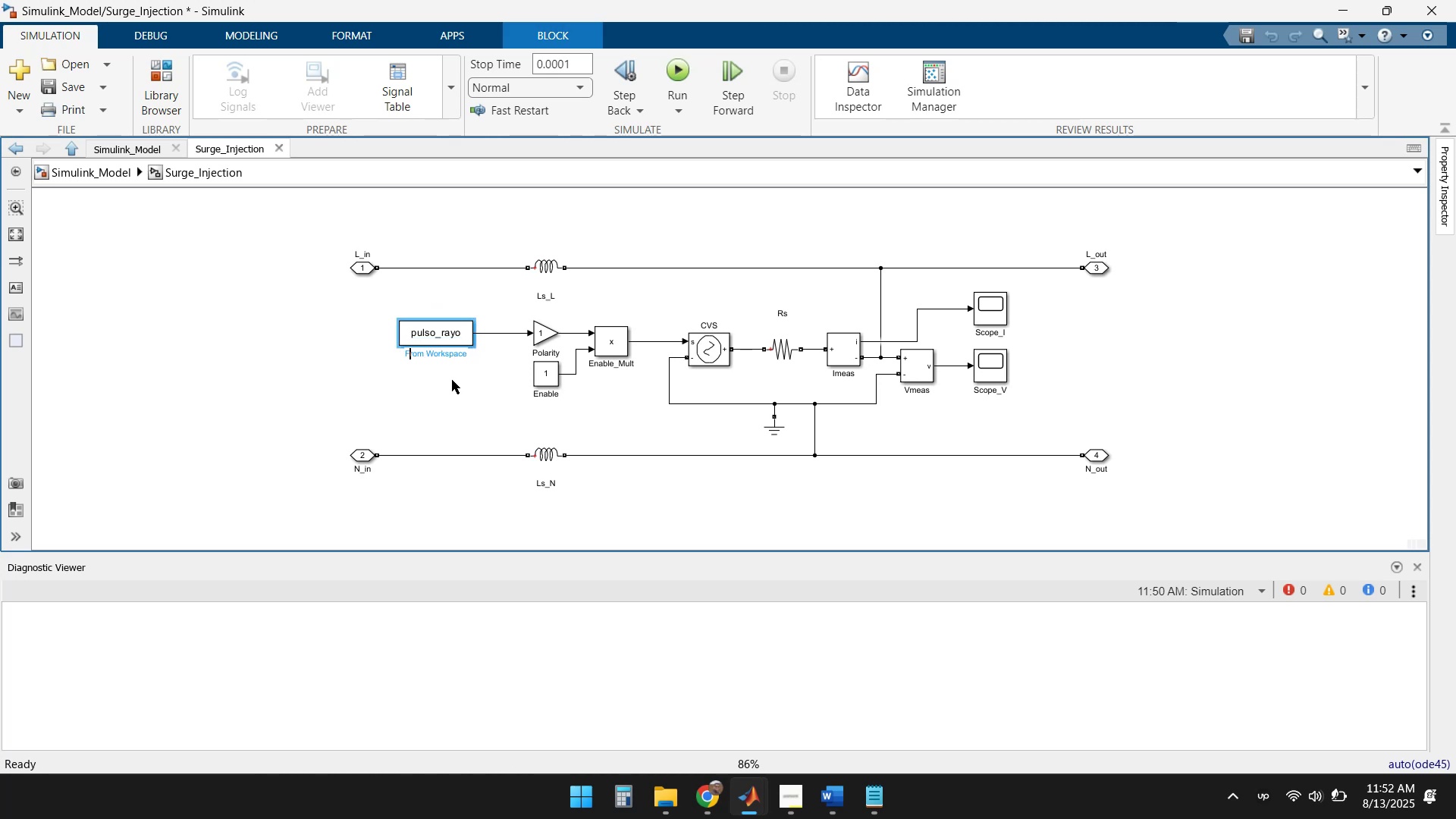 
key(ArrowLeft)
 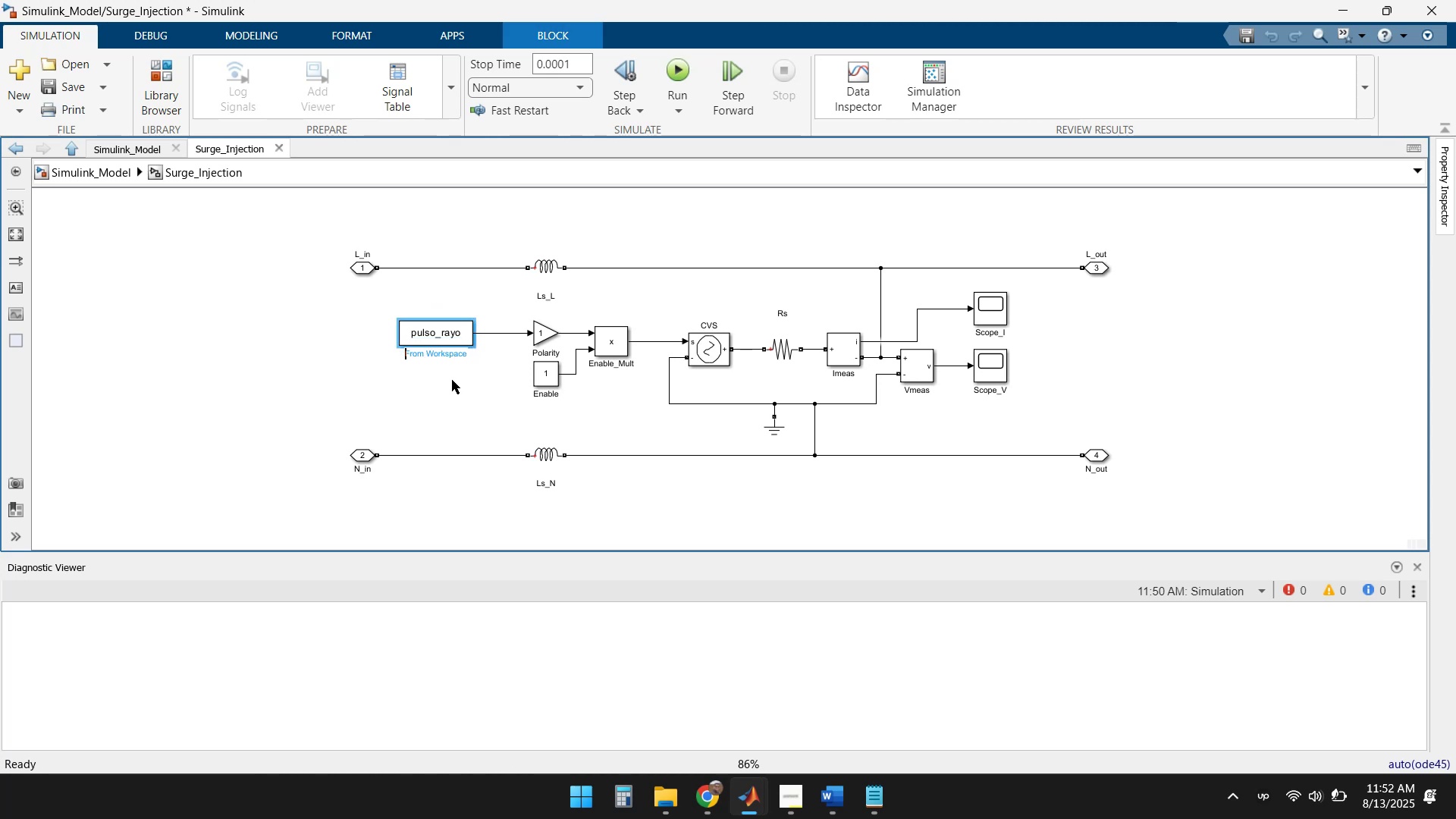 
hold_key(key=ArrowRight, duration=0.81)
 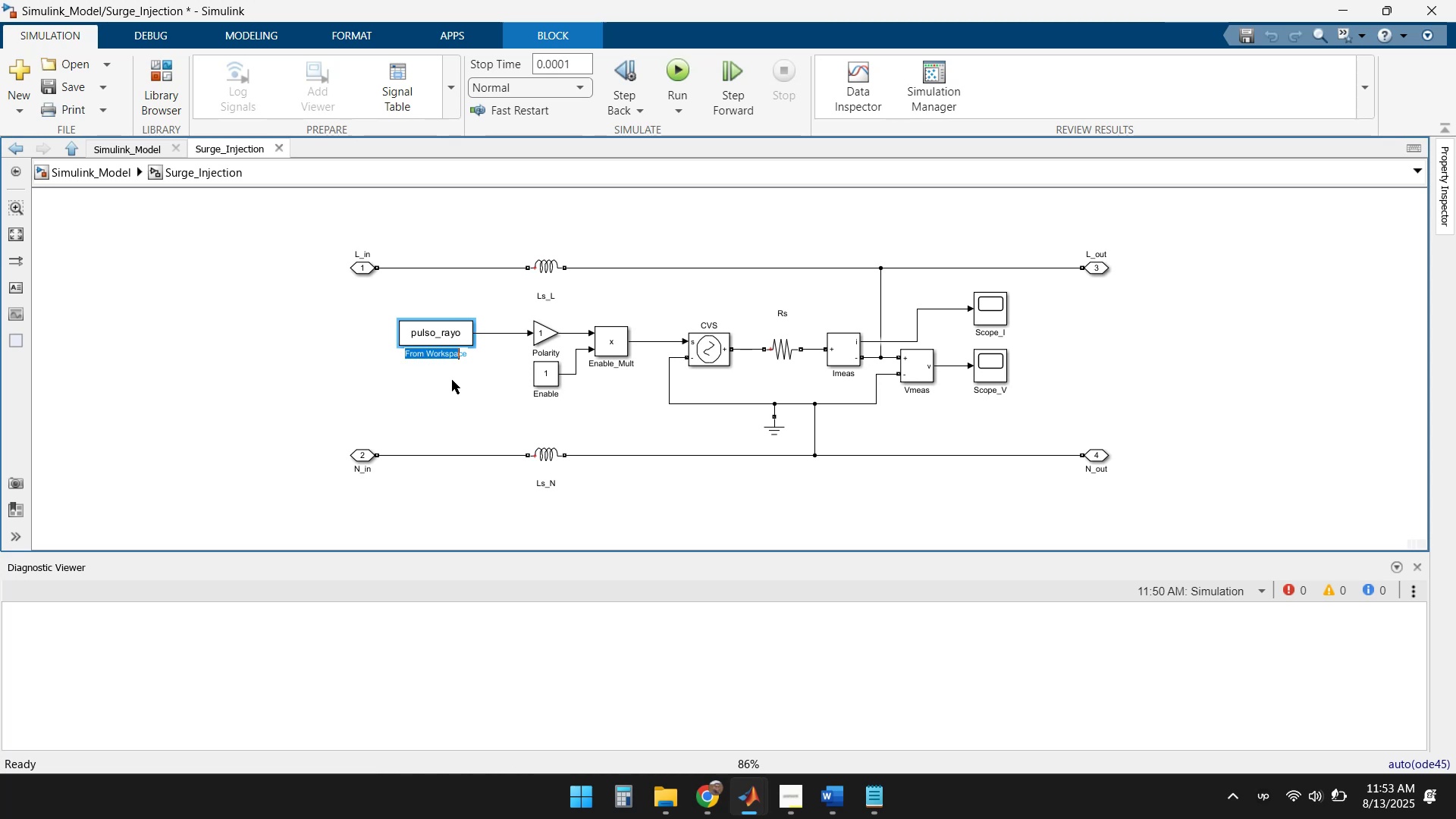 
key(Shift+ArrowRight)
 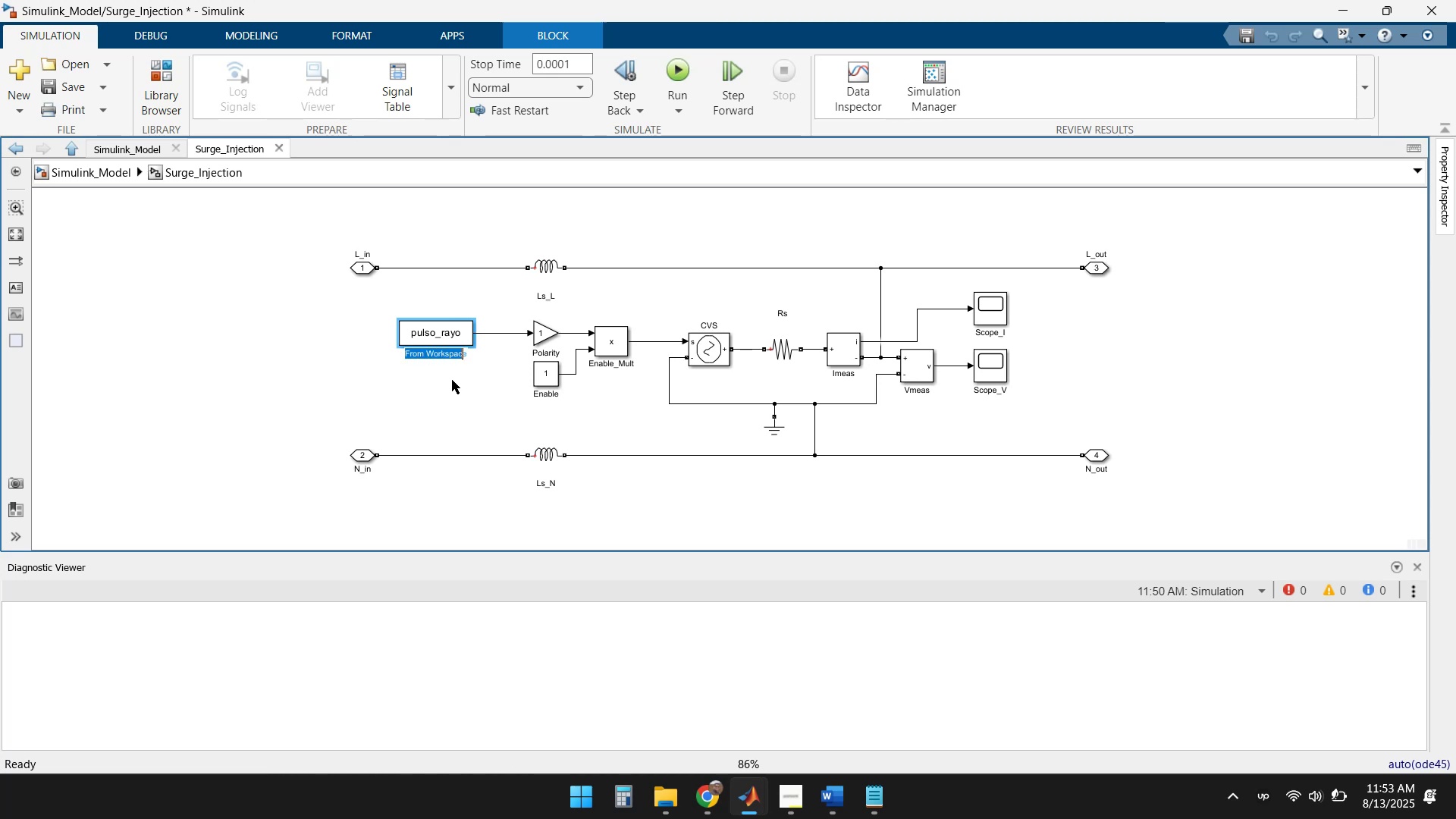 
key(Shift+ArrowRight)
 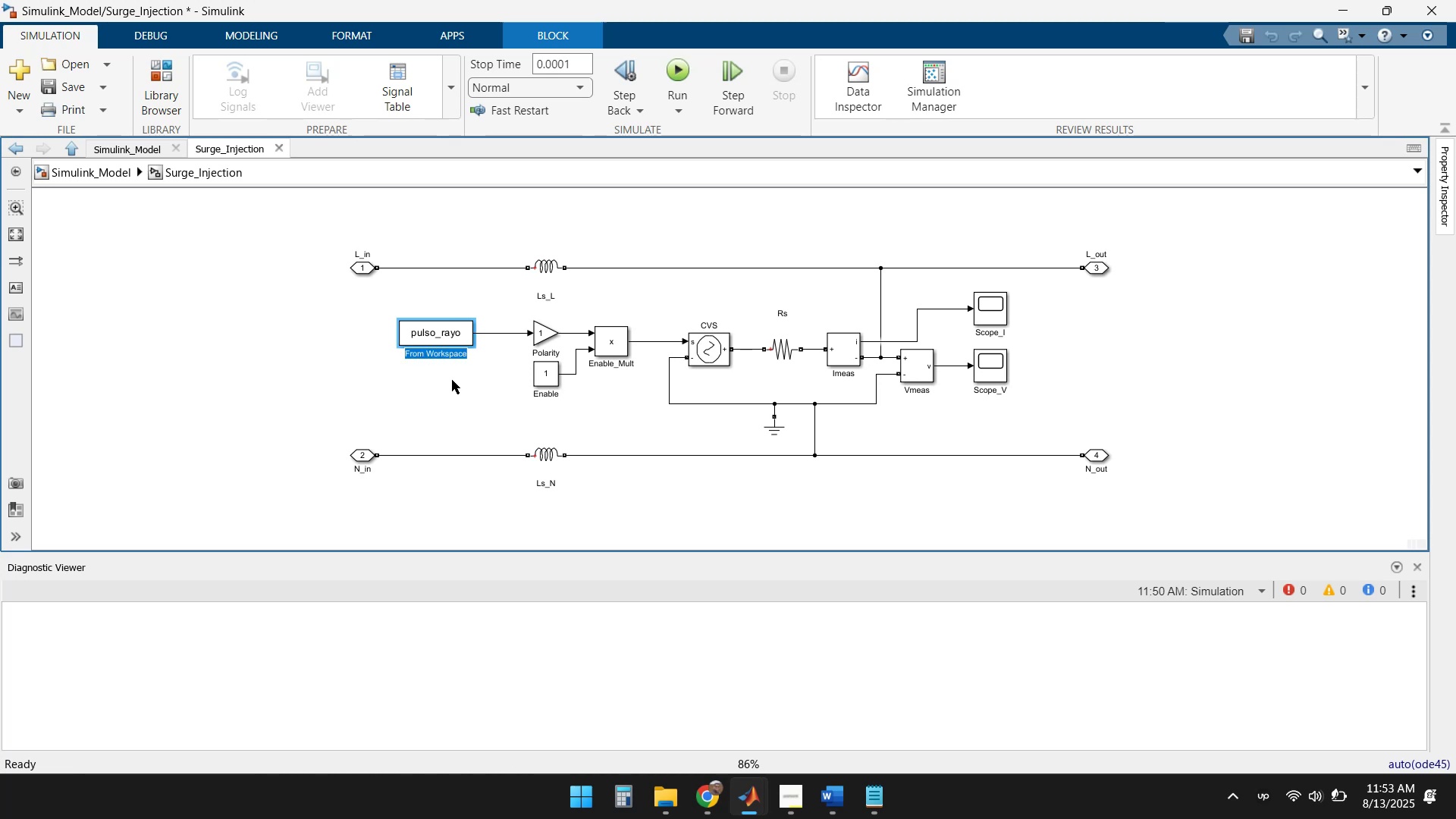 
type(From Workspace)
 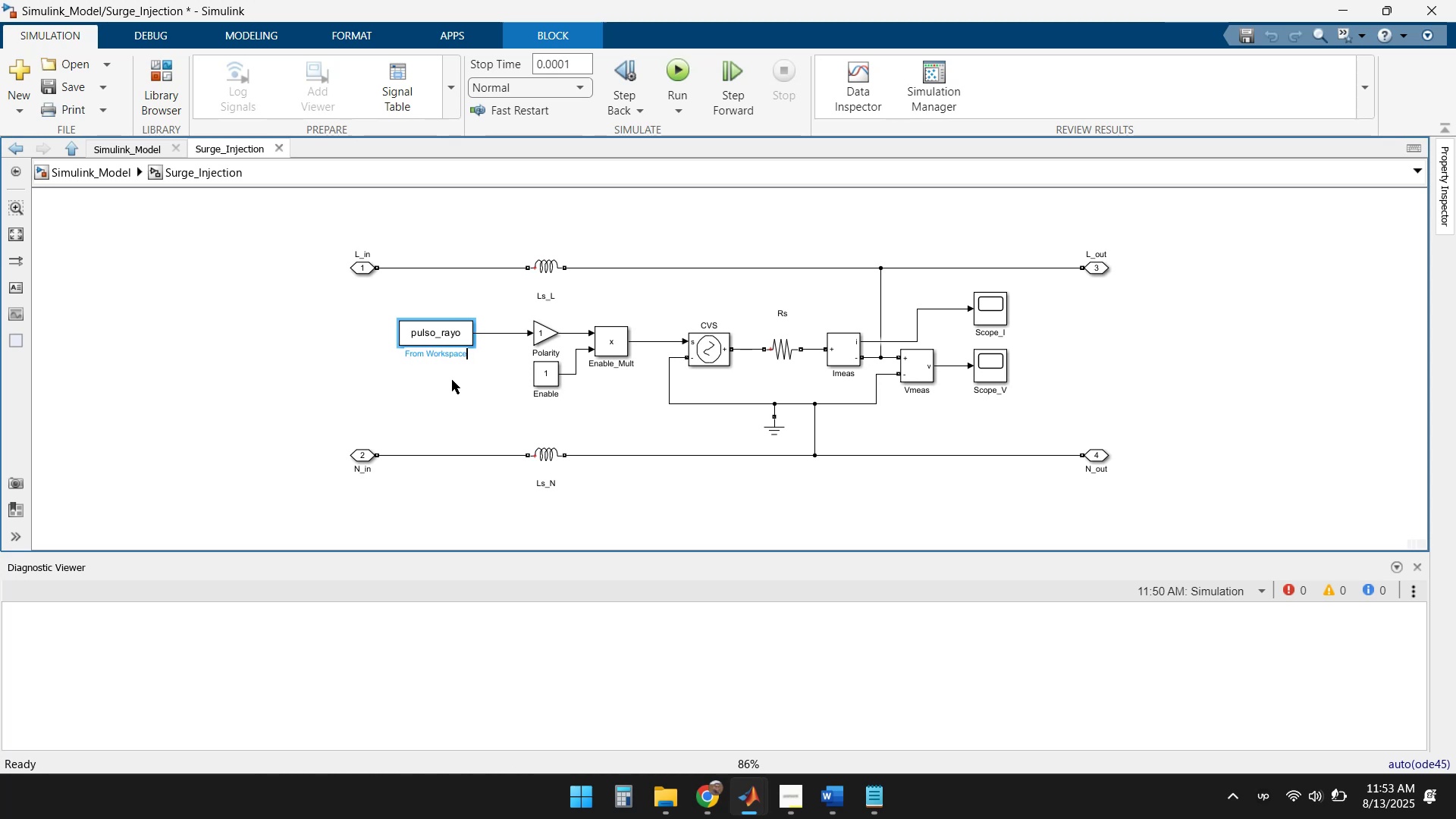 
key(Enter)
 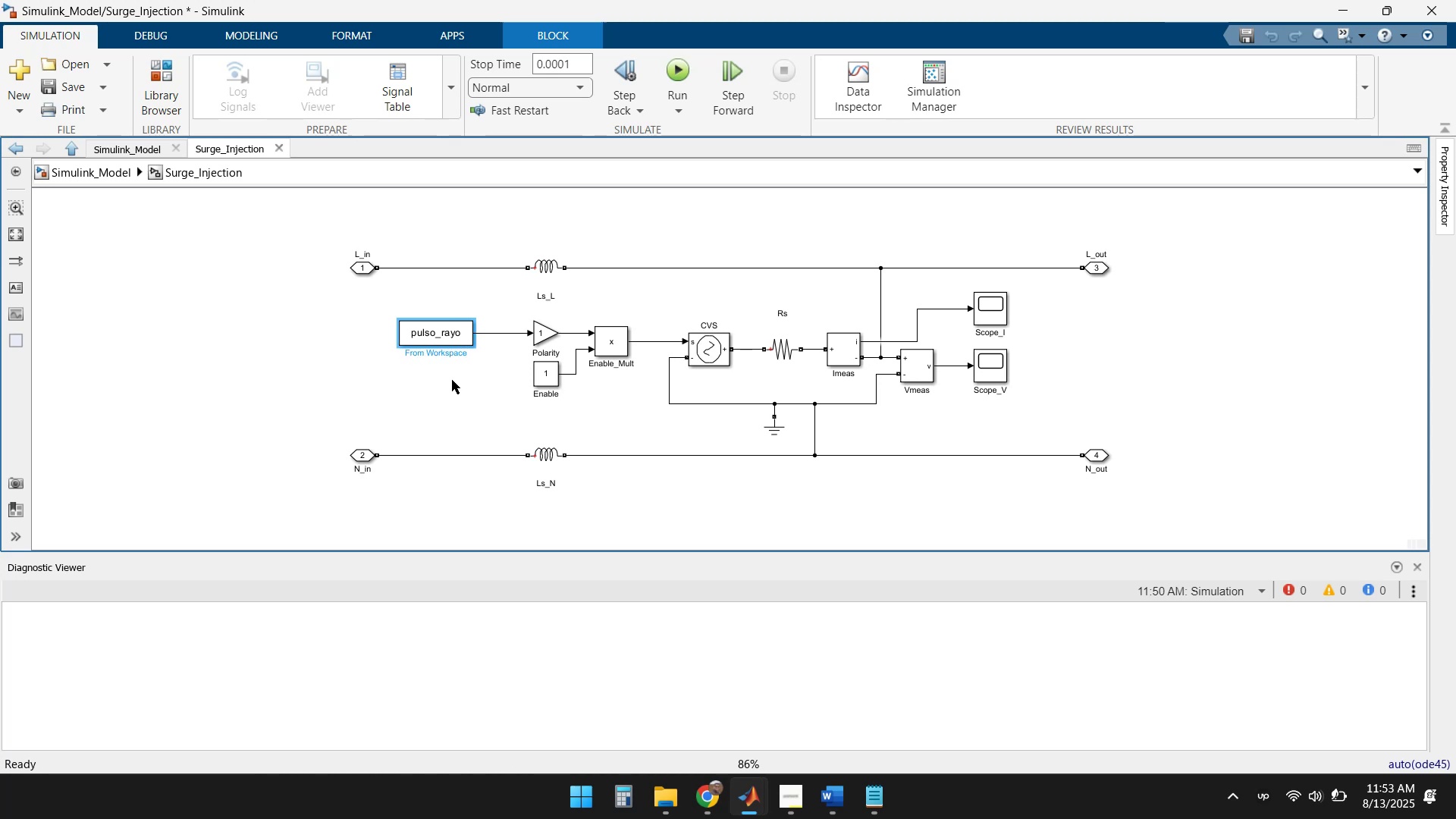 
left_click([452, 380])
 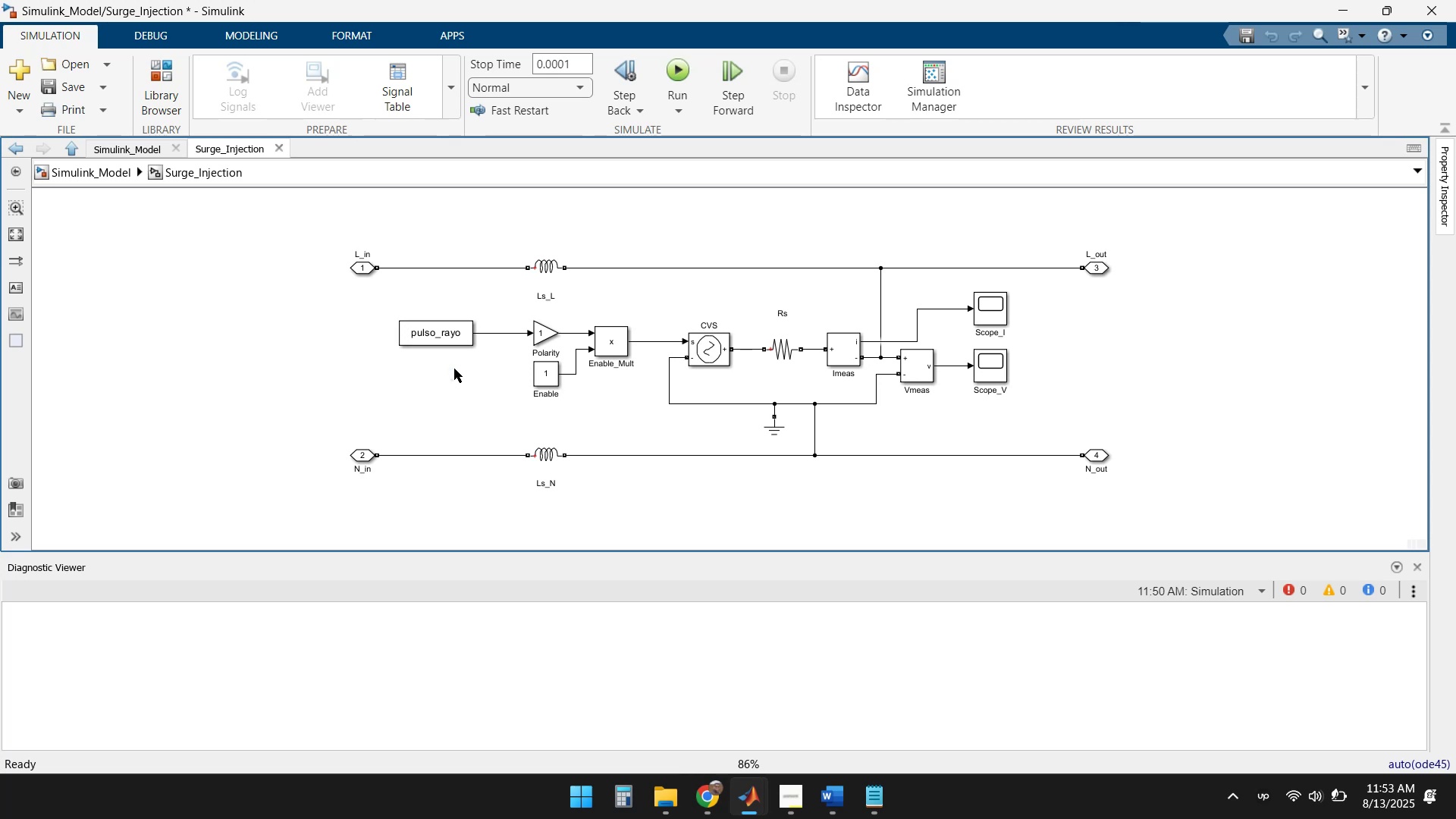 
left_click([449, 345])
 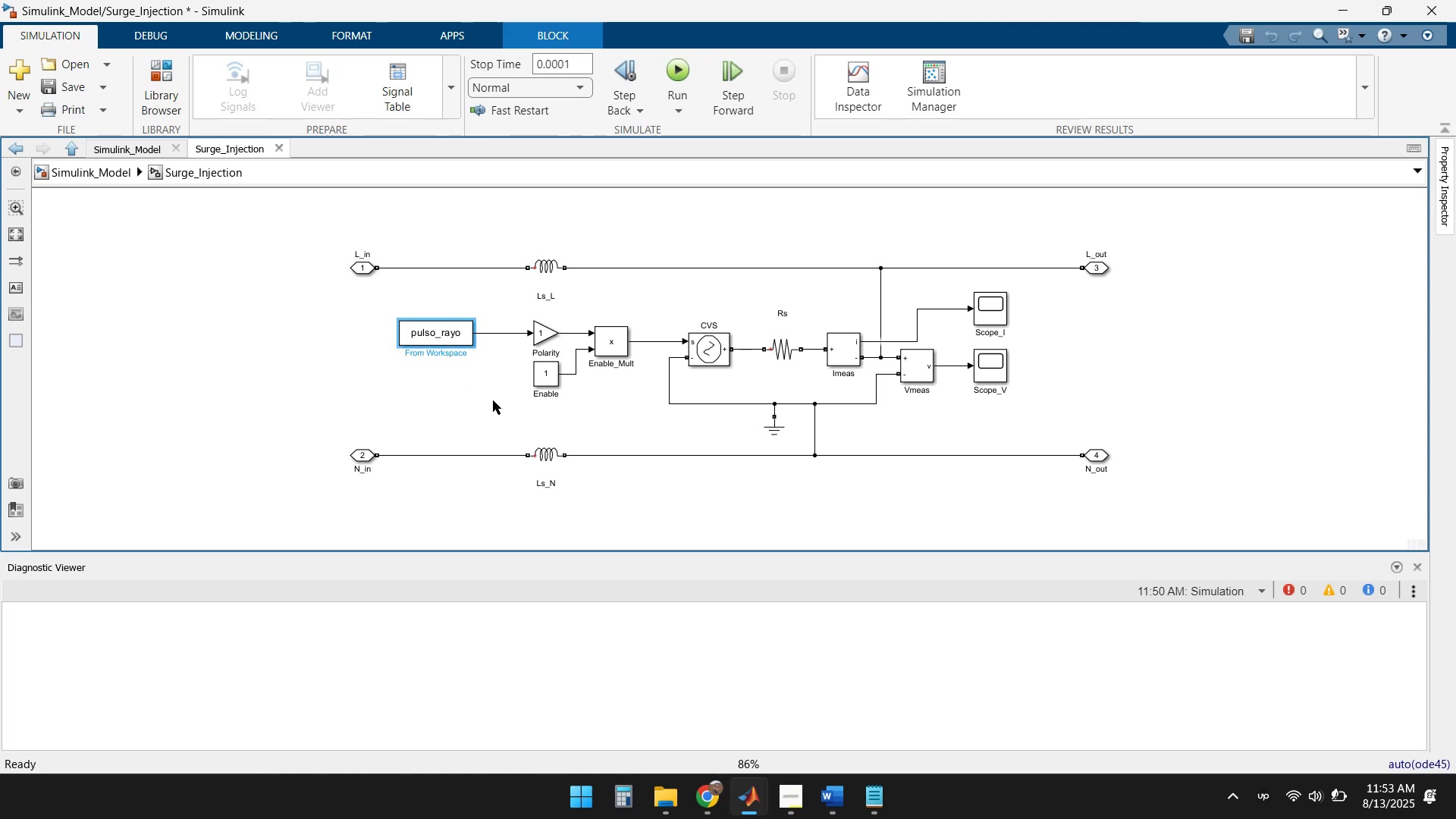 
wait(9.29)
 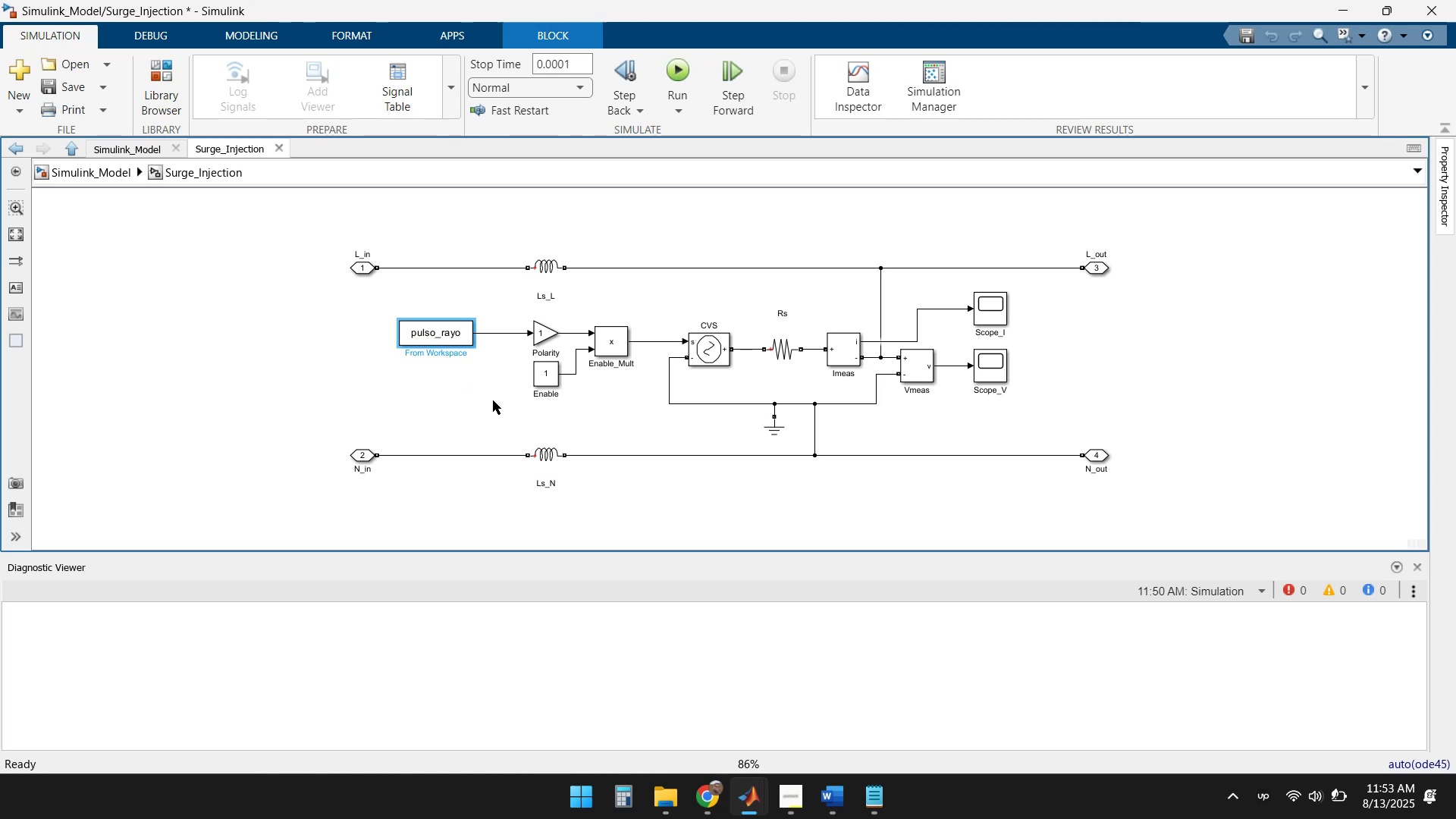 
left_click([453, 396])
 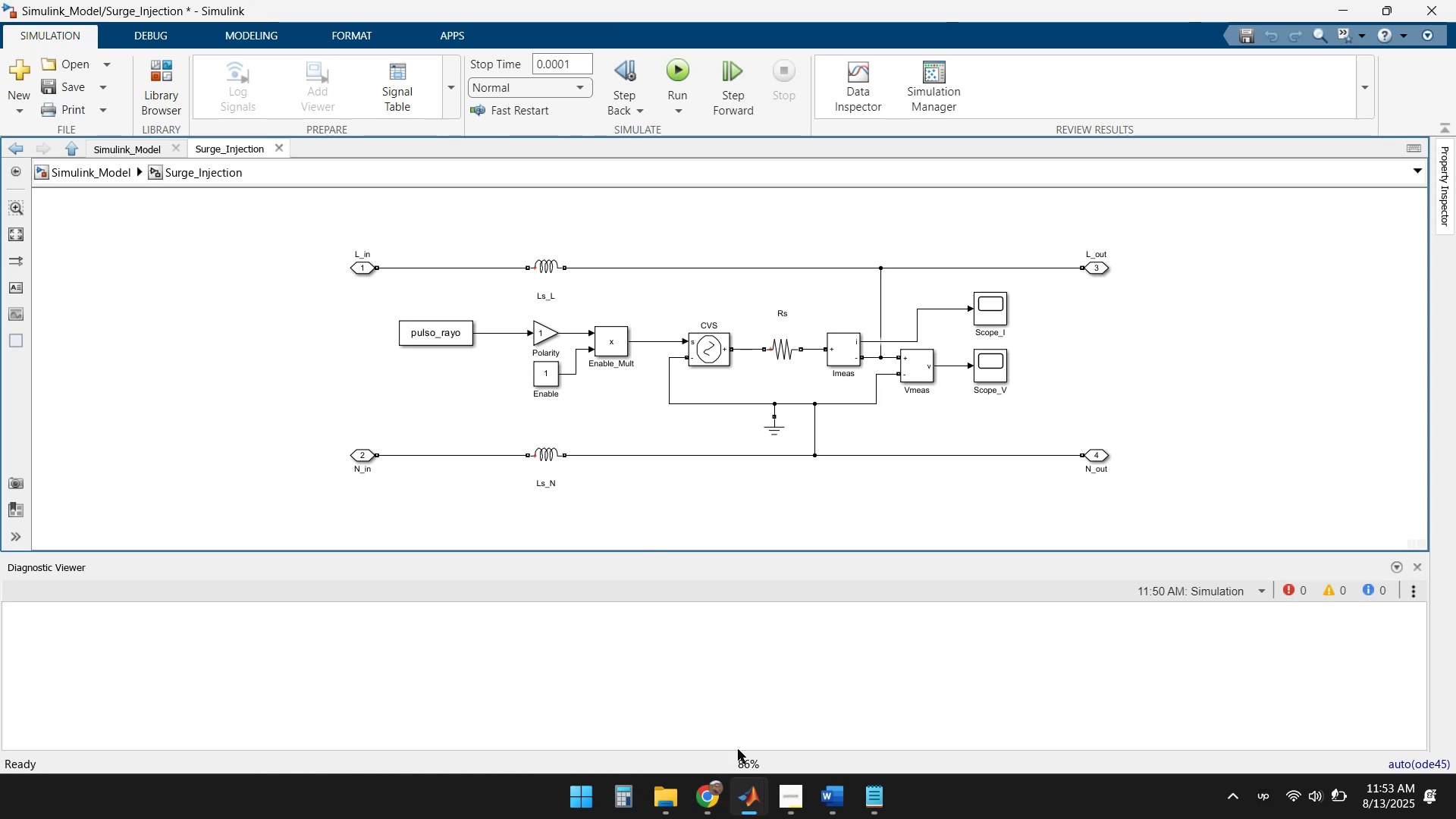 
wait(5.03)
 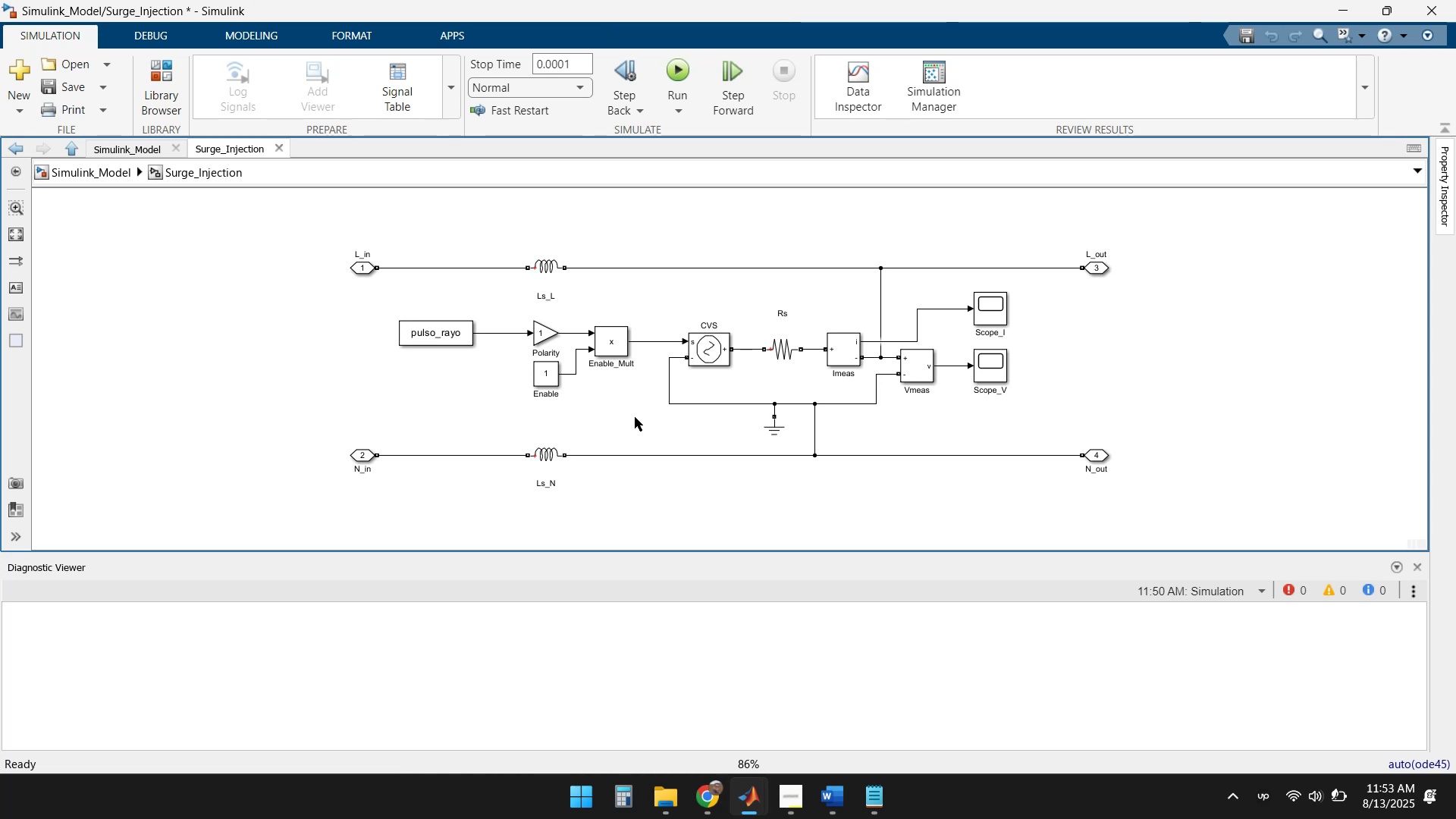 
left_click([613, 711])
 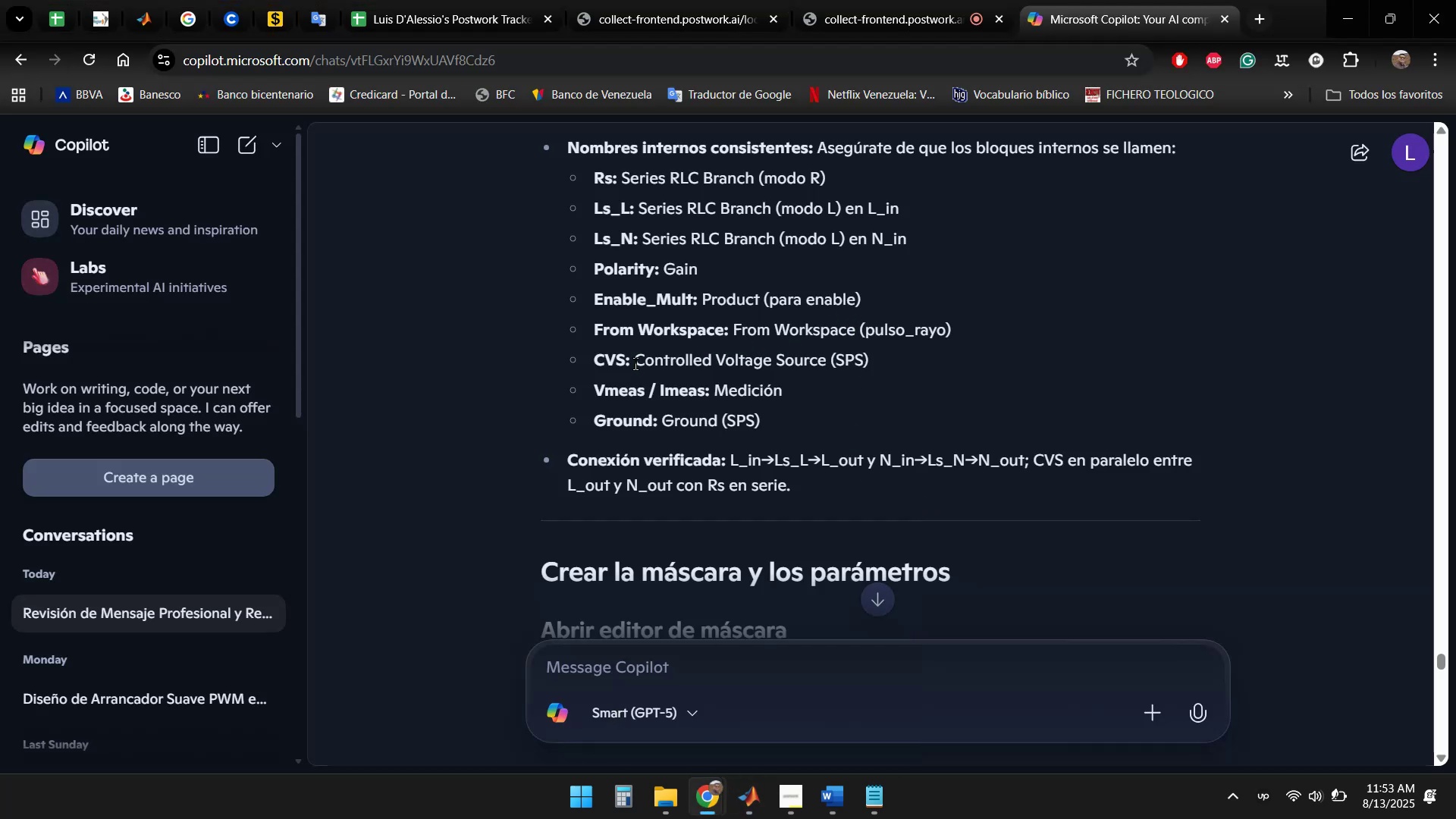 
wait(5.56)
 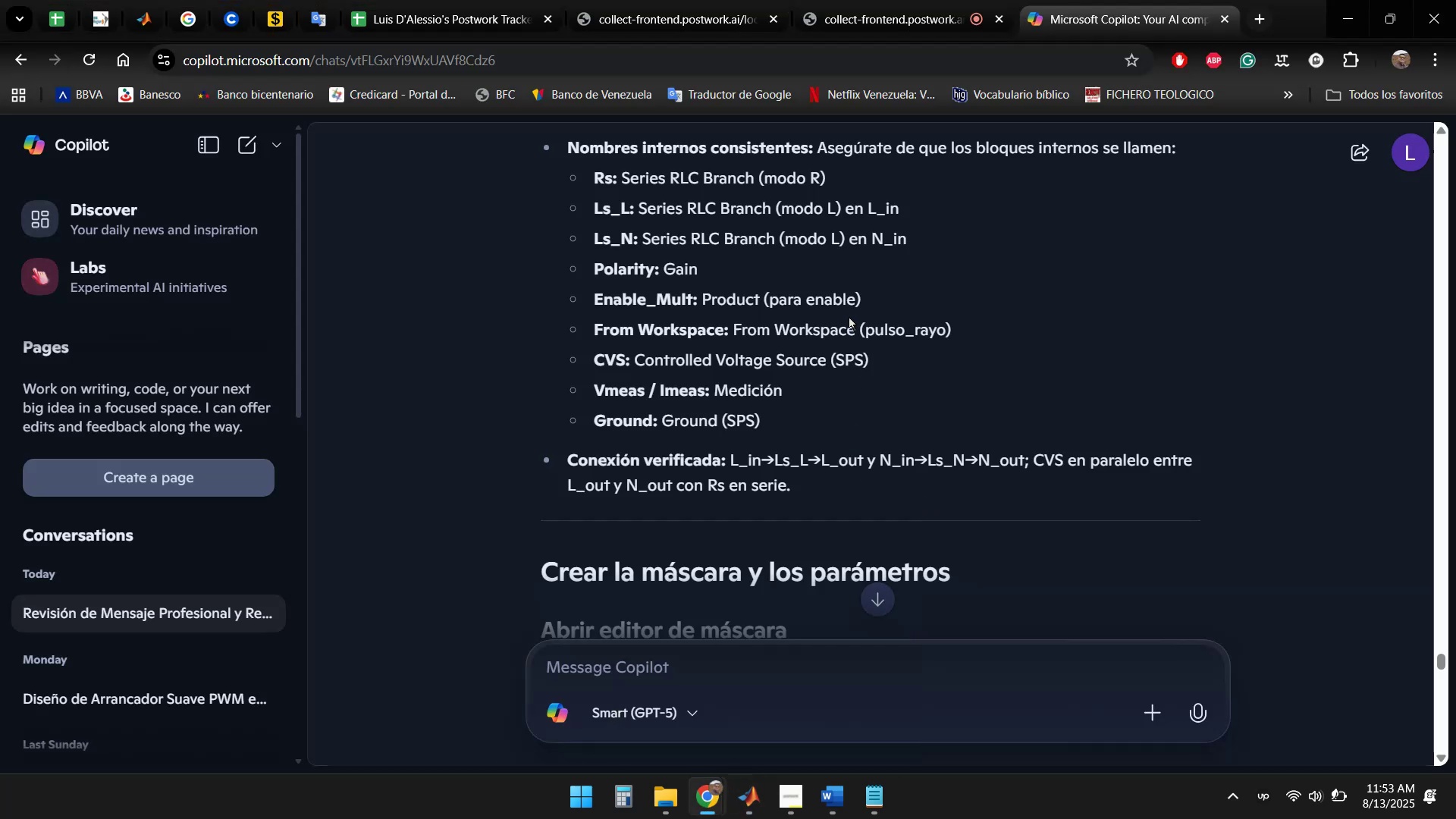 
left_click([676, 793])
 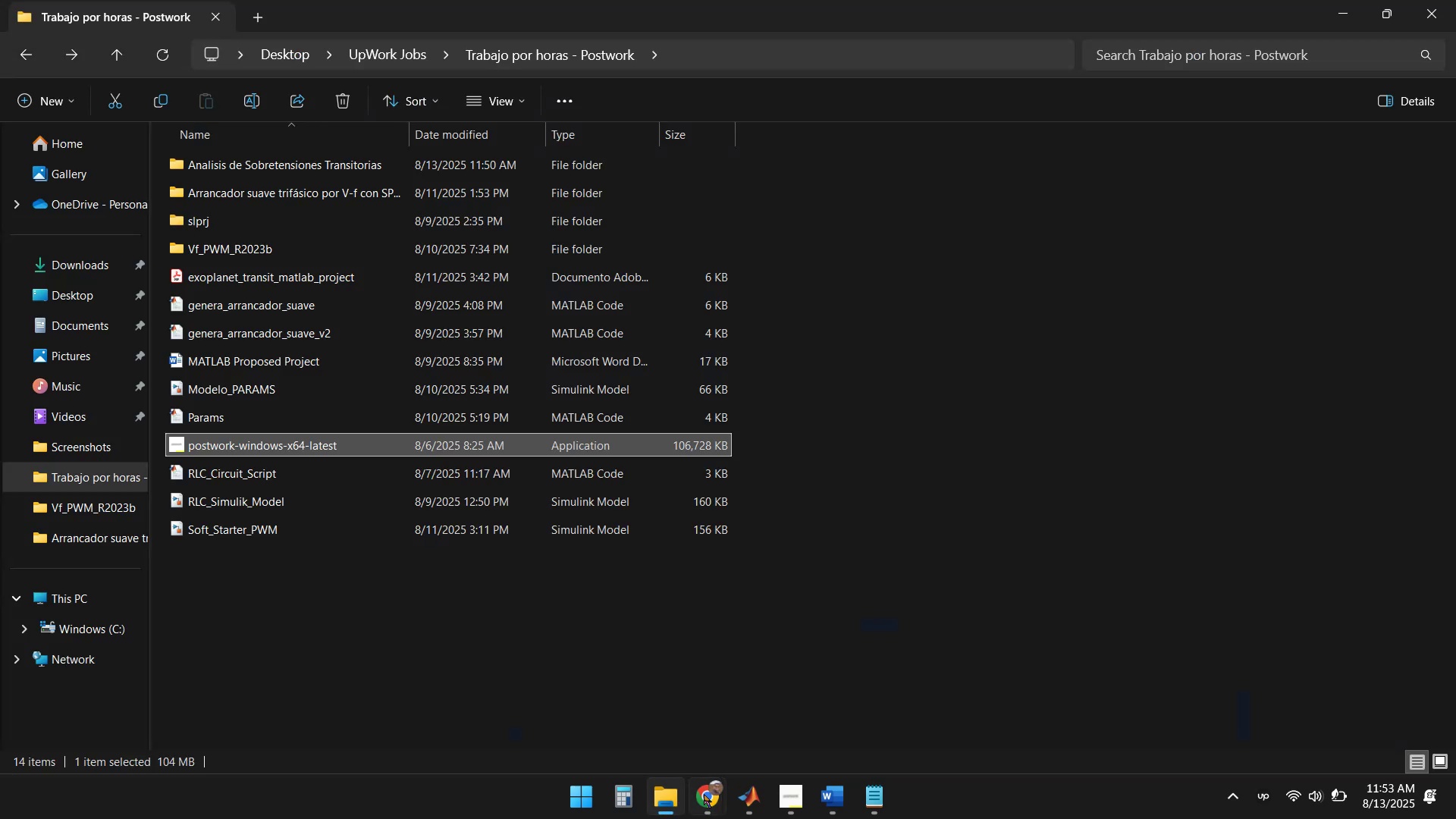 
left_click([720, 800])
 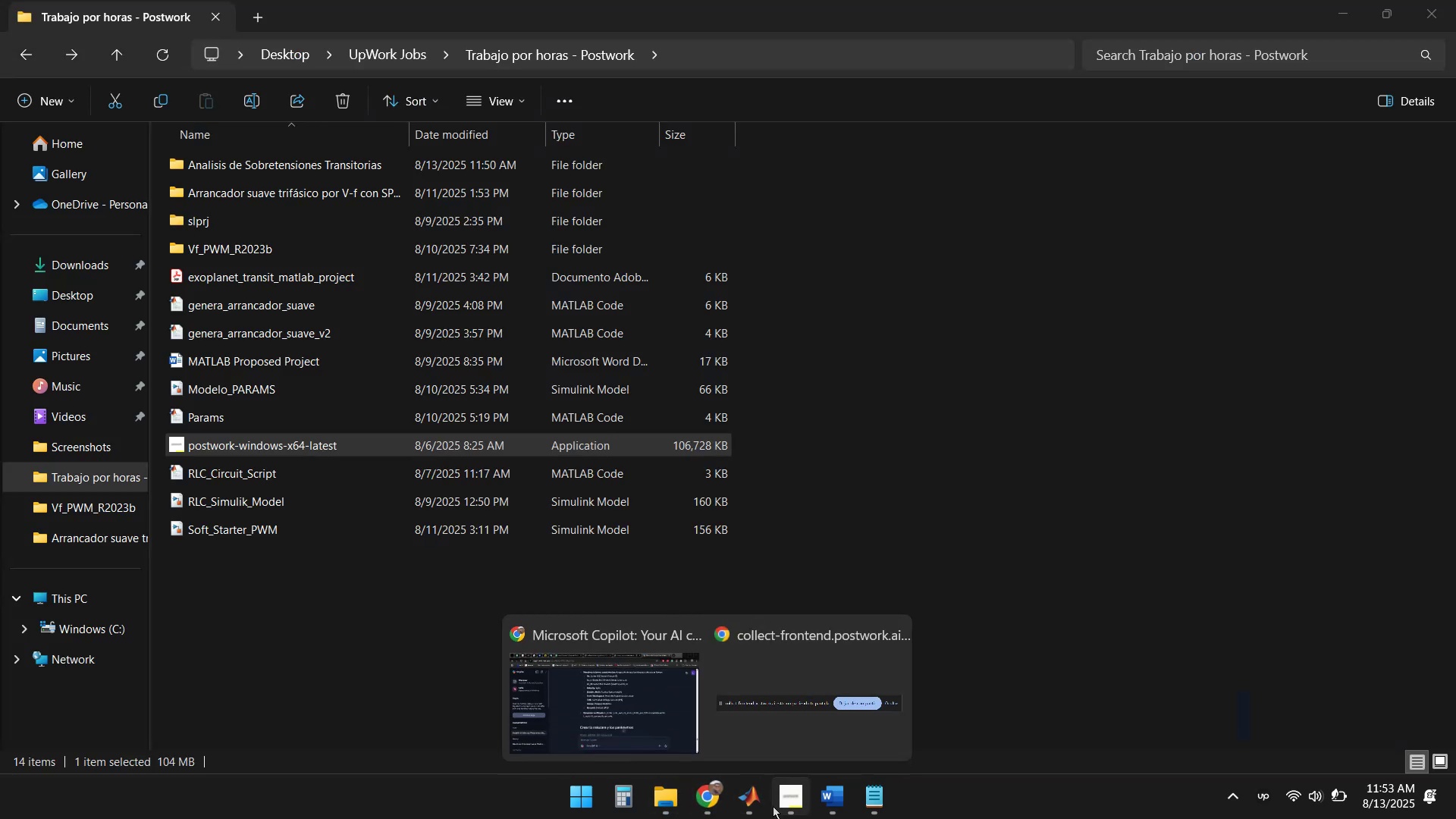 
left_click([752, 807])
 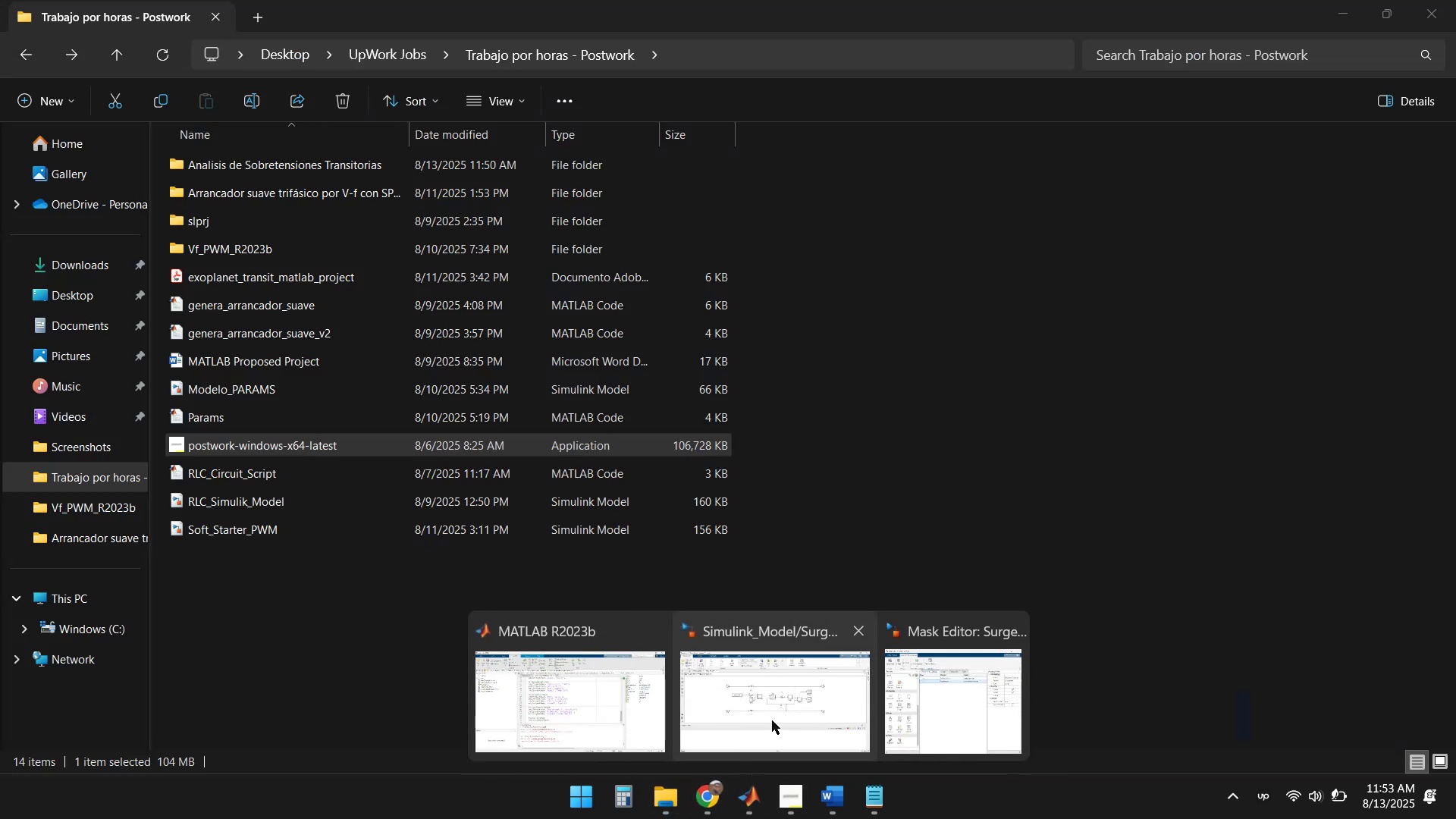 
left_click([772, 720])
 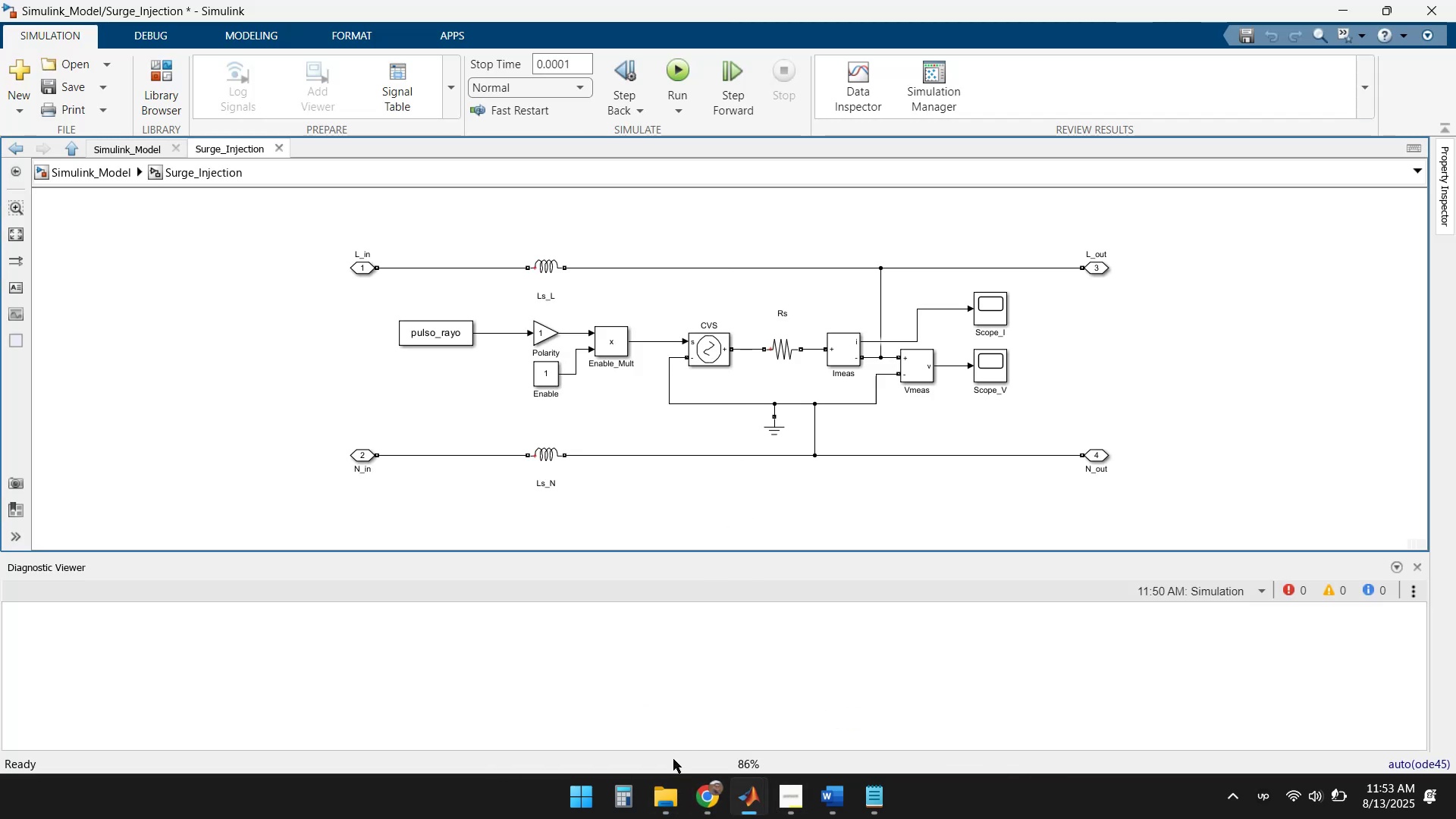 
left_click([728, 807])
 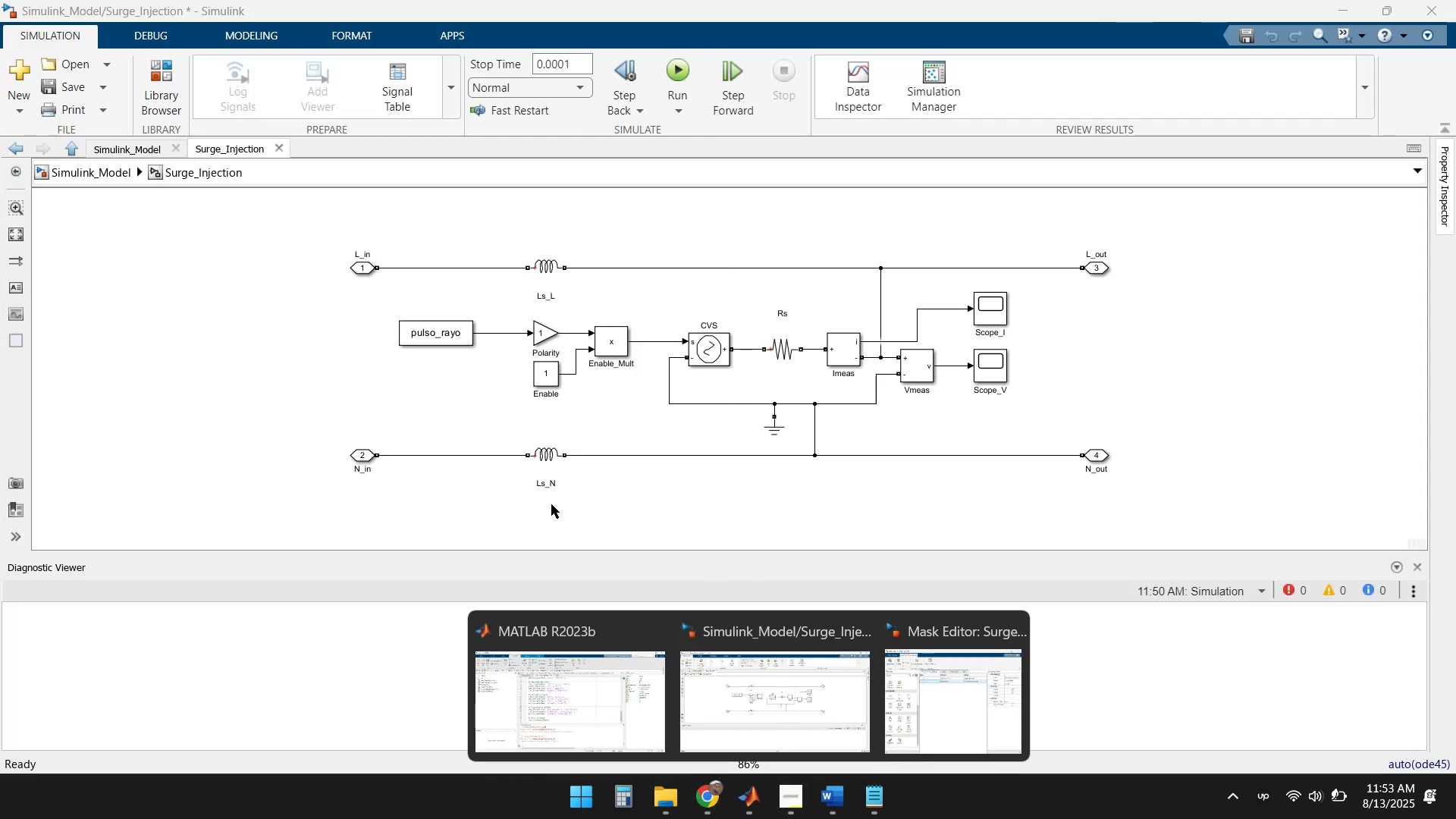 
wait(6.55)
 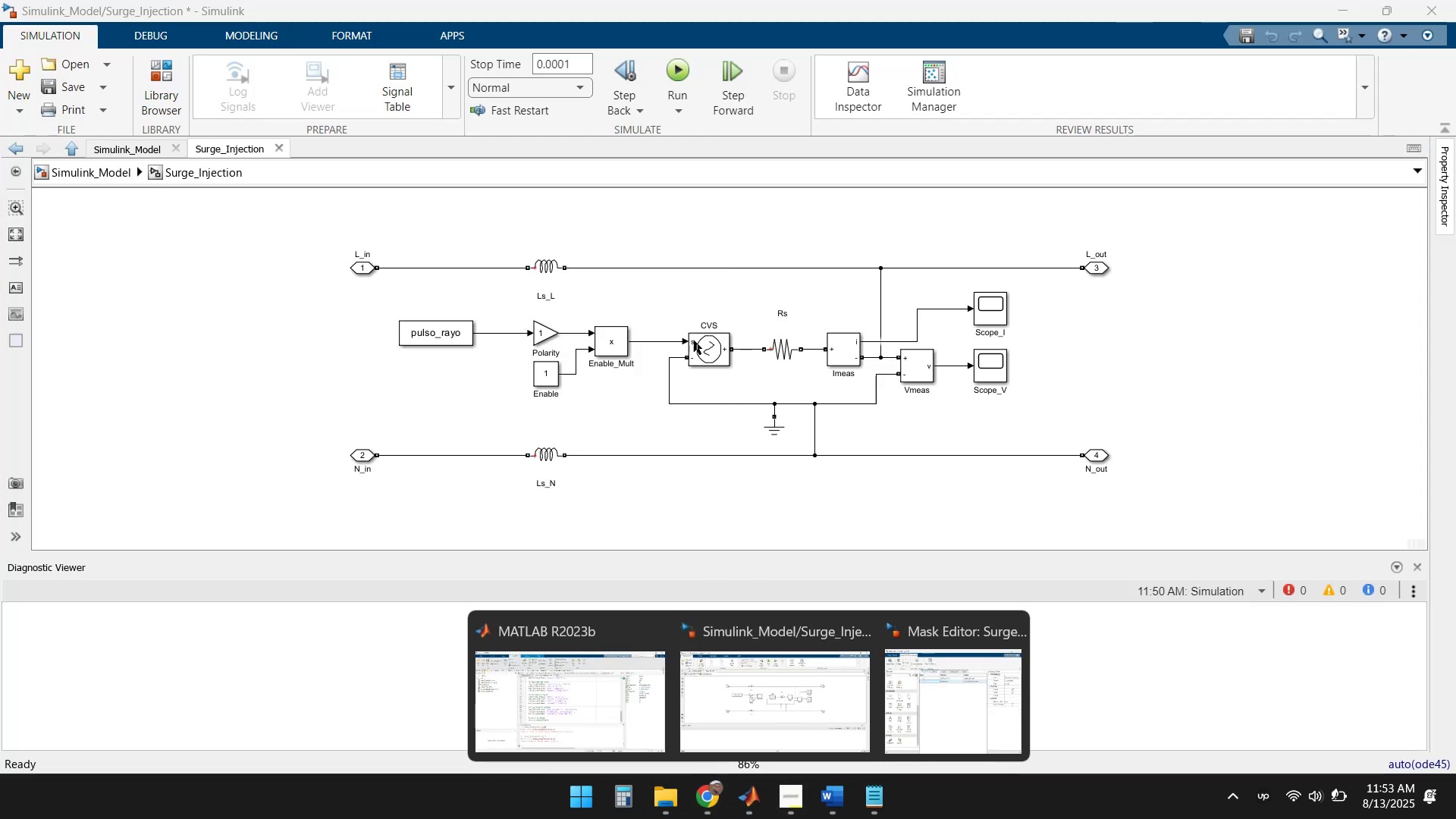 
left_click([713, 798])
 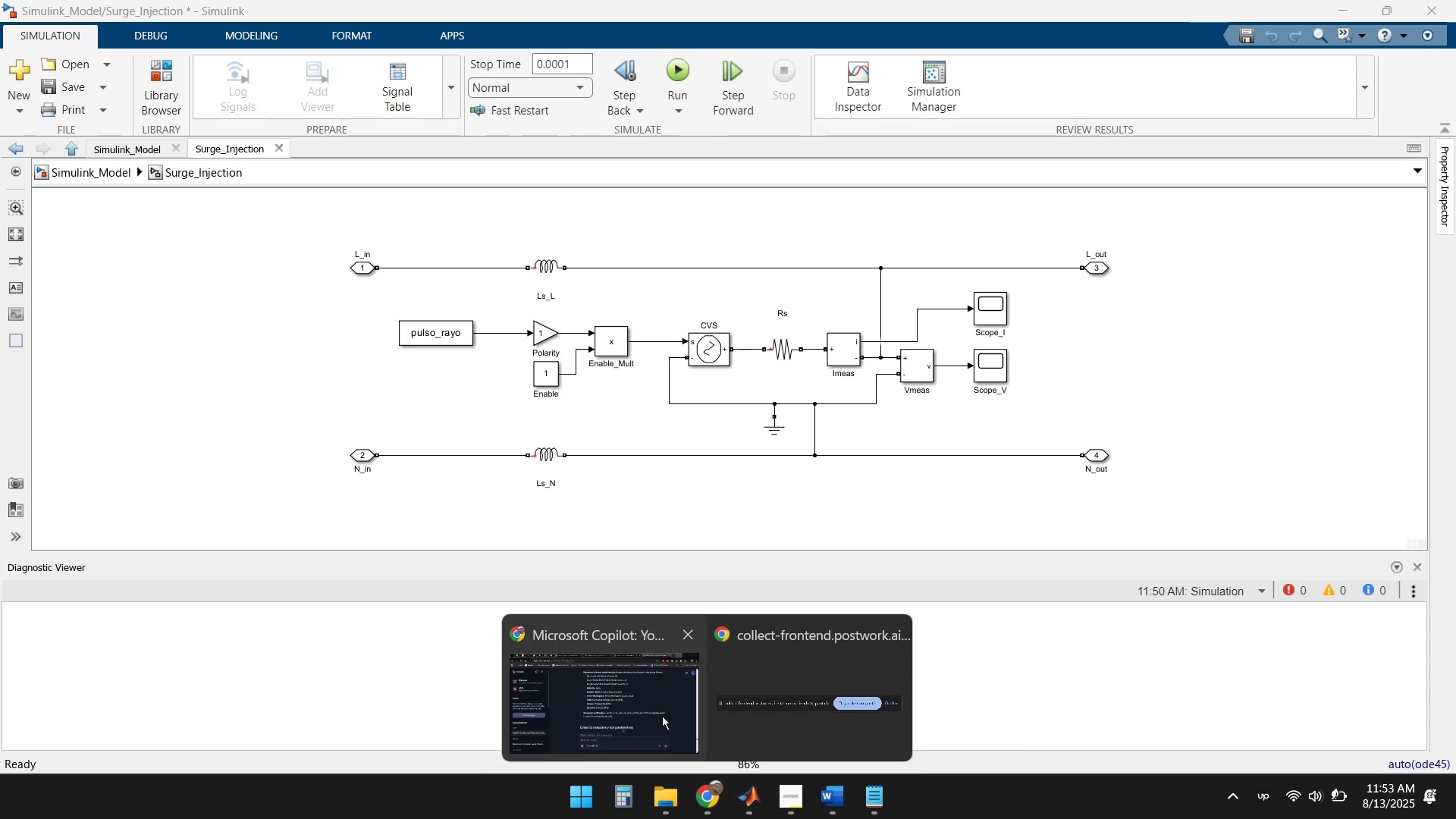 
left_click([611, 712])
 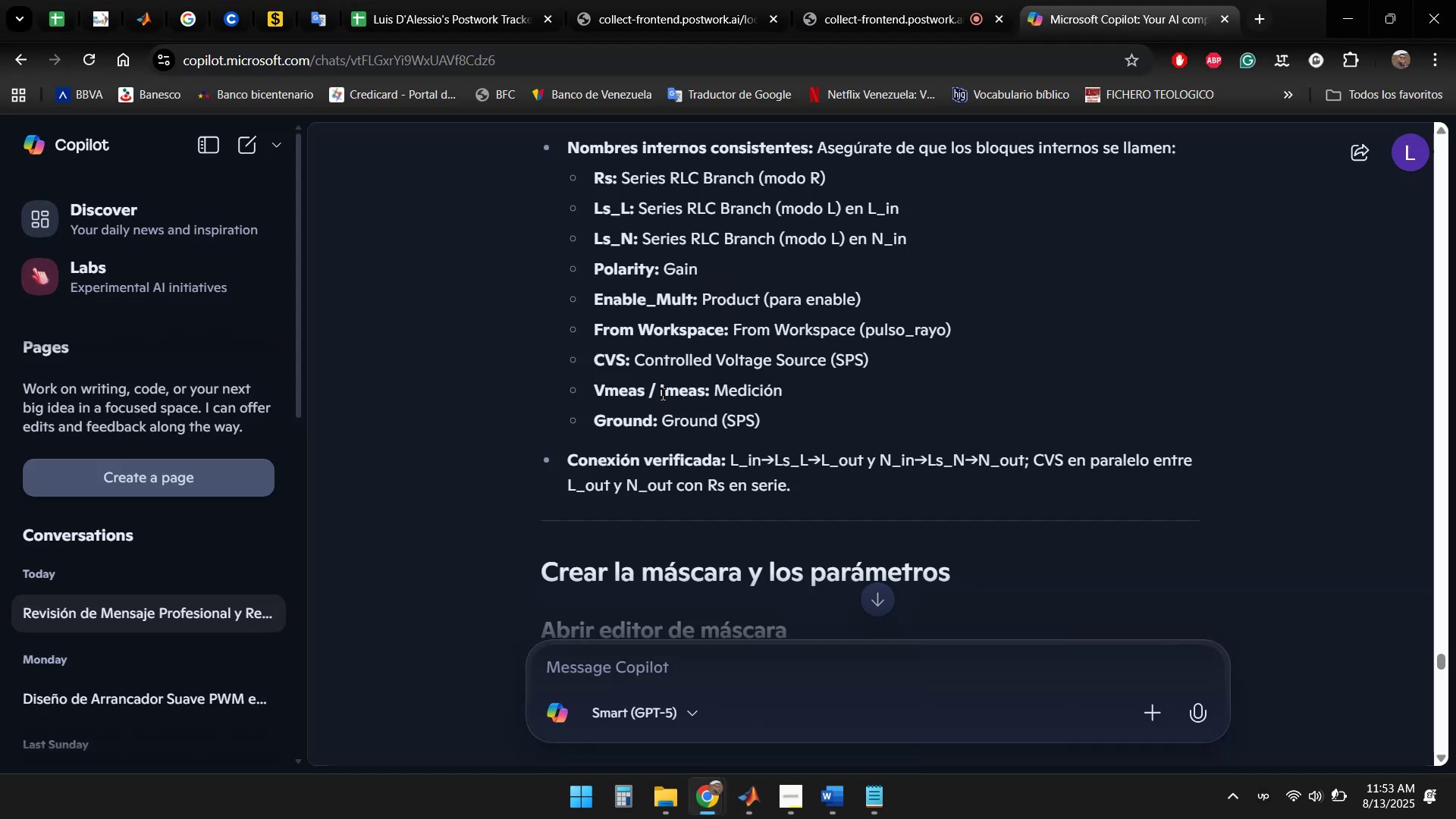 
mouse_move([689, 767])
 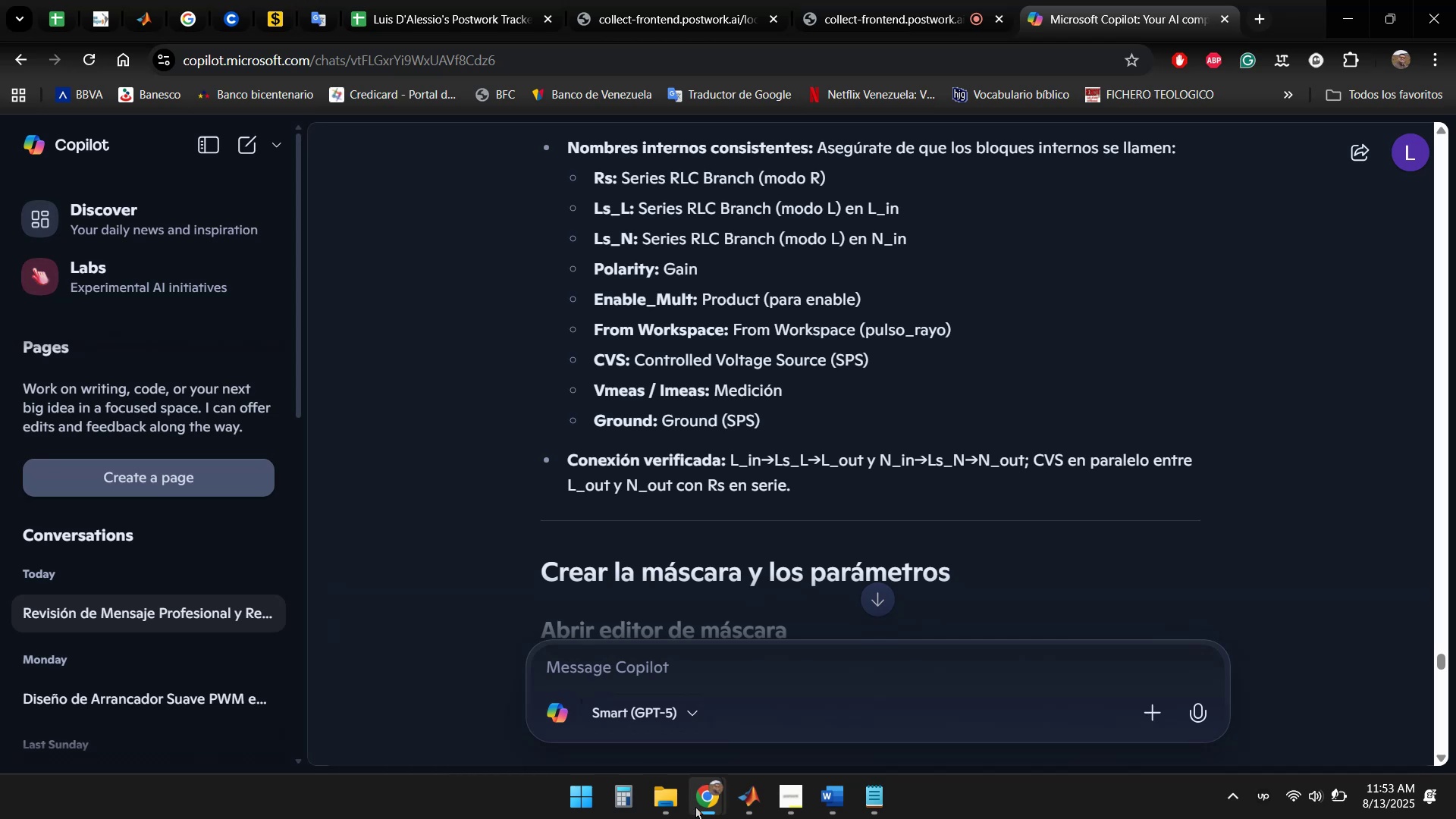 
left_click([748, 801])
 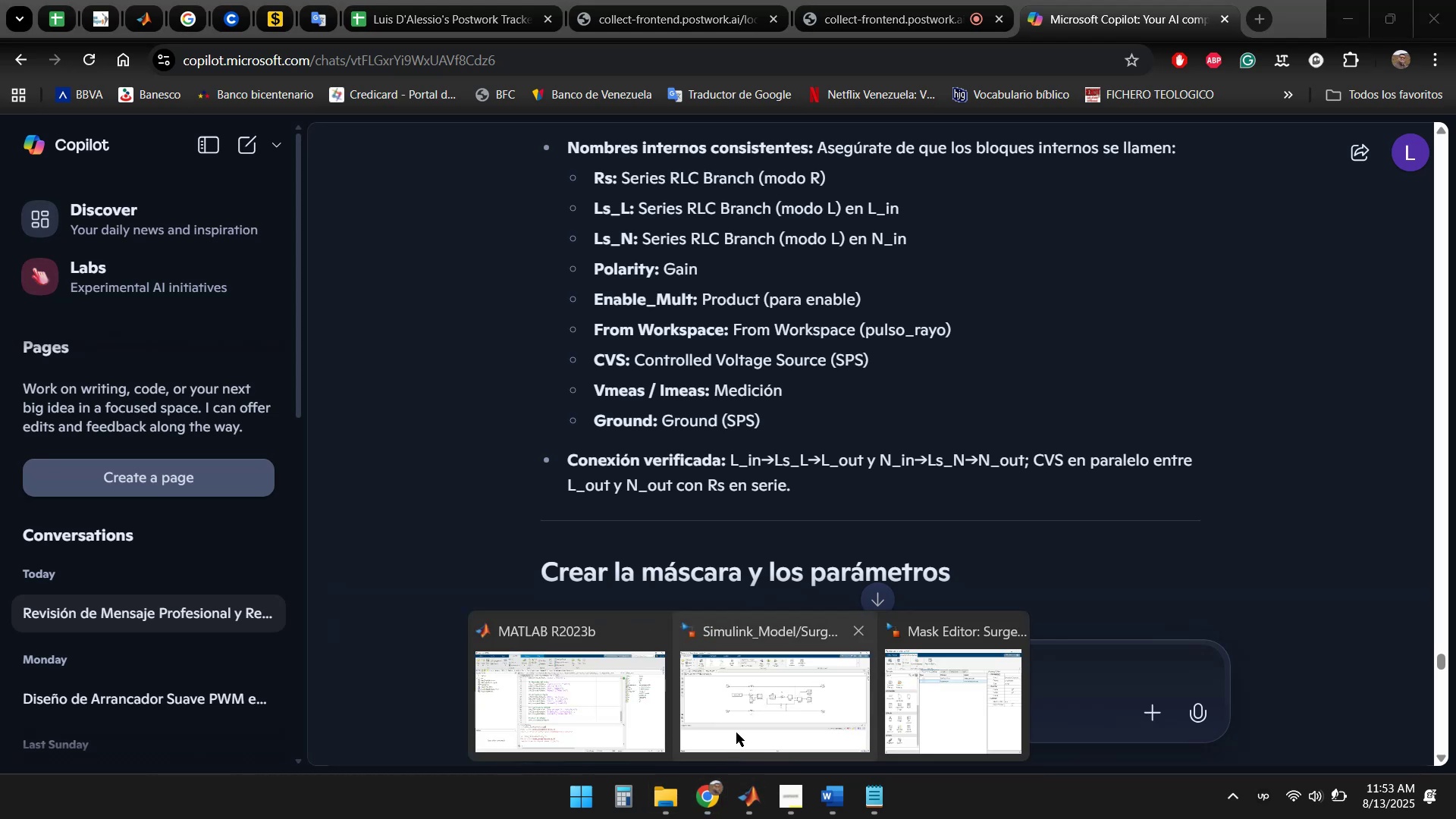 
double_click([770, 693])
 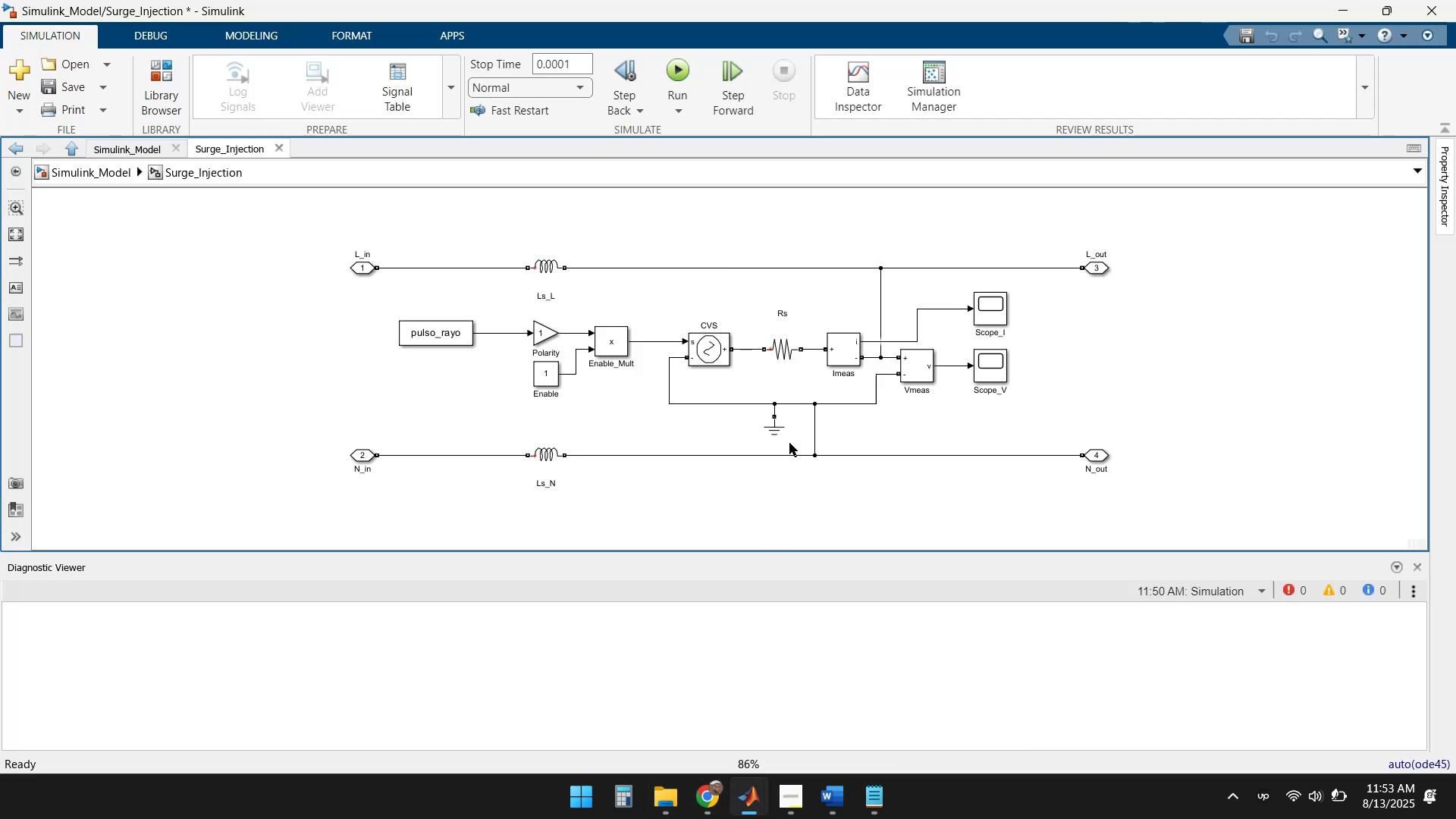 
left_click([784, 436])
 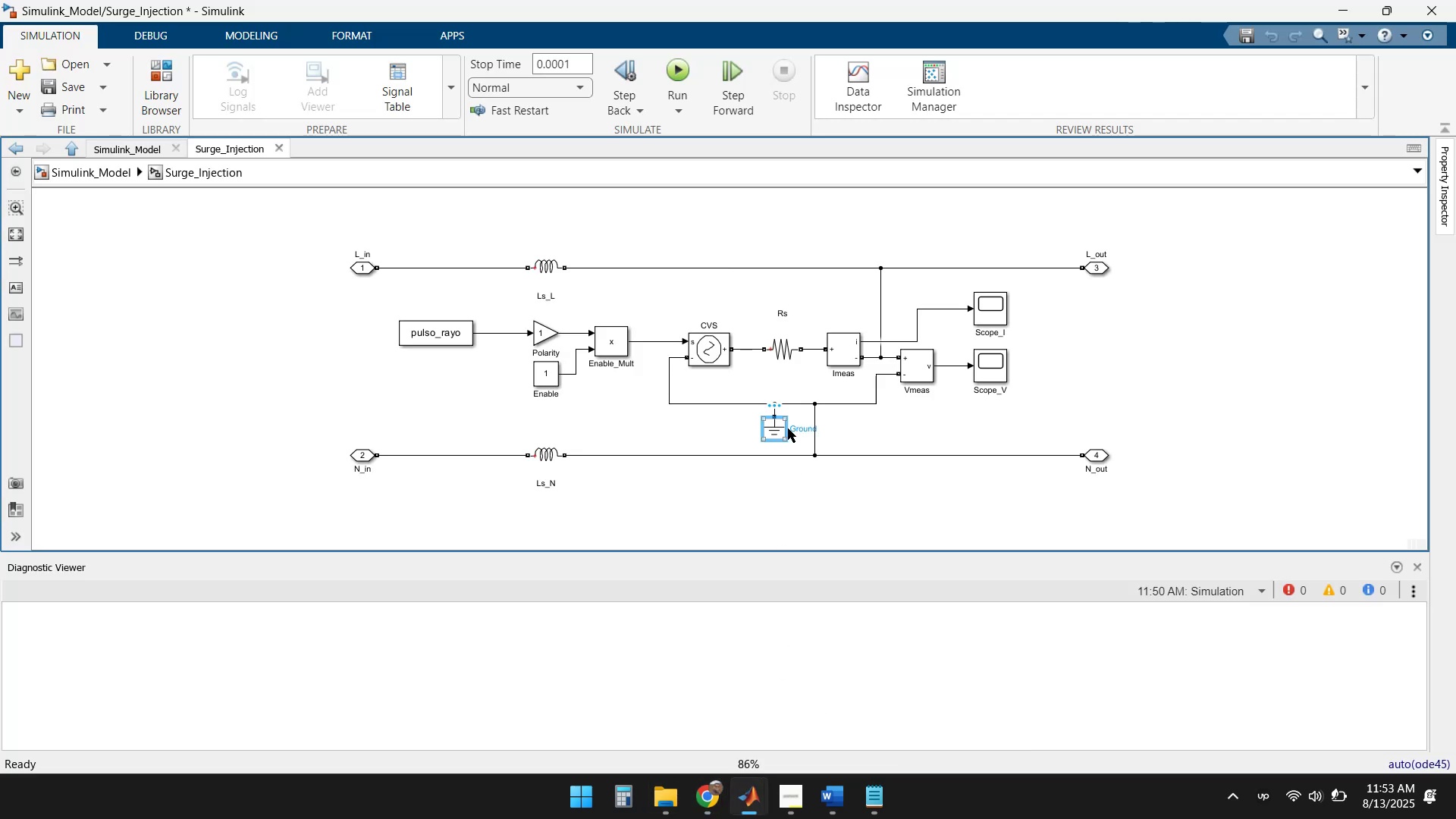 
left_click([806, 431])
 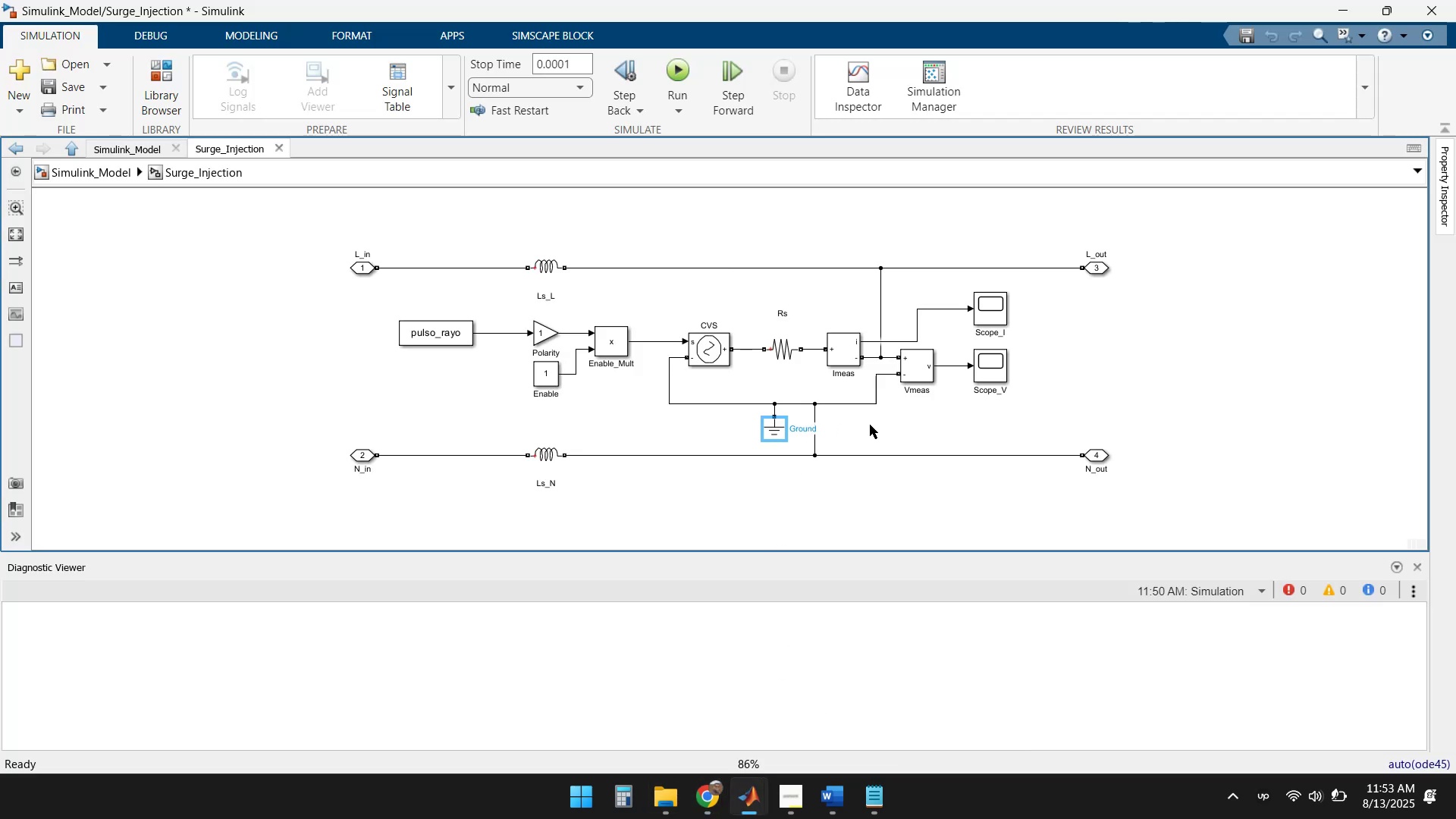 
left_click([870, 425])
 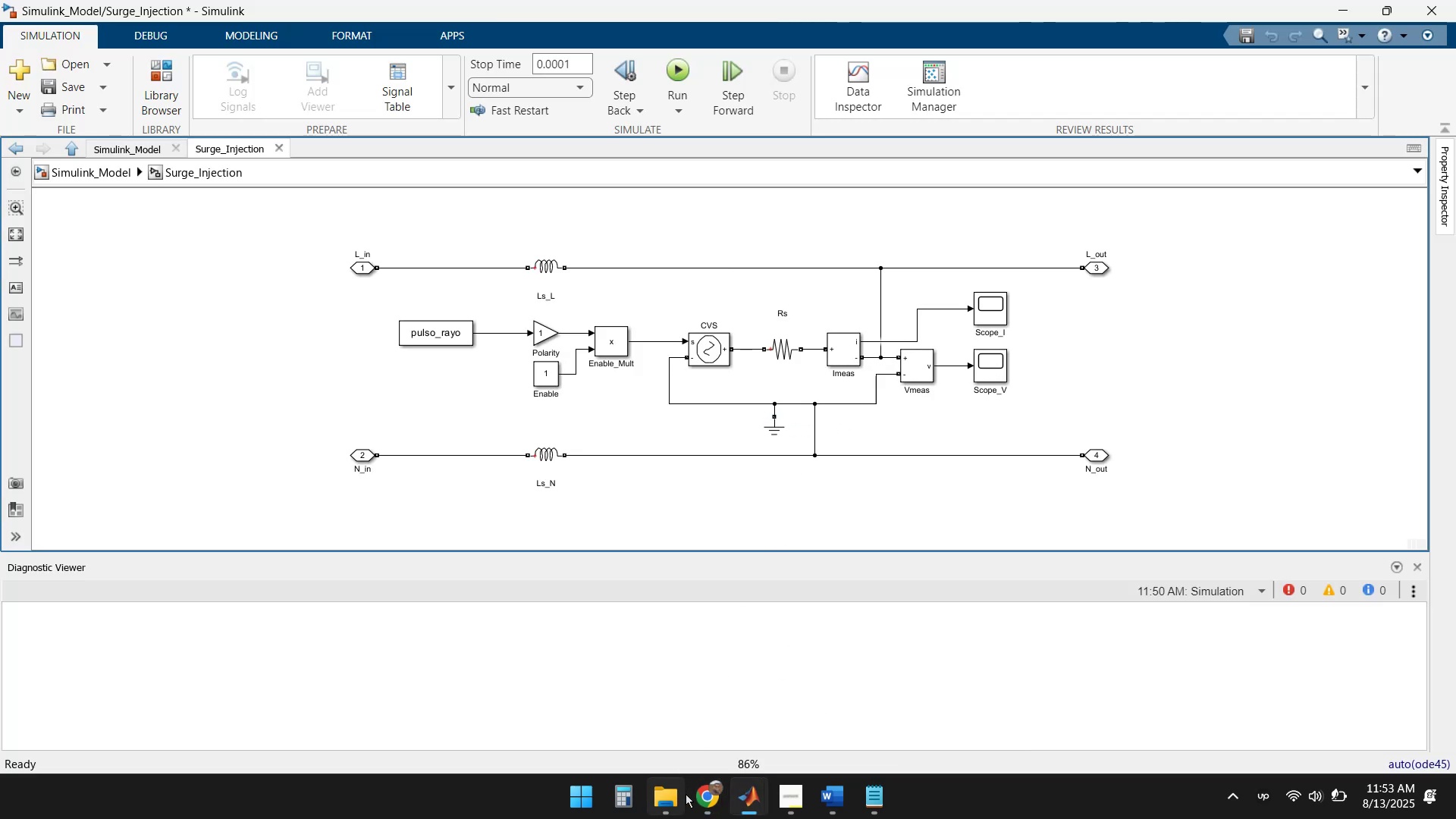 
left_click([597, 701])
 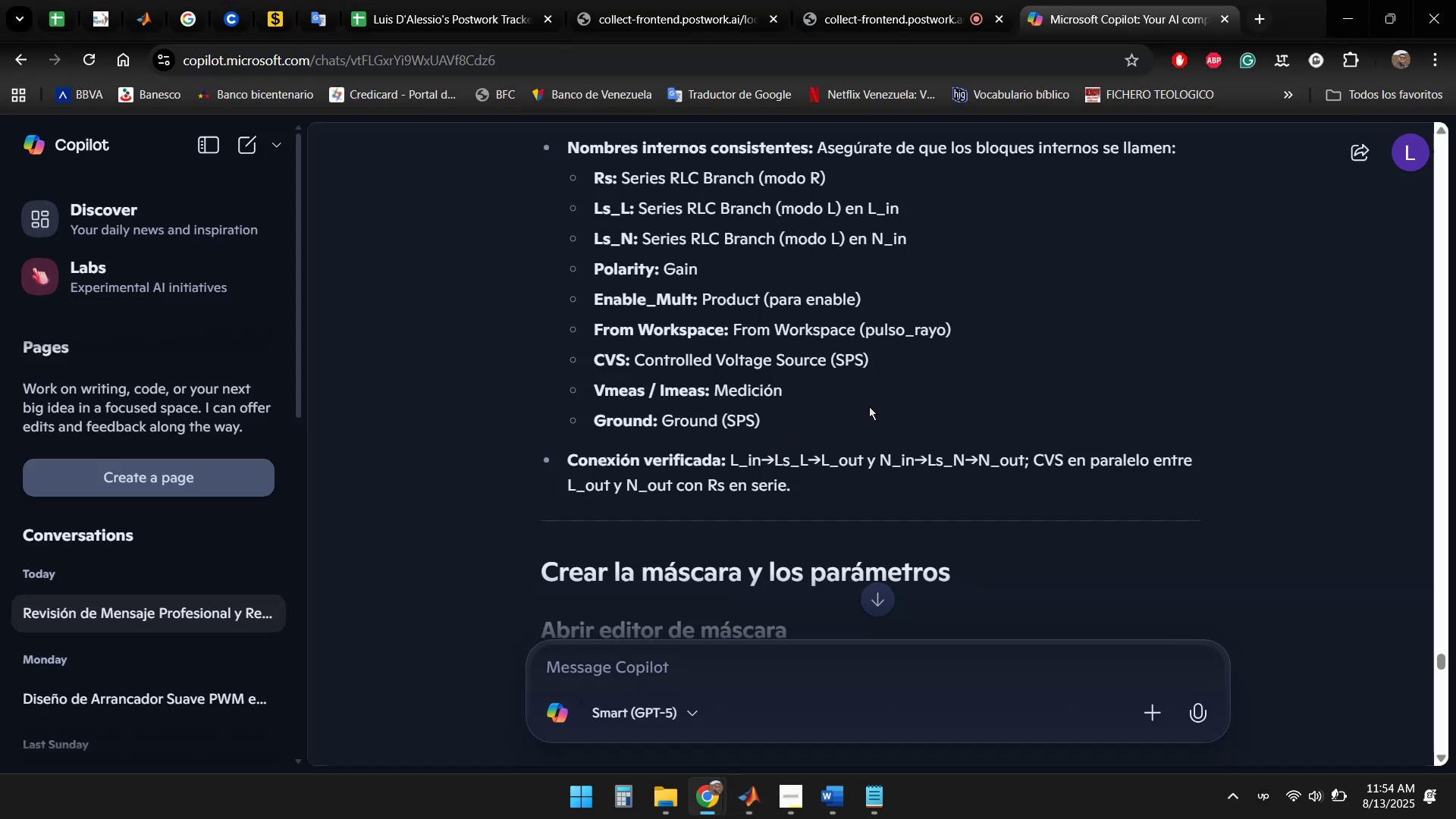 
scroll: coordinate [899, 387], scroll_direction: down, amount: 1.0
 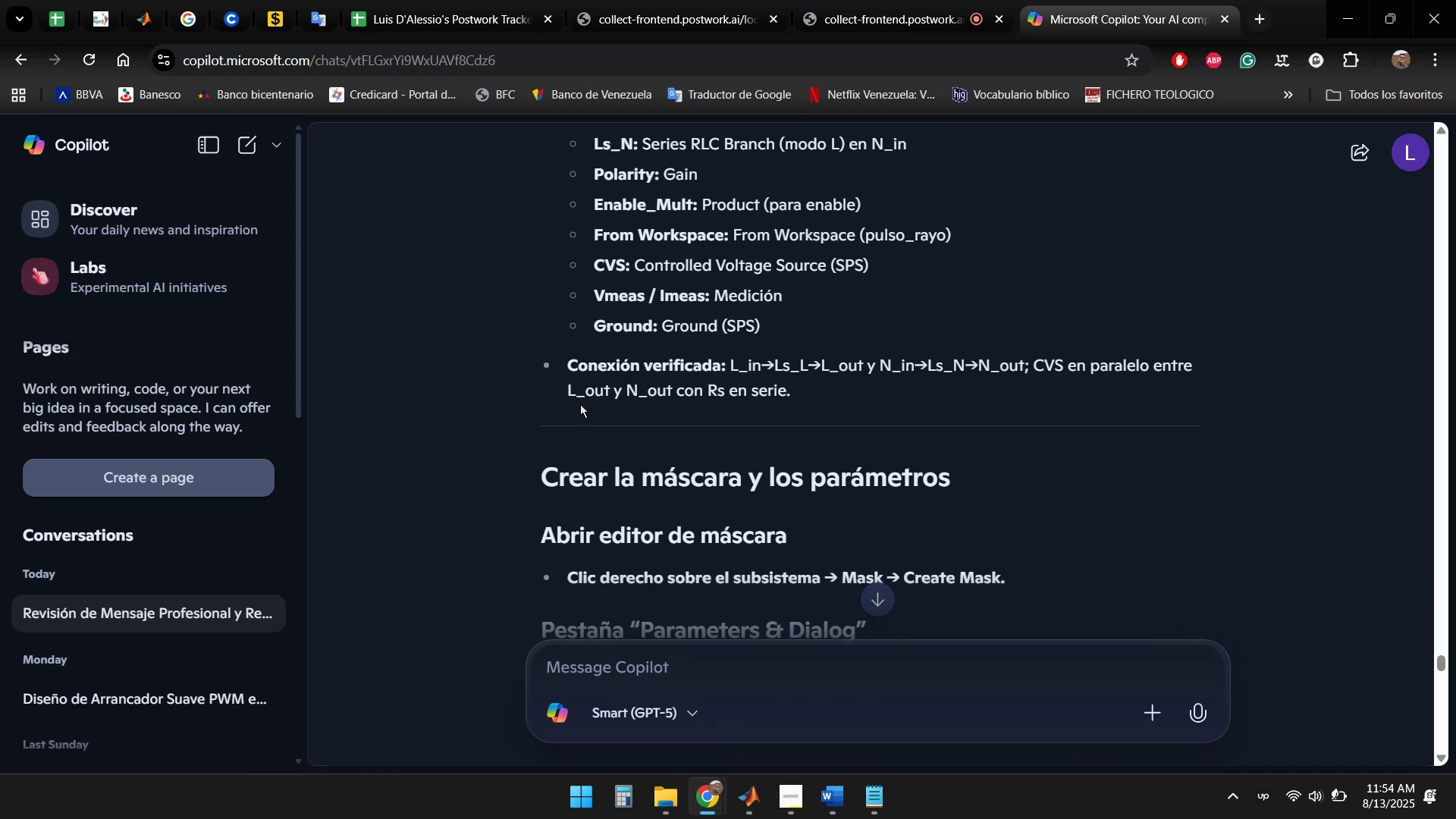 
wait(15.28)
 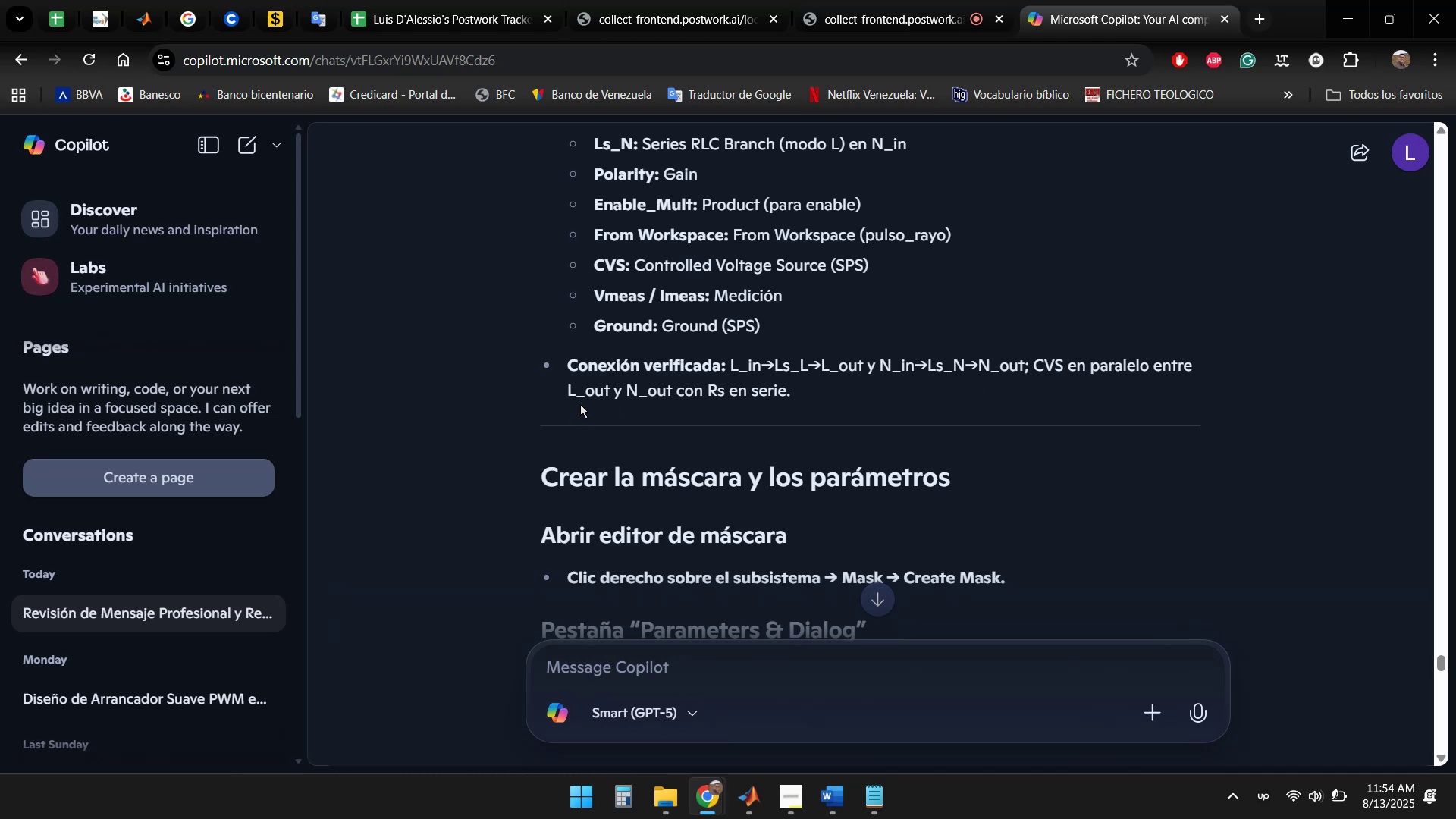 
left_click([756, 686])
 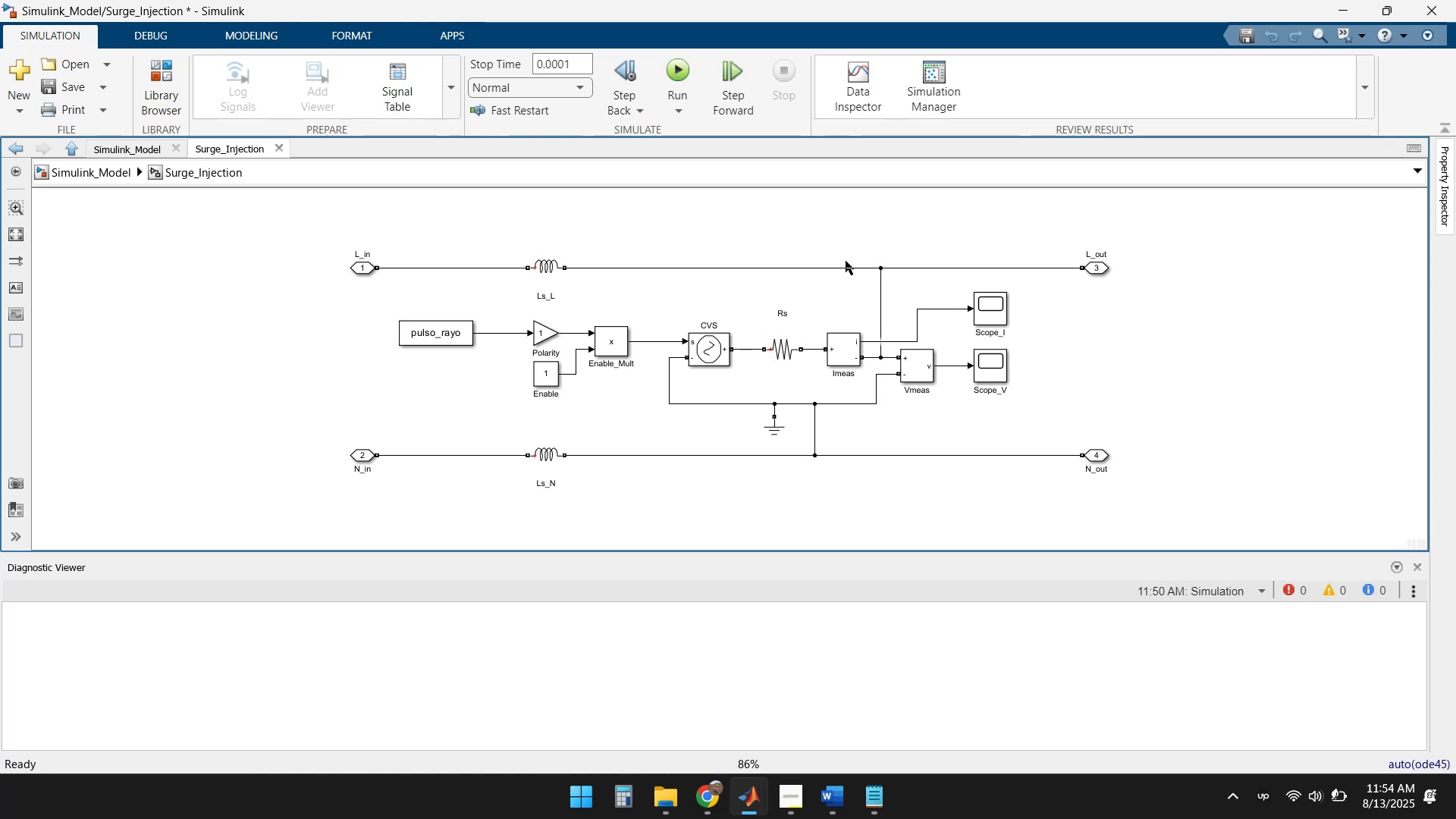 
wait(19.33)
 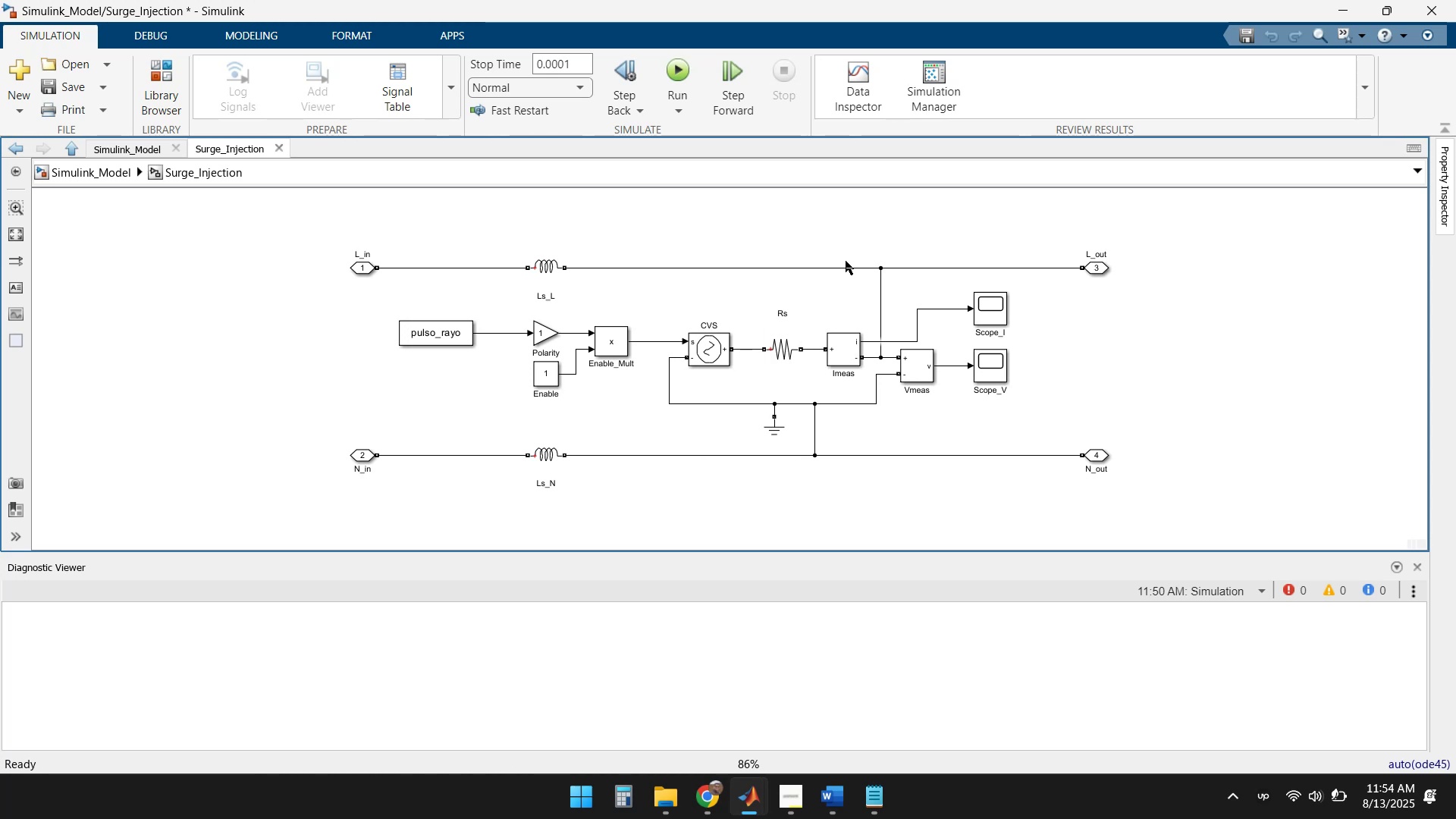 
left_click([711, 343])
 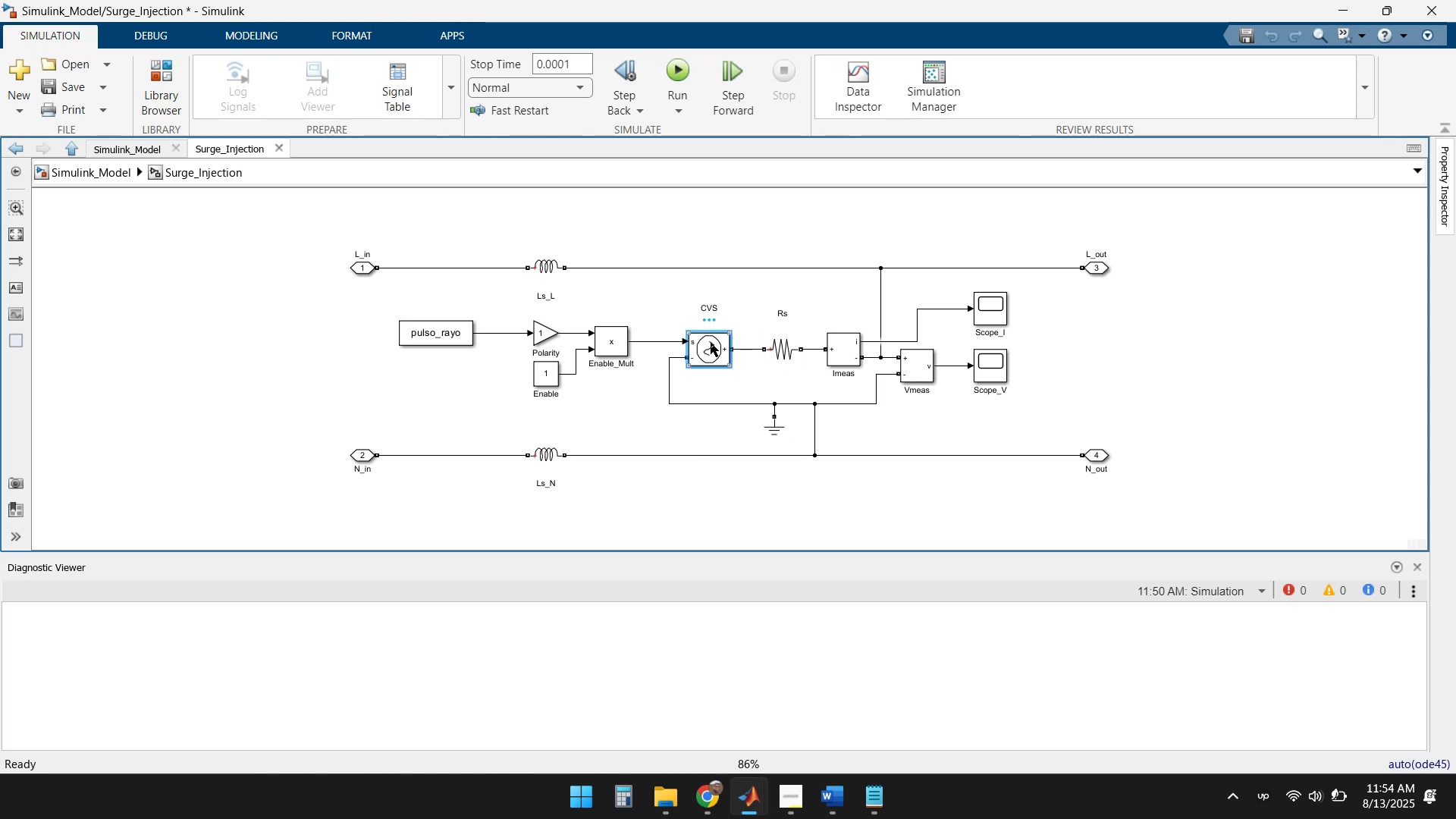 
key(Control+R)
 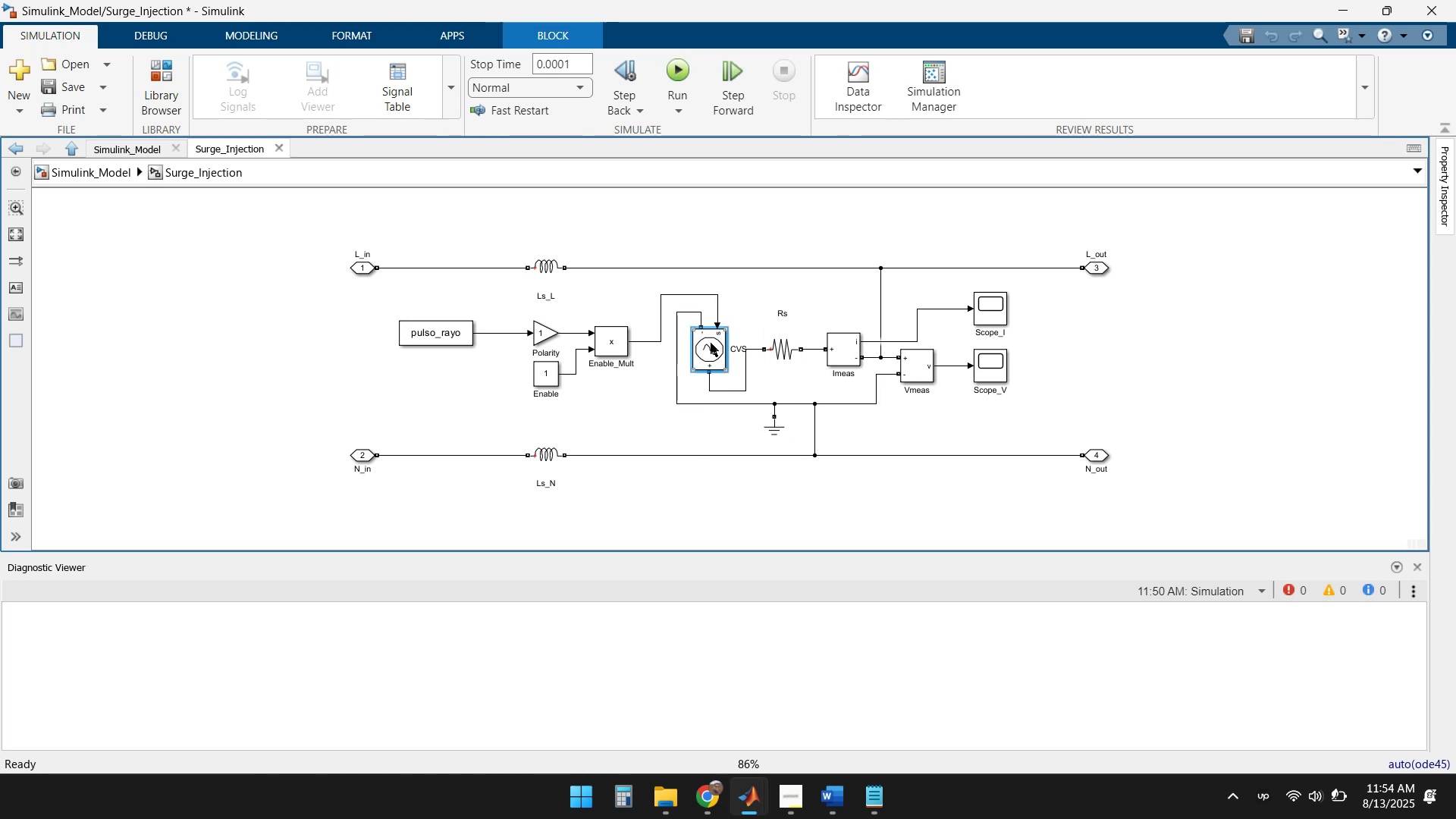 
key(Control+R)
 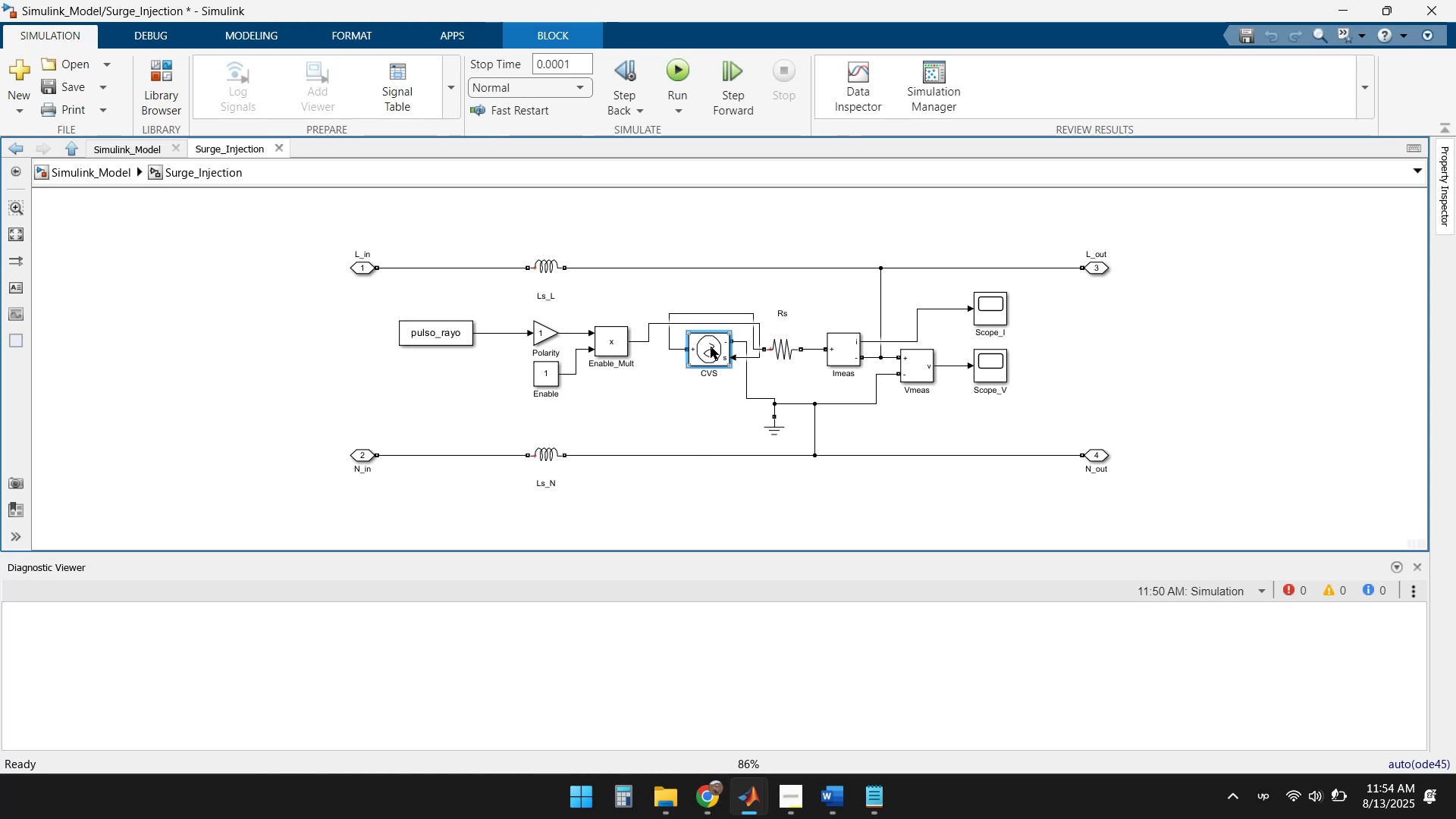 
key(Control+R)
 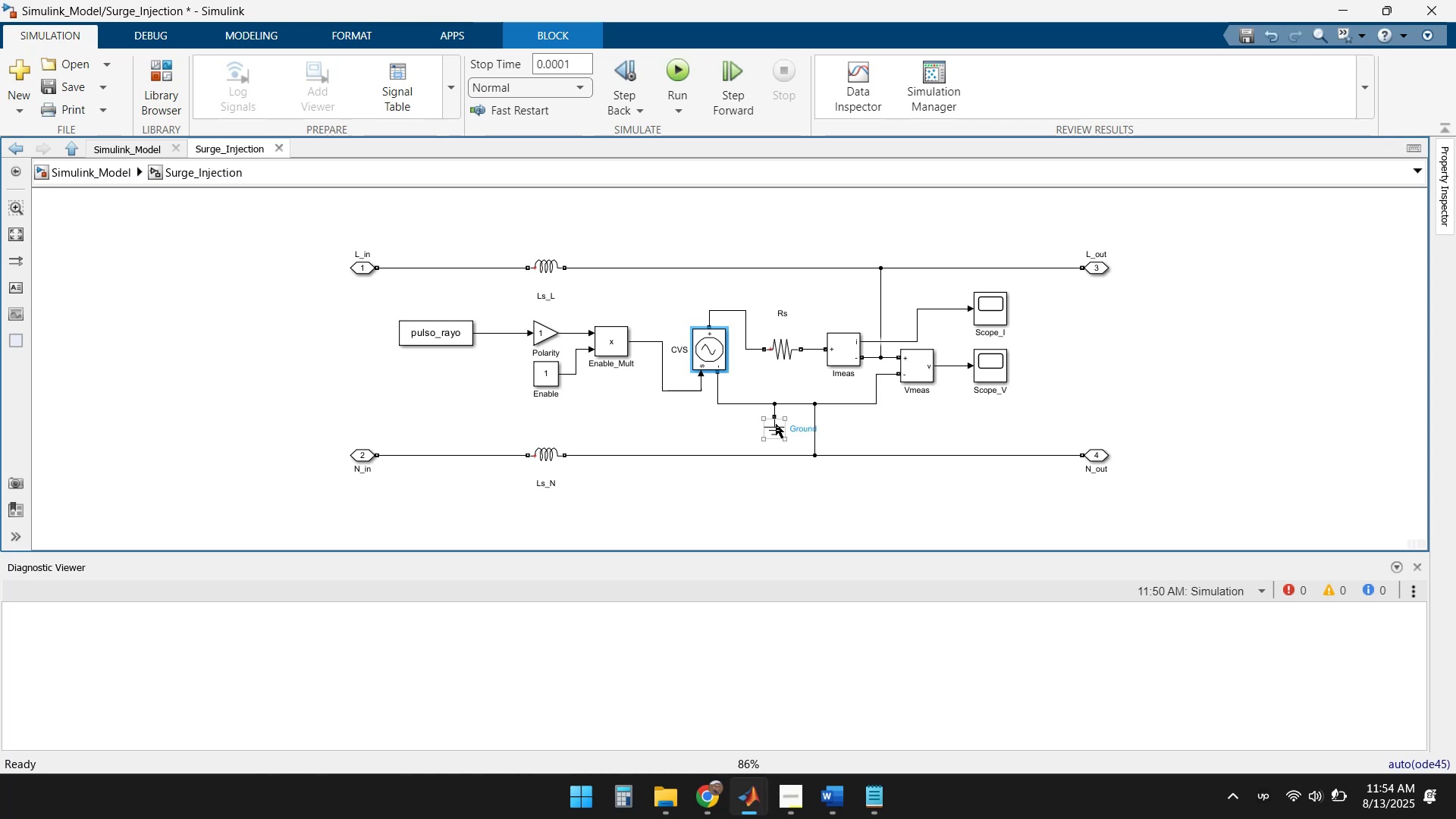 
wait(5.33)
 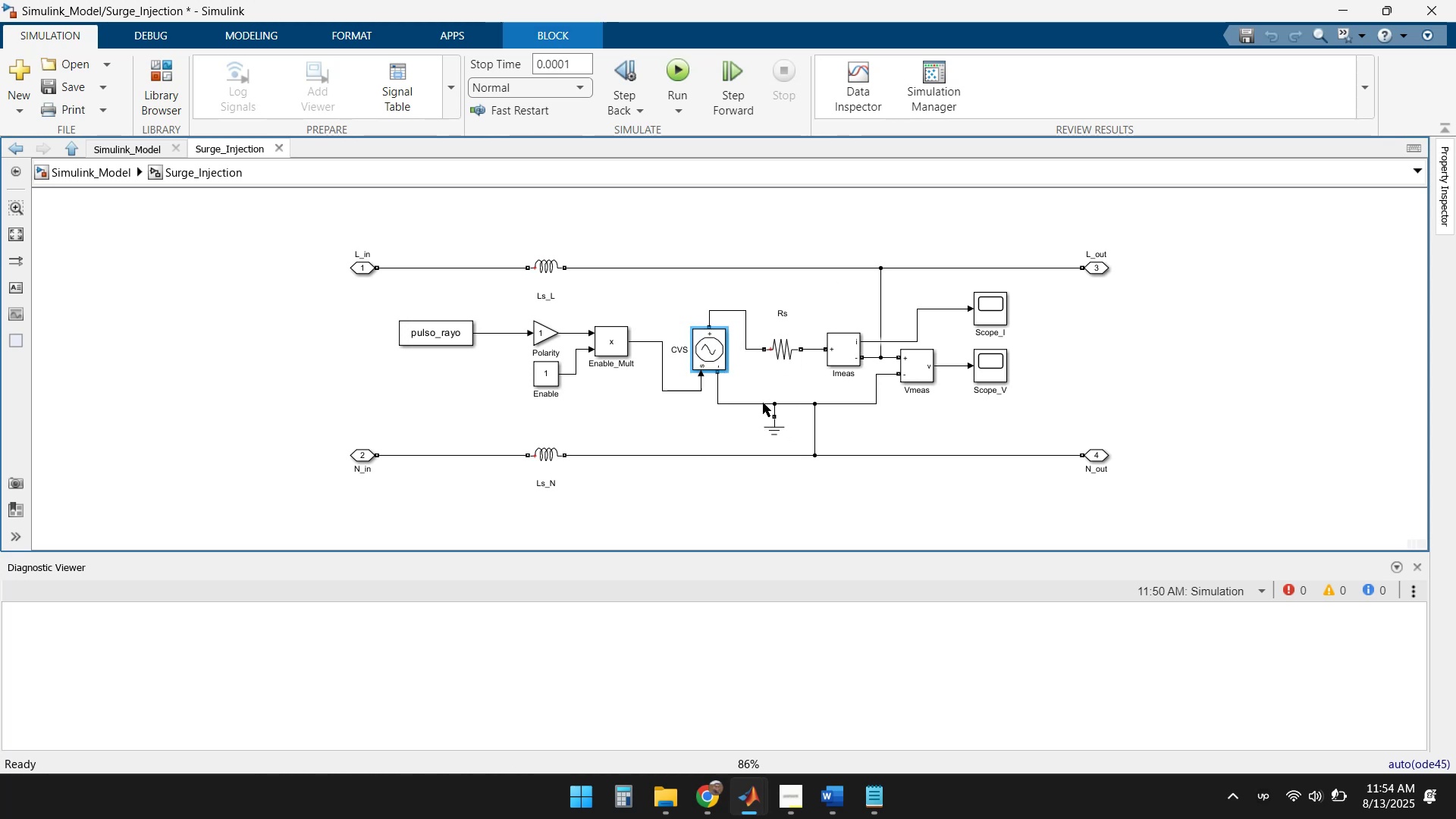 
left_click_drag(start_coordinate=[776, 426], to_coordinate=[717, 492])
 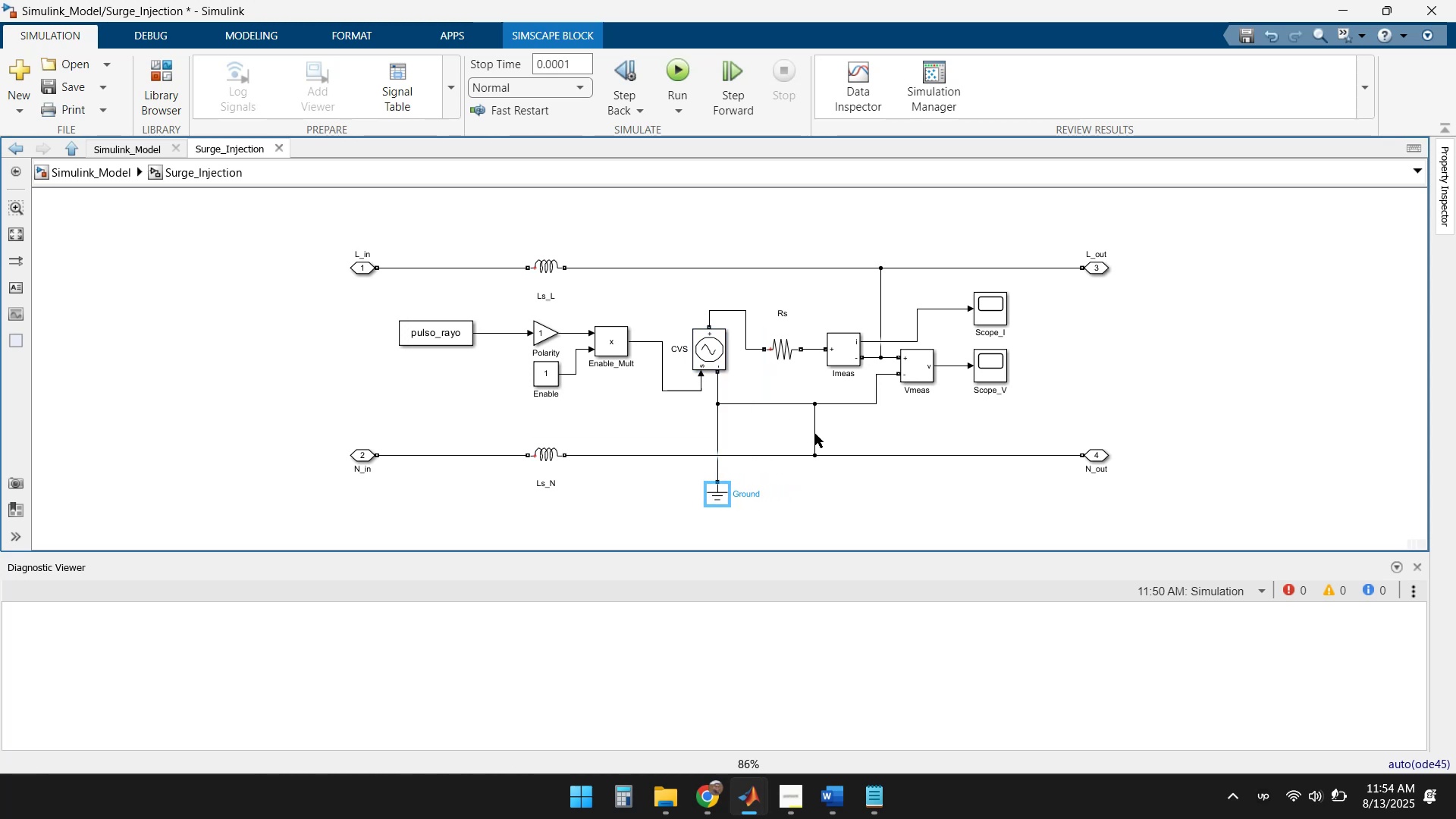 
left_click_drag(start_coordinate=[815, 430], to_coordinate=[718, 429])
 